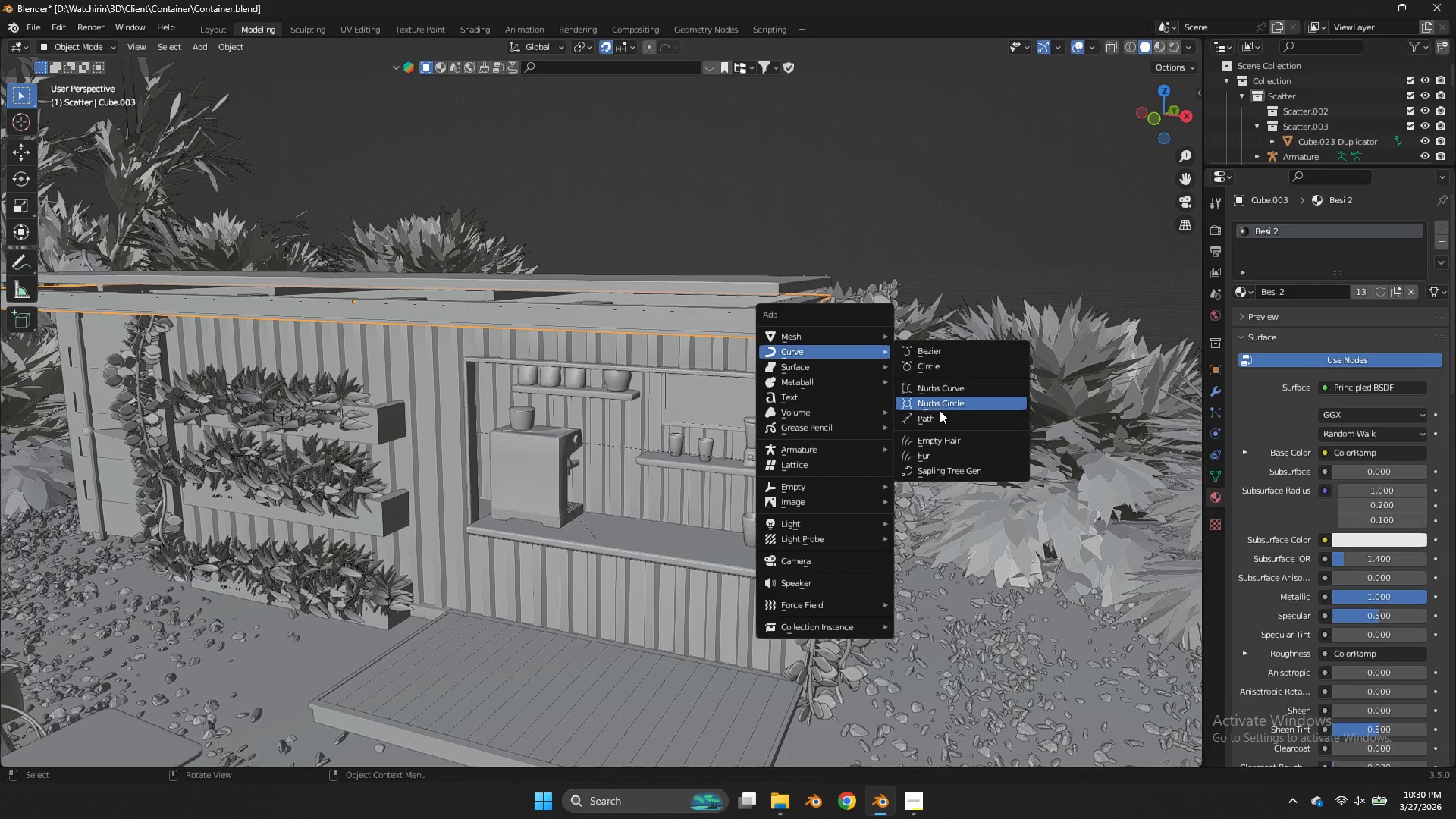 
left_click([939, 415])
 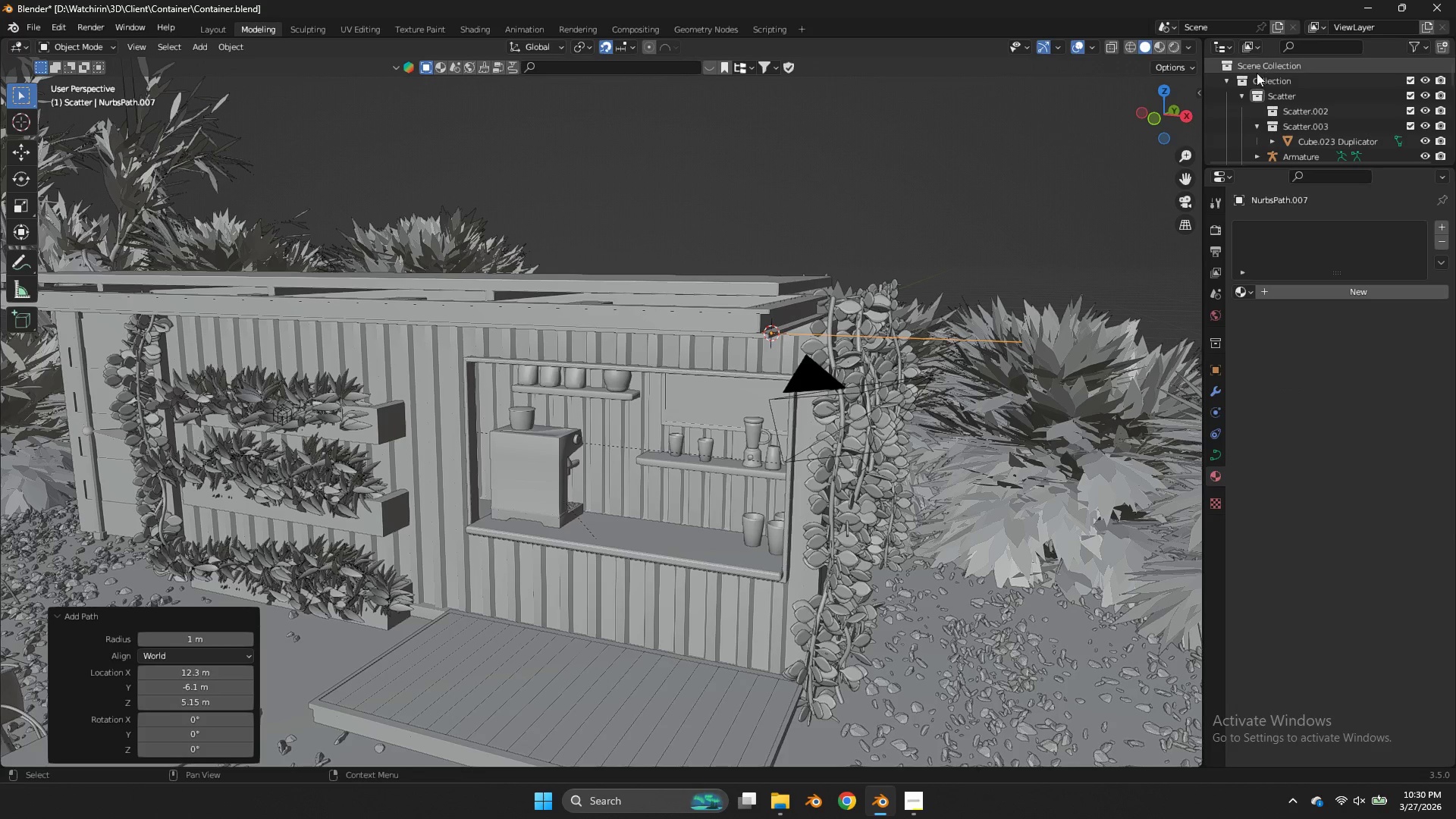 
key(Tab)
 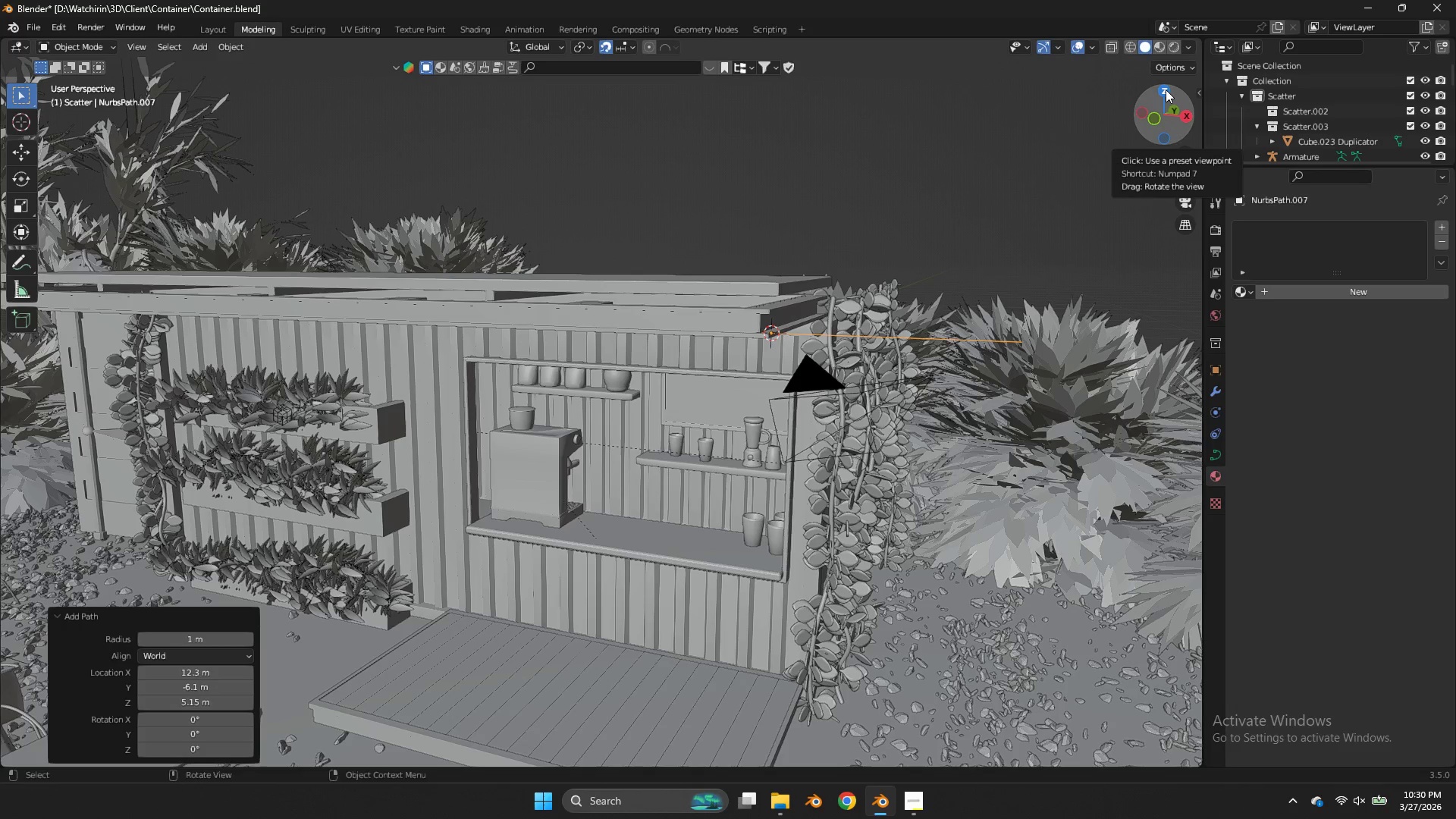 
left_click([1166, 89])
 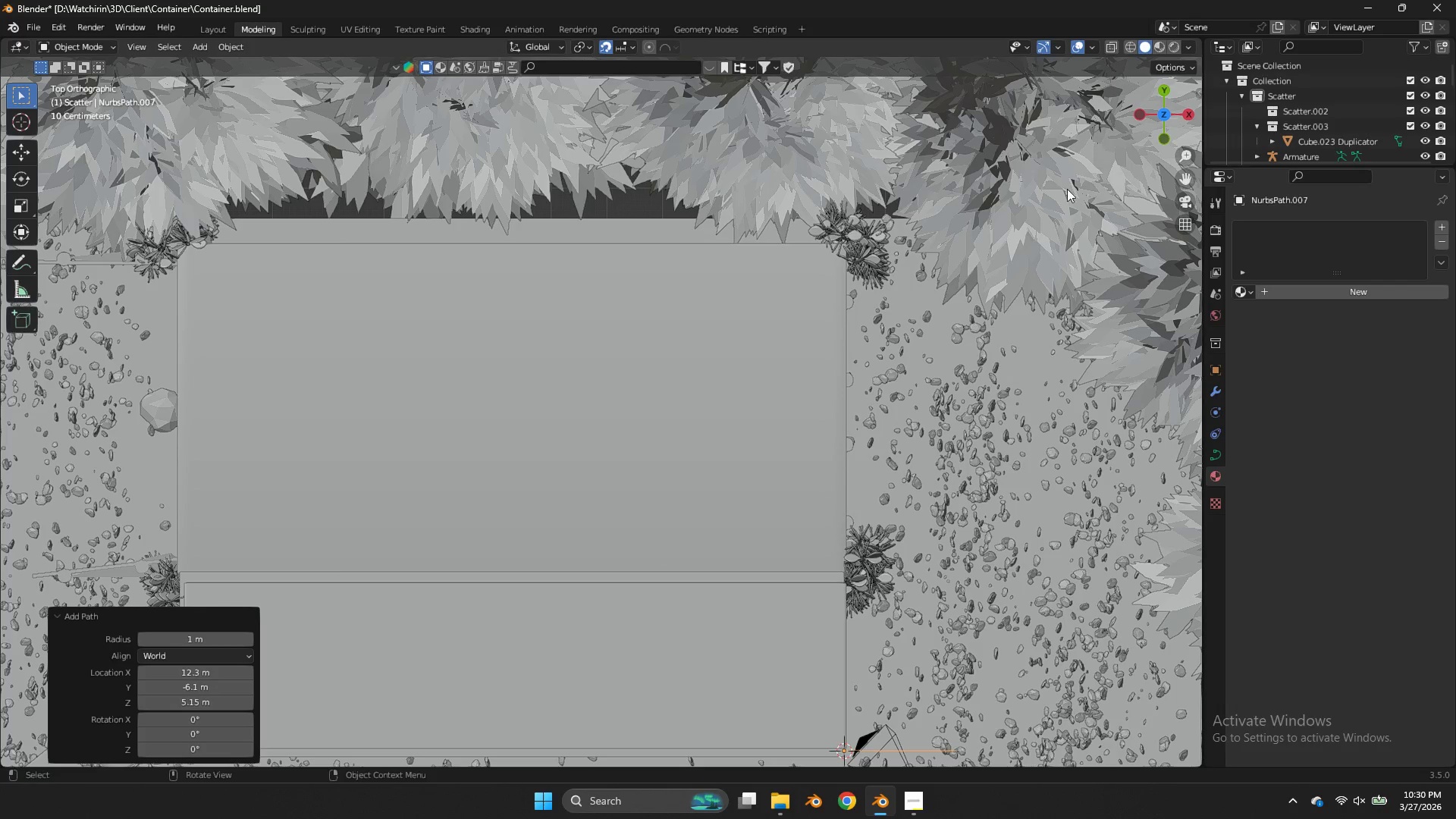 
key(Control+ControlLeft)
 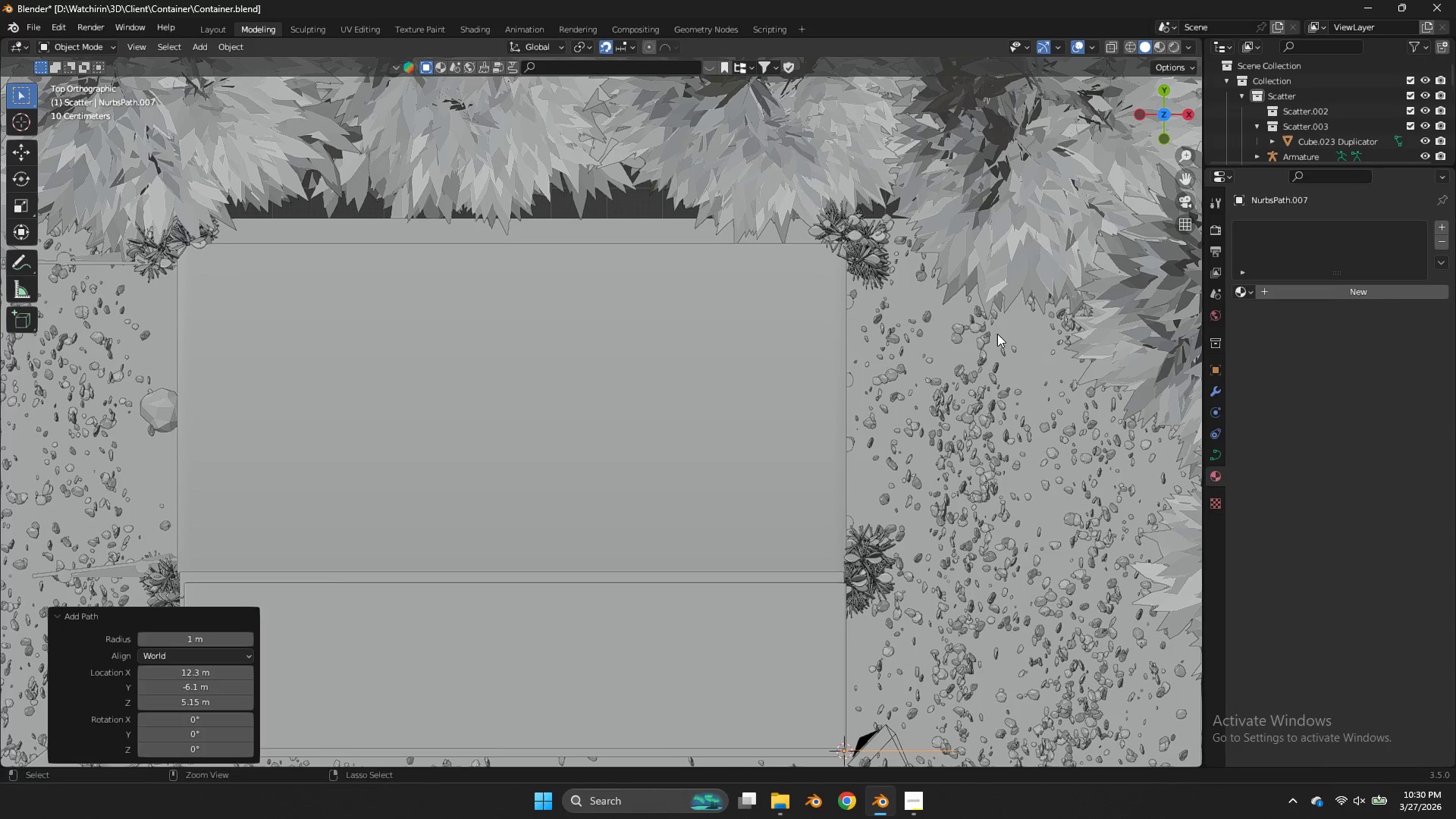 
key(Control+Z)
 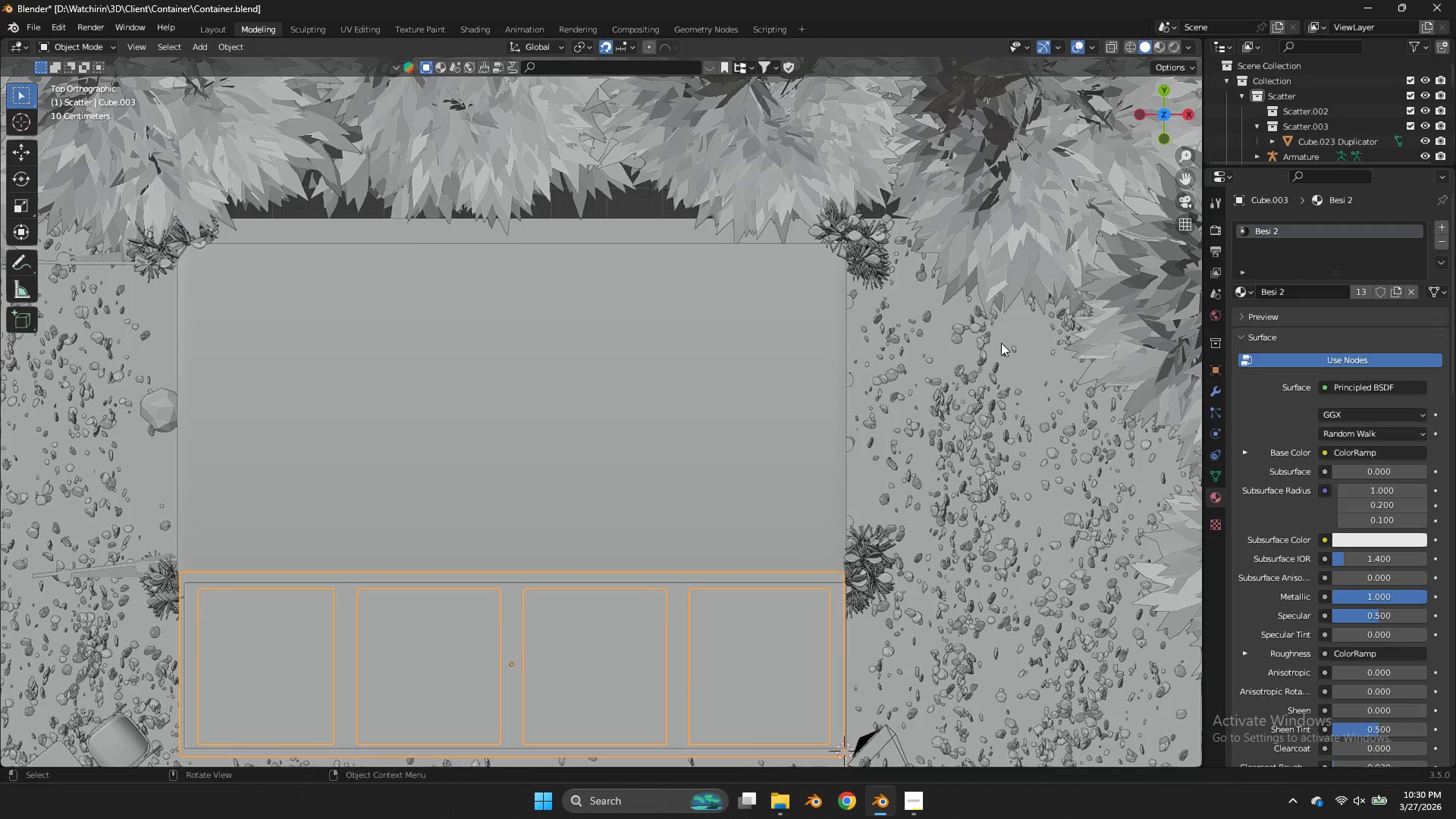 
scroll: coordinate [997, 350], scroll_direction: down, amount: 3.0
 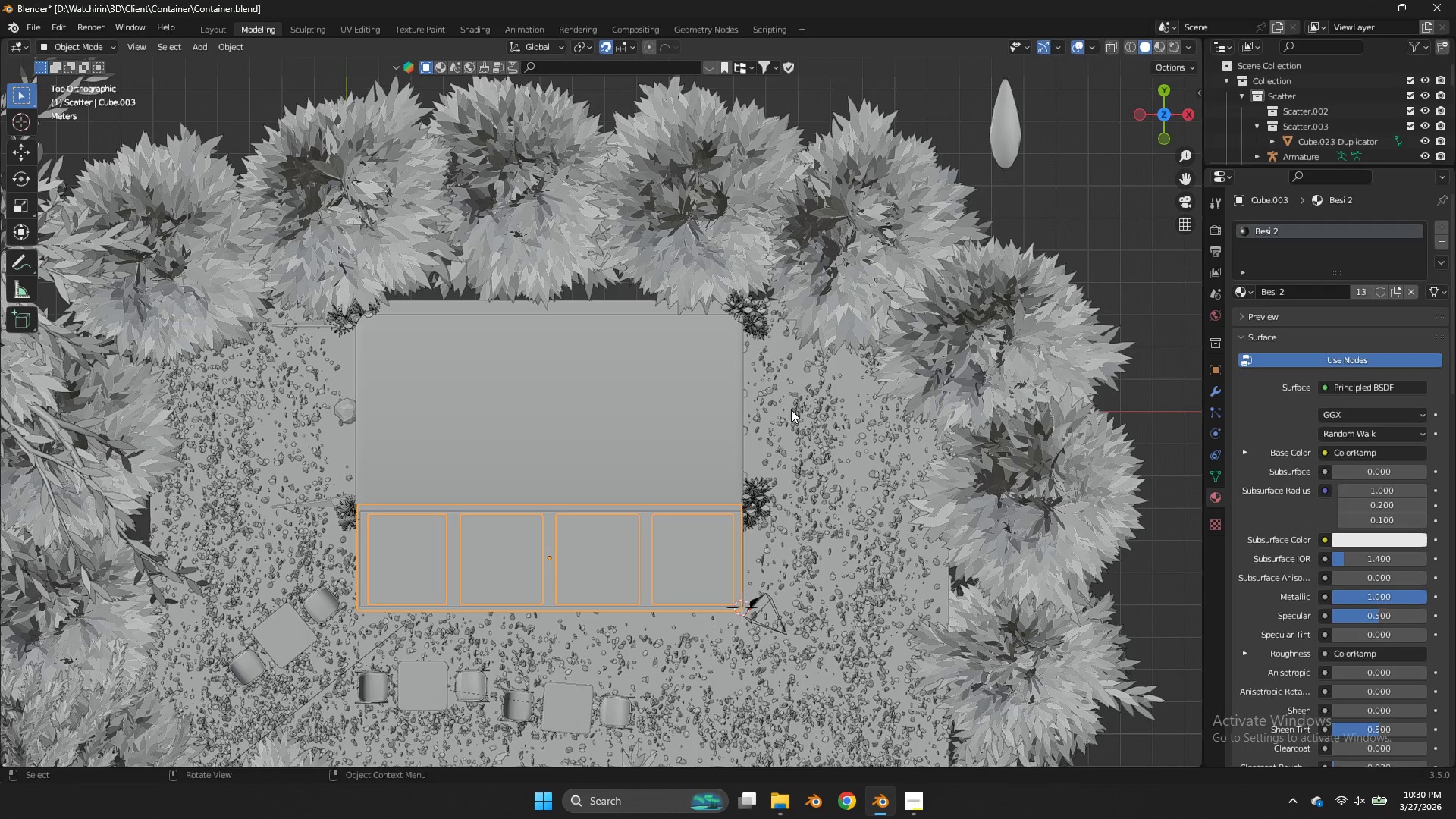 
key(Shift+A)
 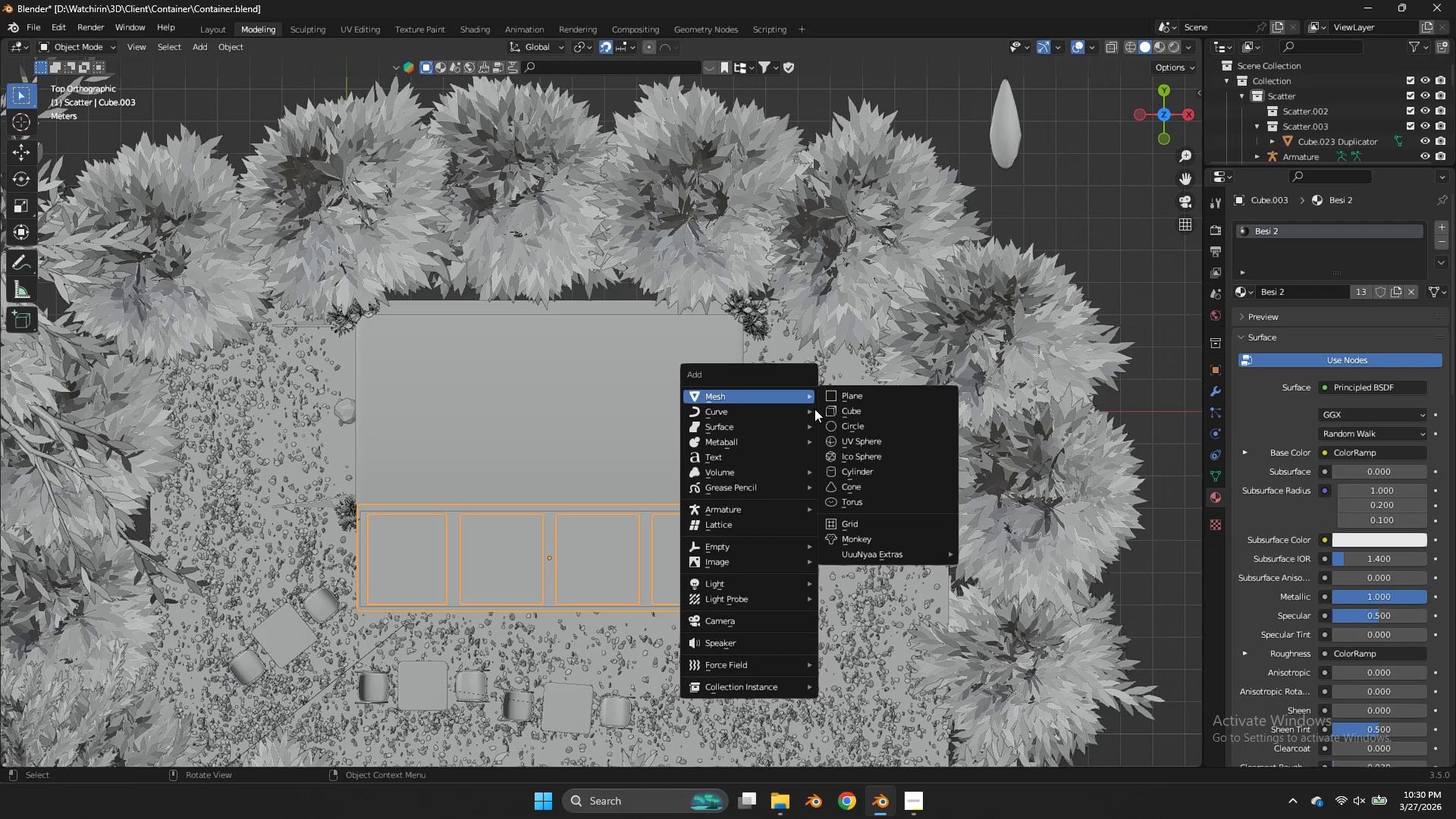 
left_click([800, 410])
 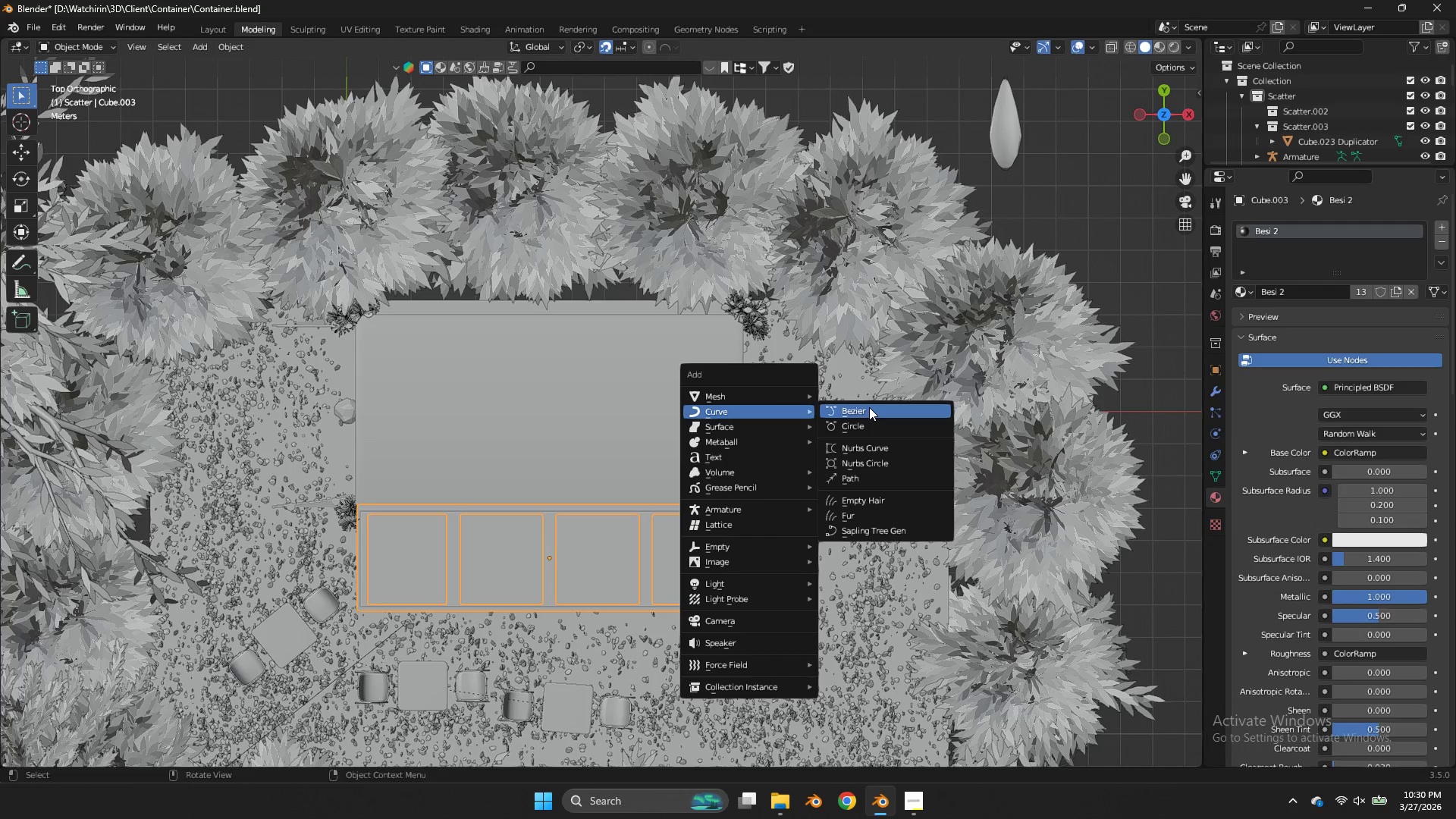 
left_click([869, 407])
 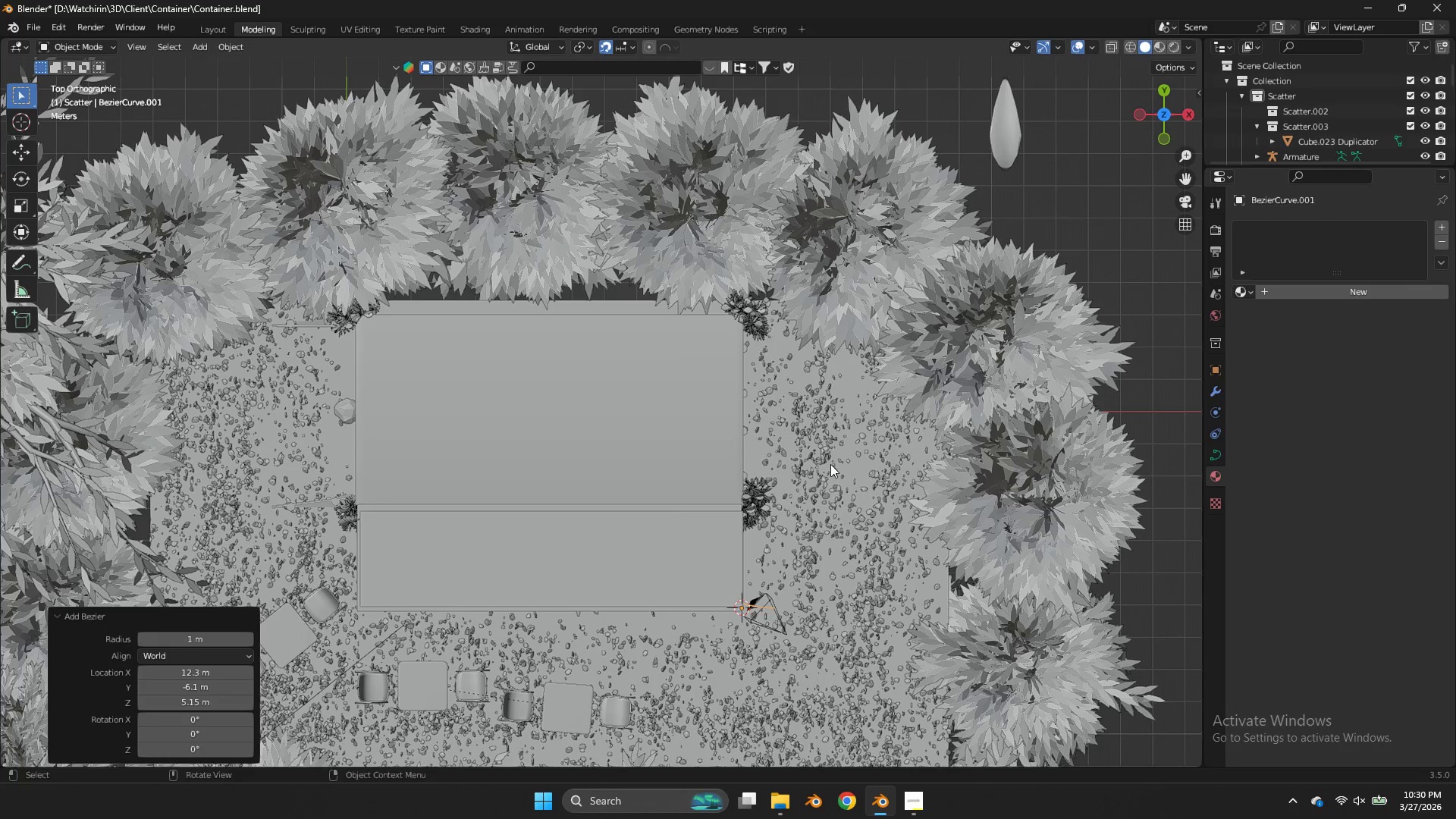 
type(z)
key(Tab)
type(ar)
 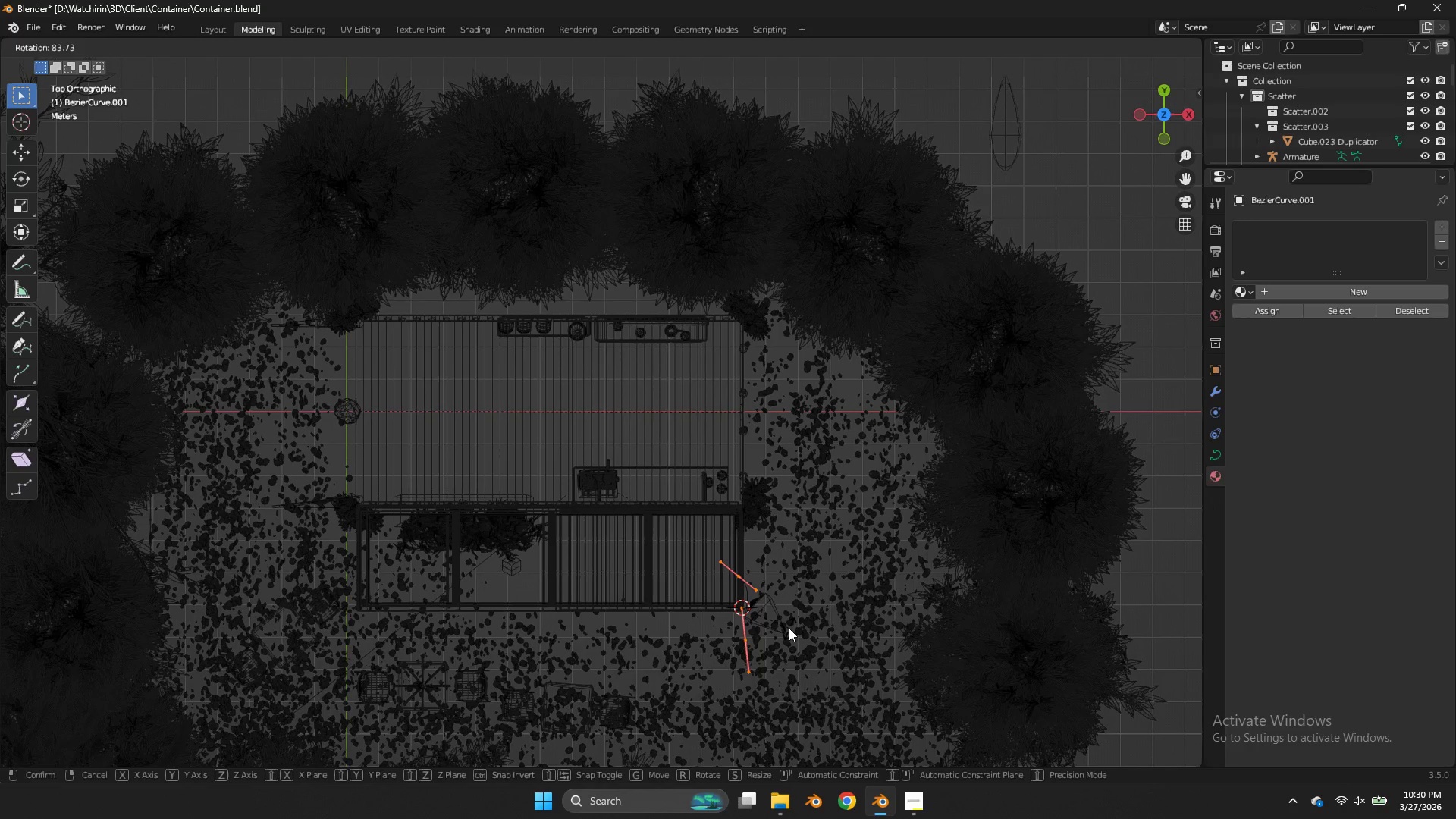 
left_click([785, 630])
 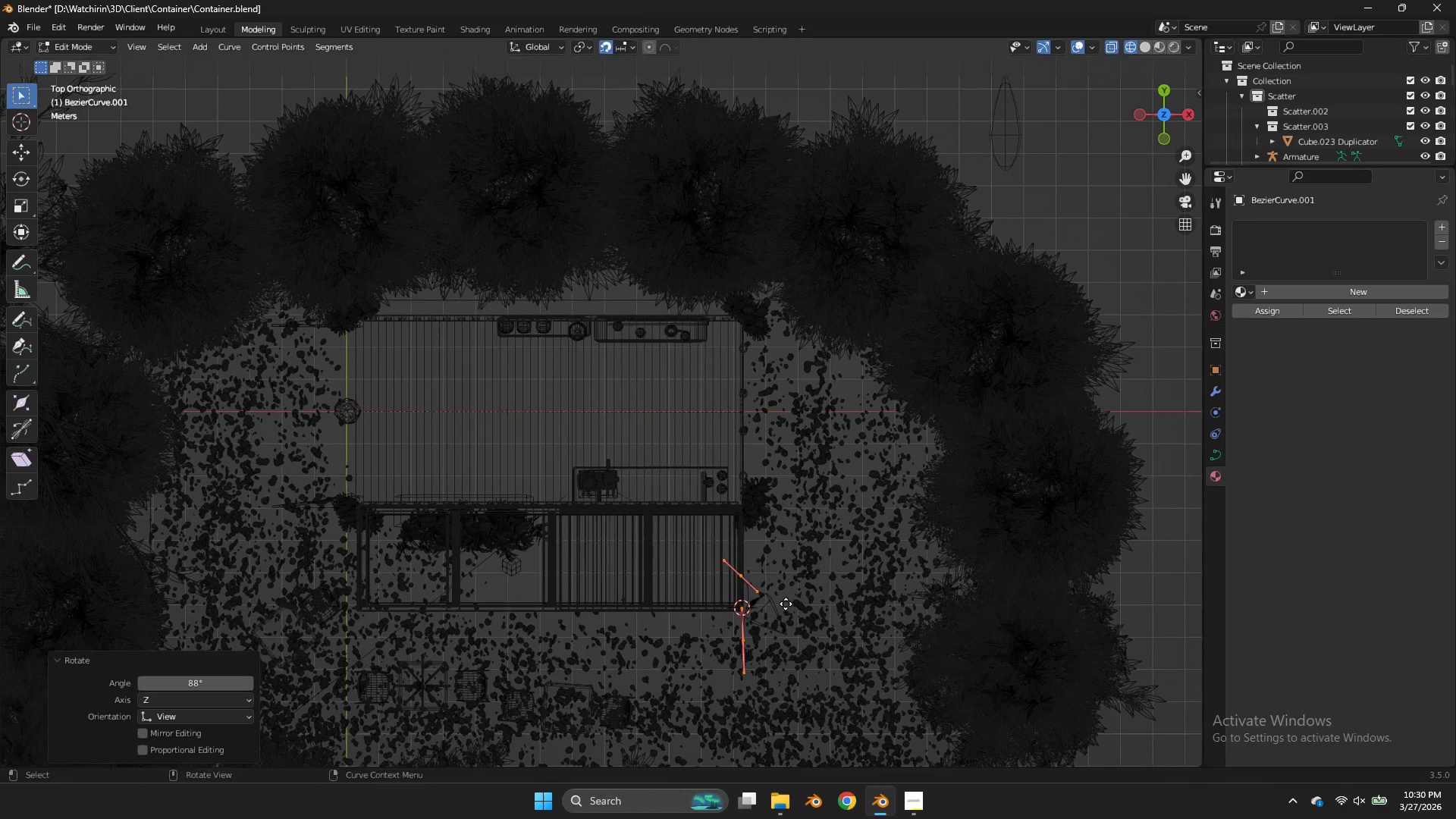 
key(G)
 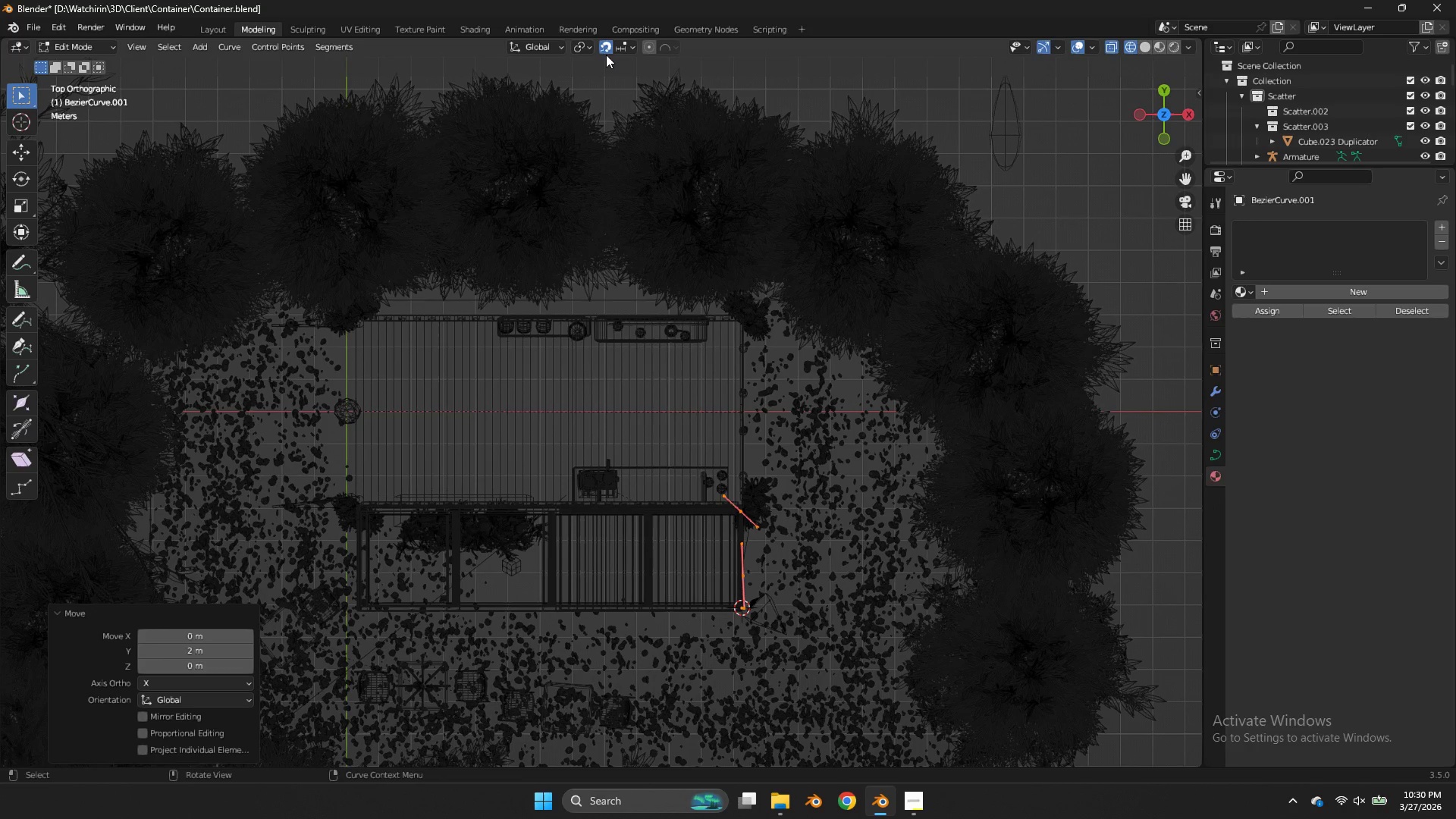 
double_click([603, 49])
 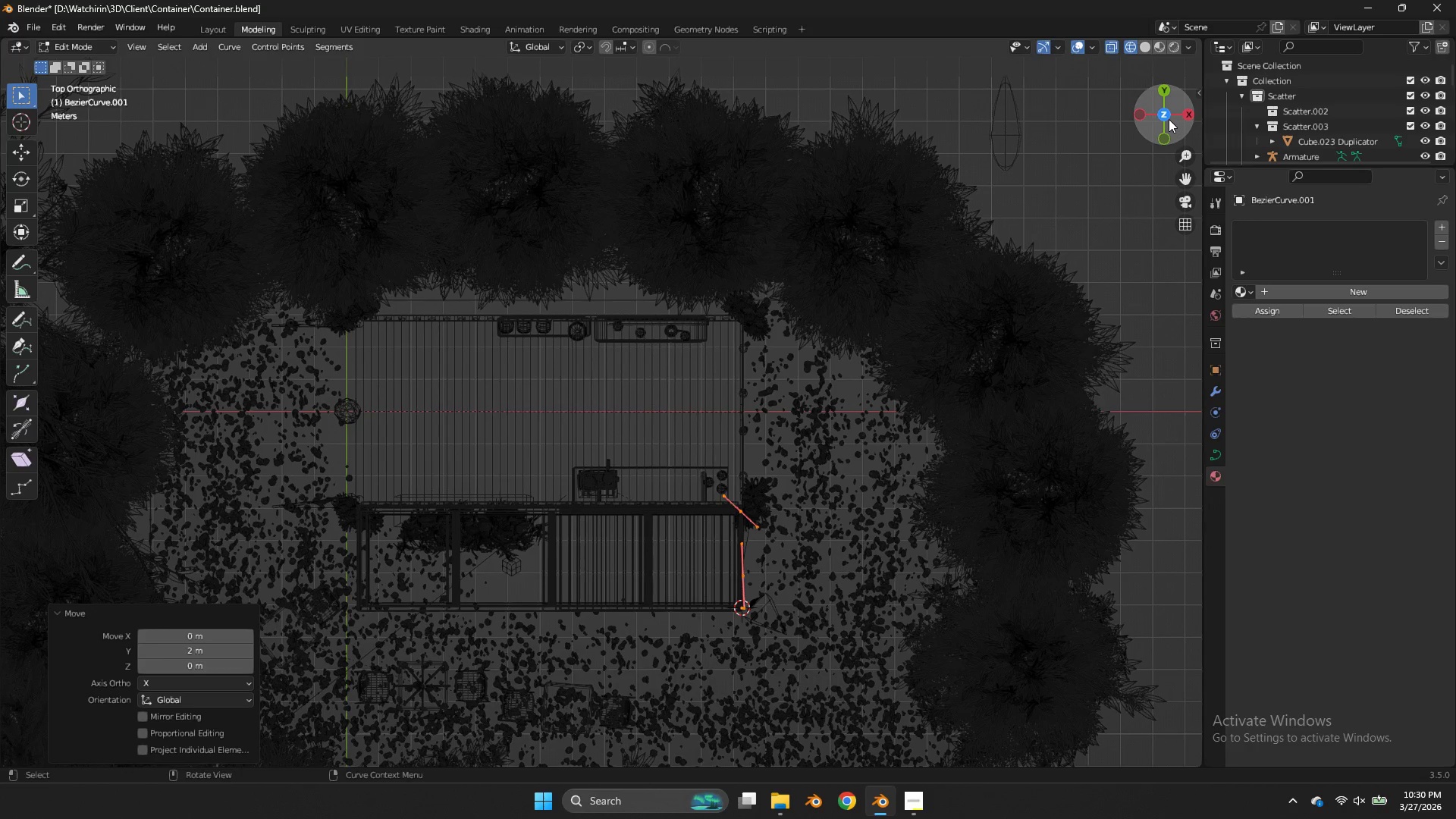 
left_click_drag(start_coordinate=[1169, 119], to_coordinate=[1140, 677])
 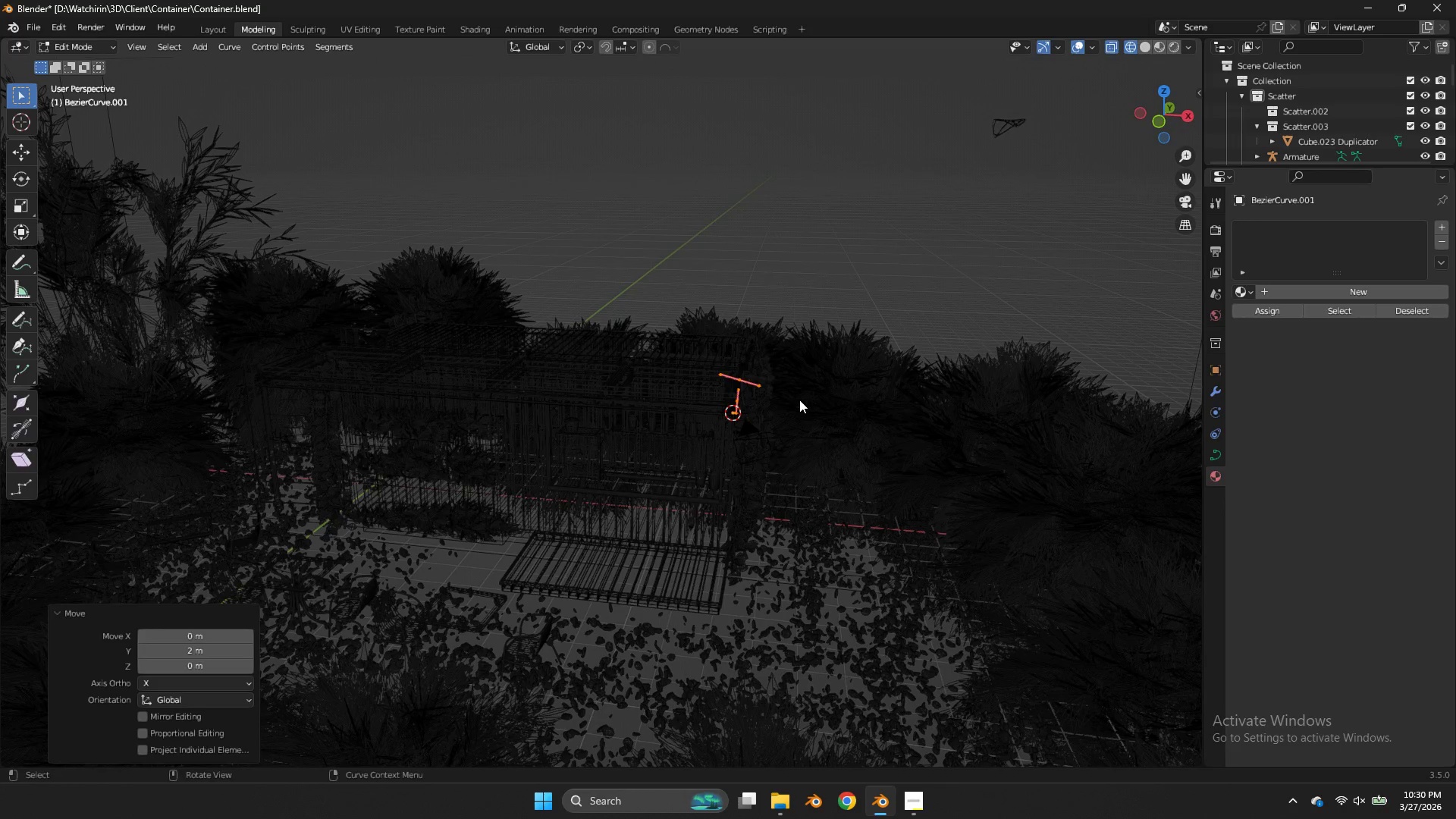 
key(Tab)
 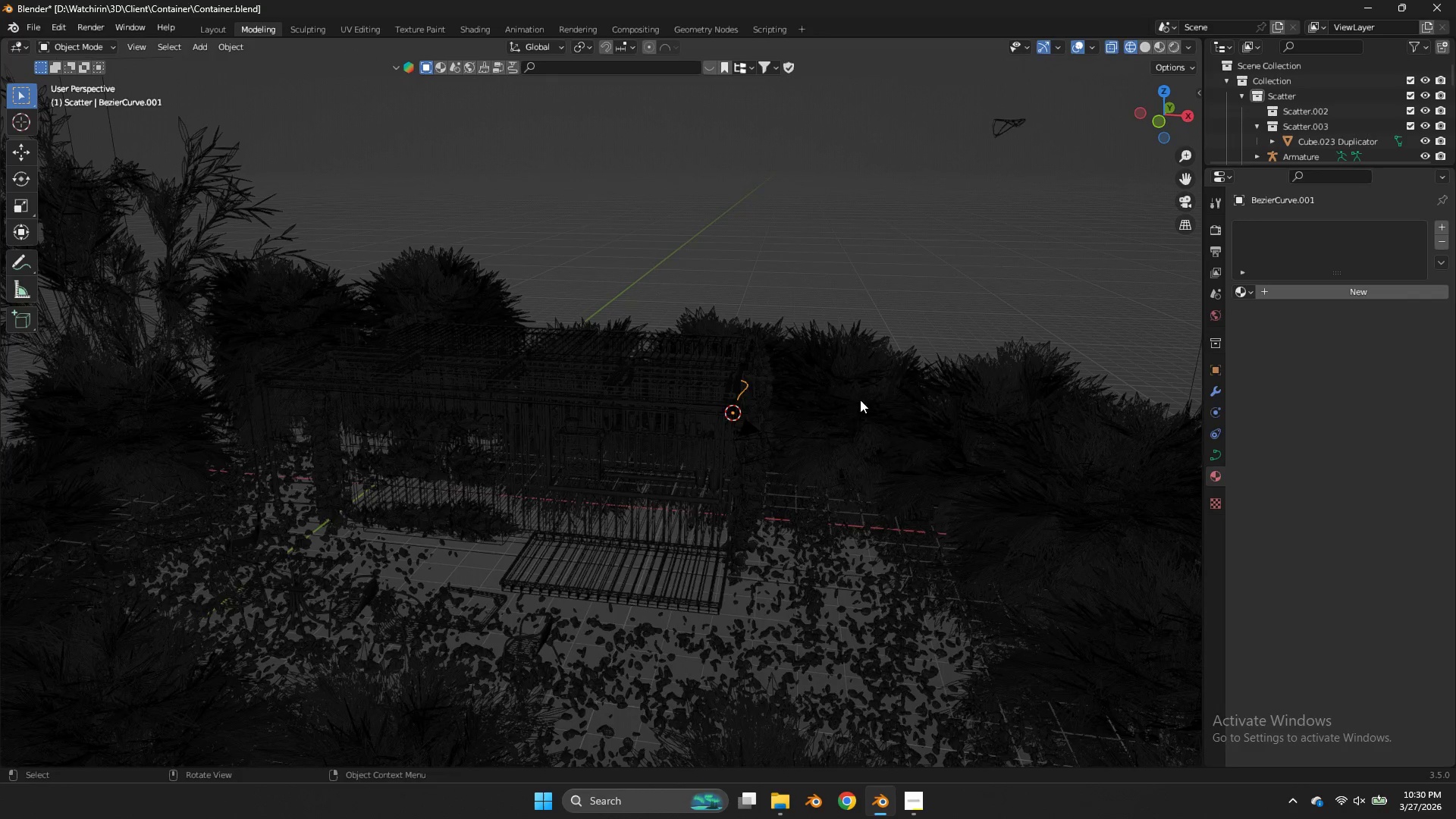 
key(Z)
 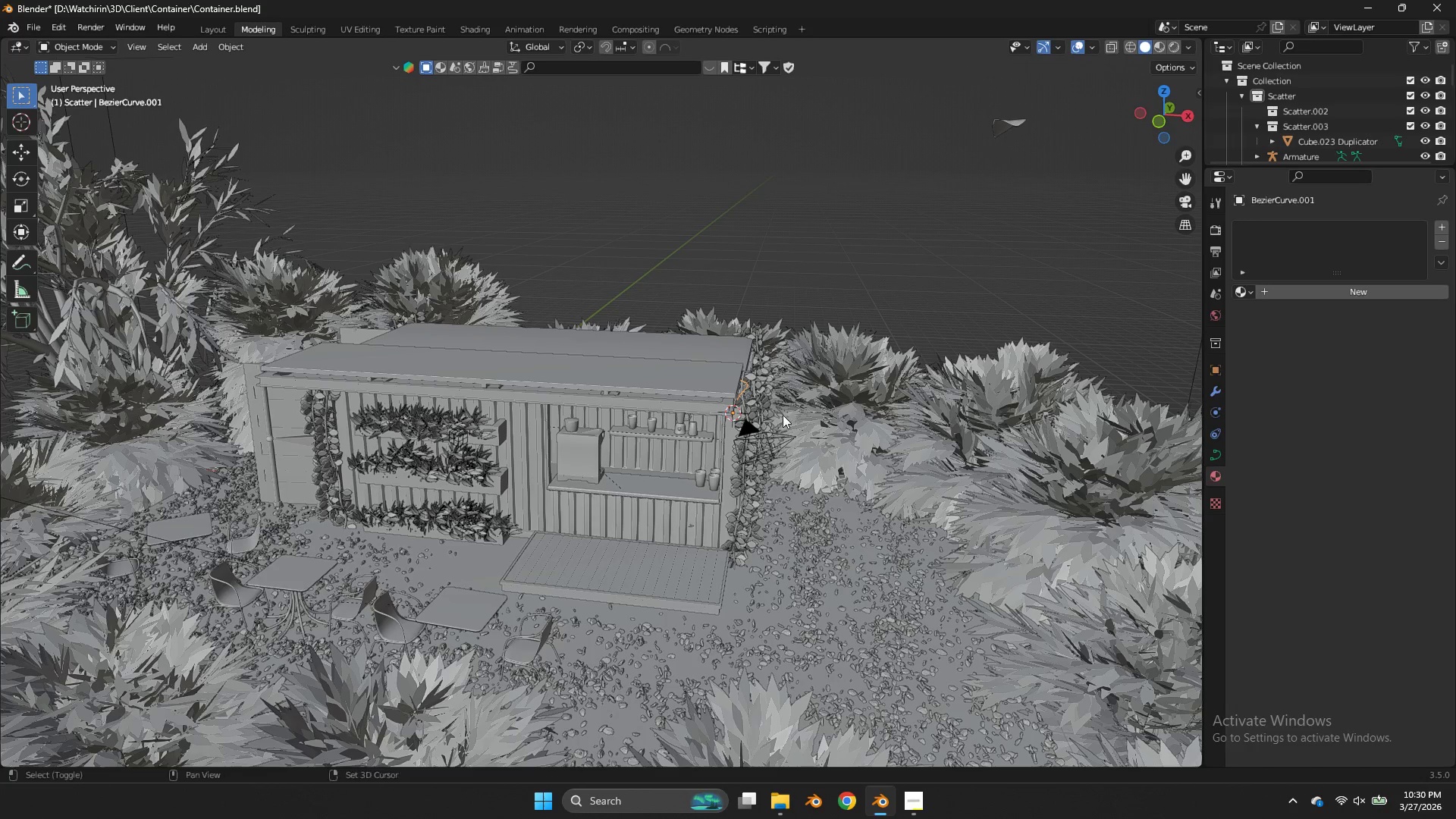 
hold_key(key=ShiftLeft, duration=0.78)
left_click([723, 413])
 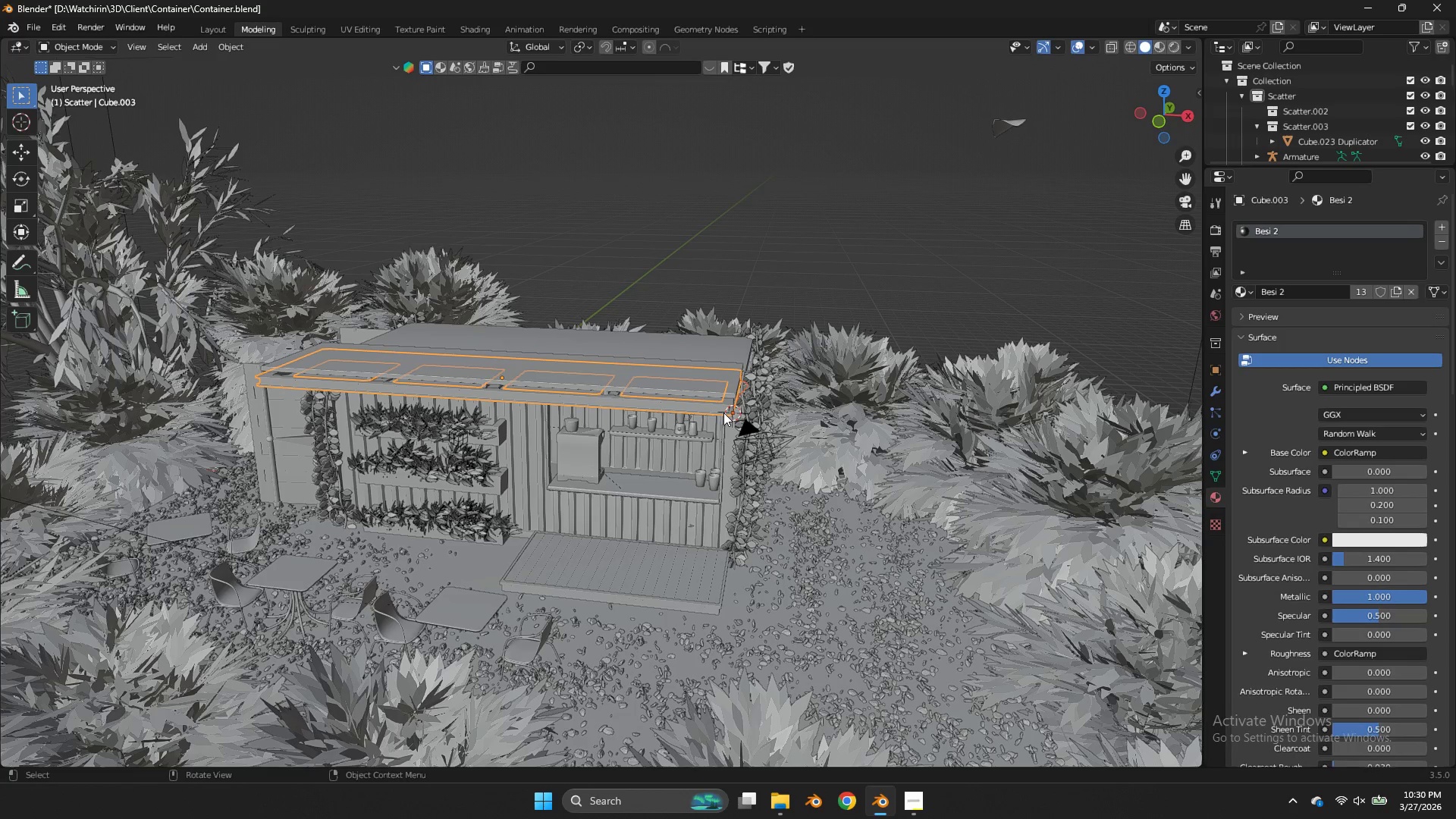 
key(NumpadDivide)
 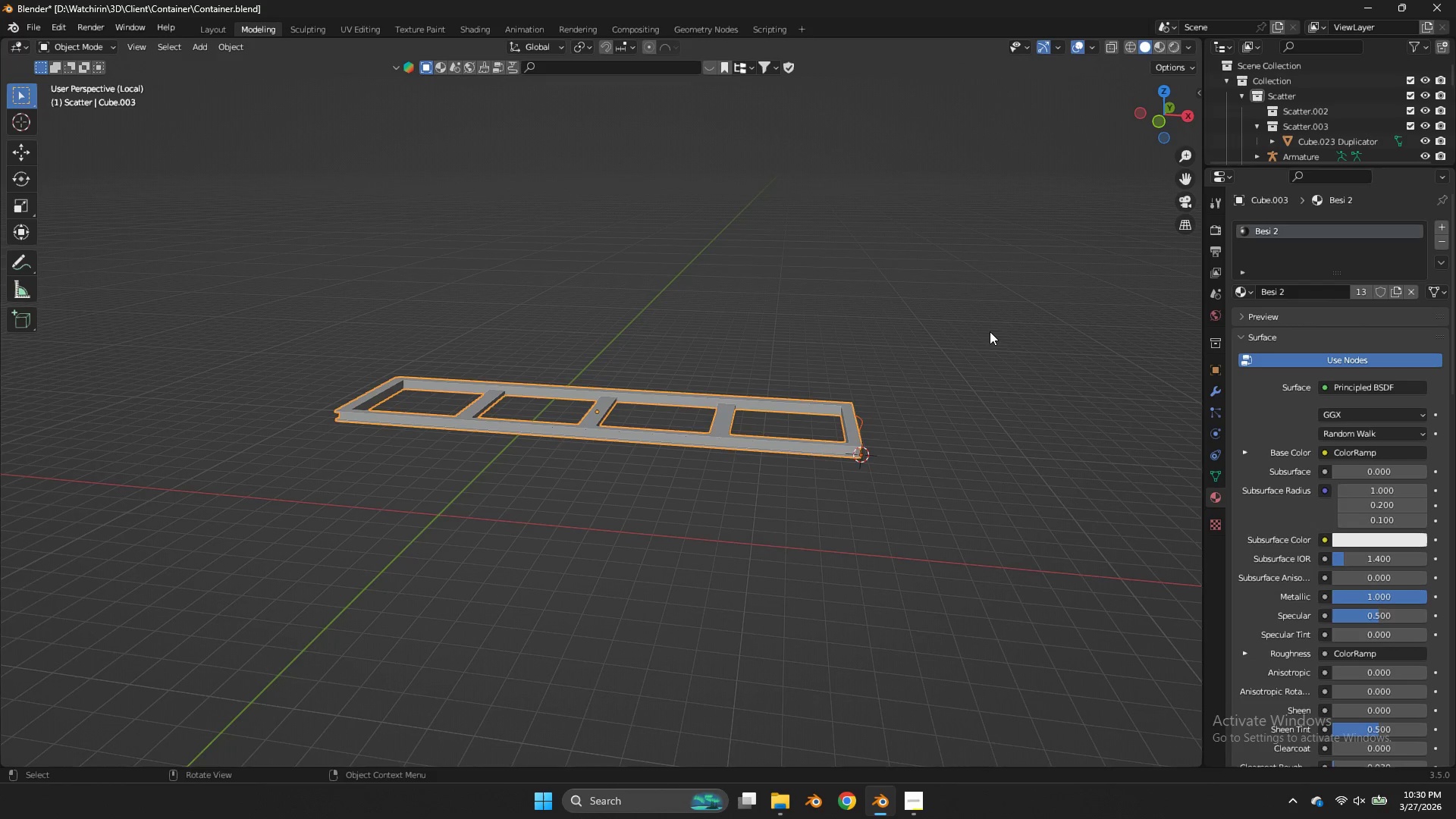 
left_click_drag(start_coordinate=[1184, 105], to_coordinate=[1085, 761])
 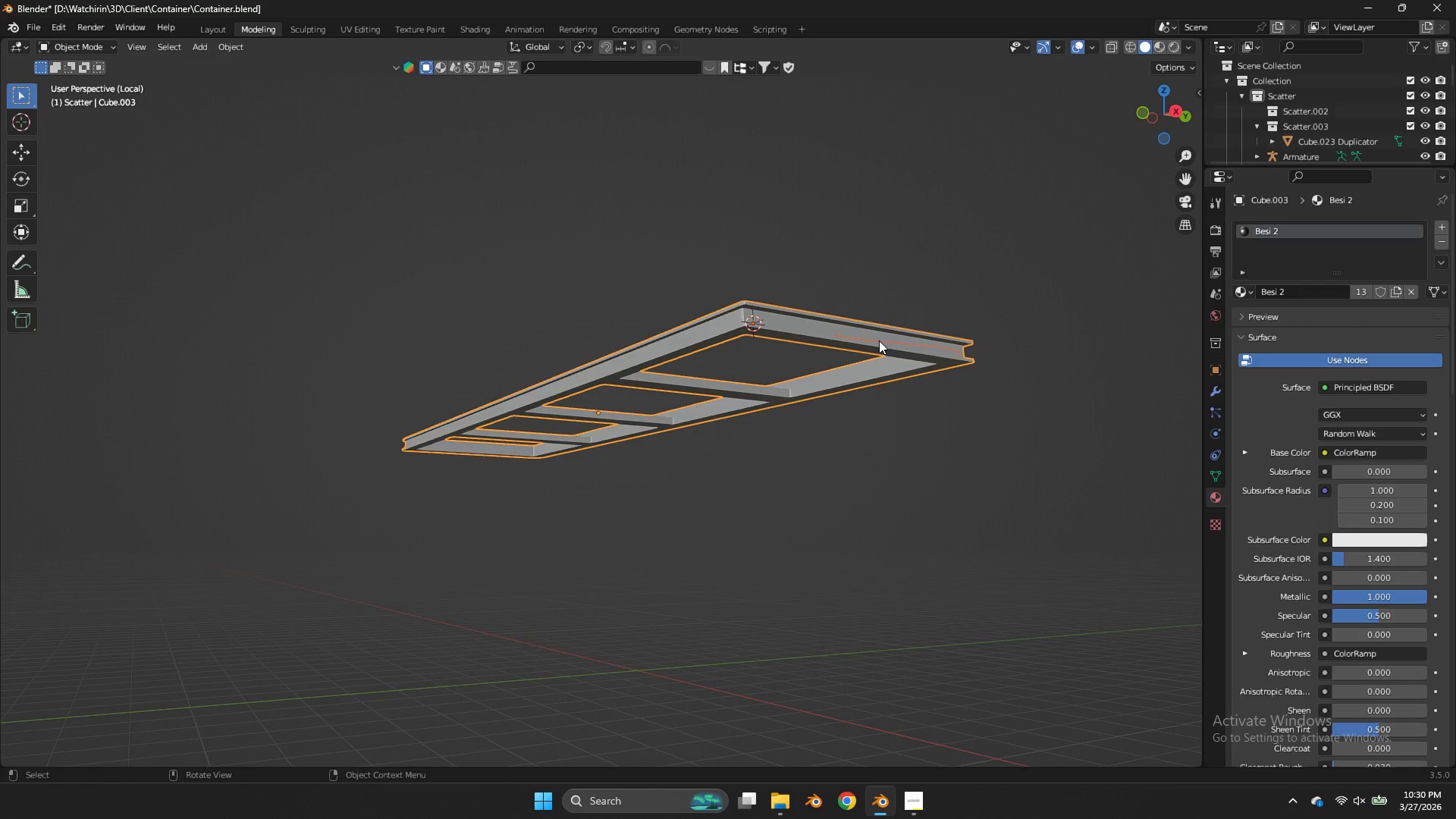 
scroll: coordinate [1061, 313], scroll_direction: up, amount: 2.0
 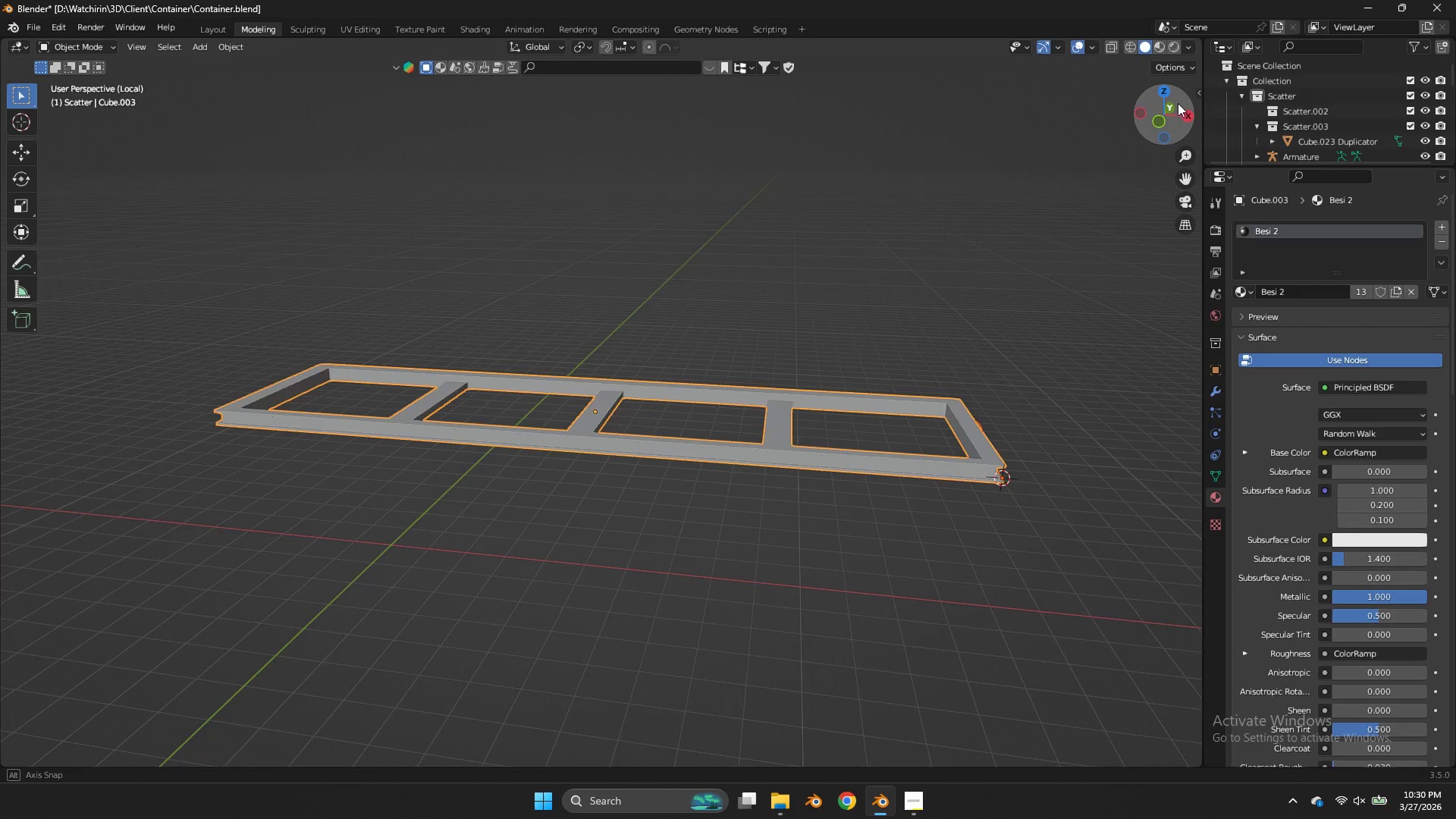 
left_click([879, 340])
 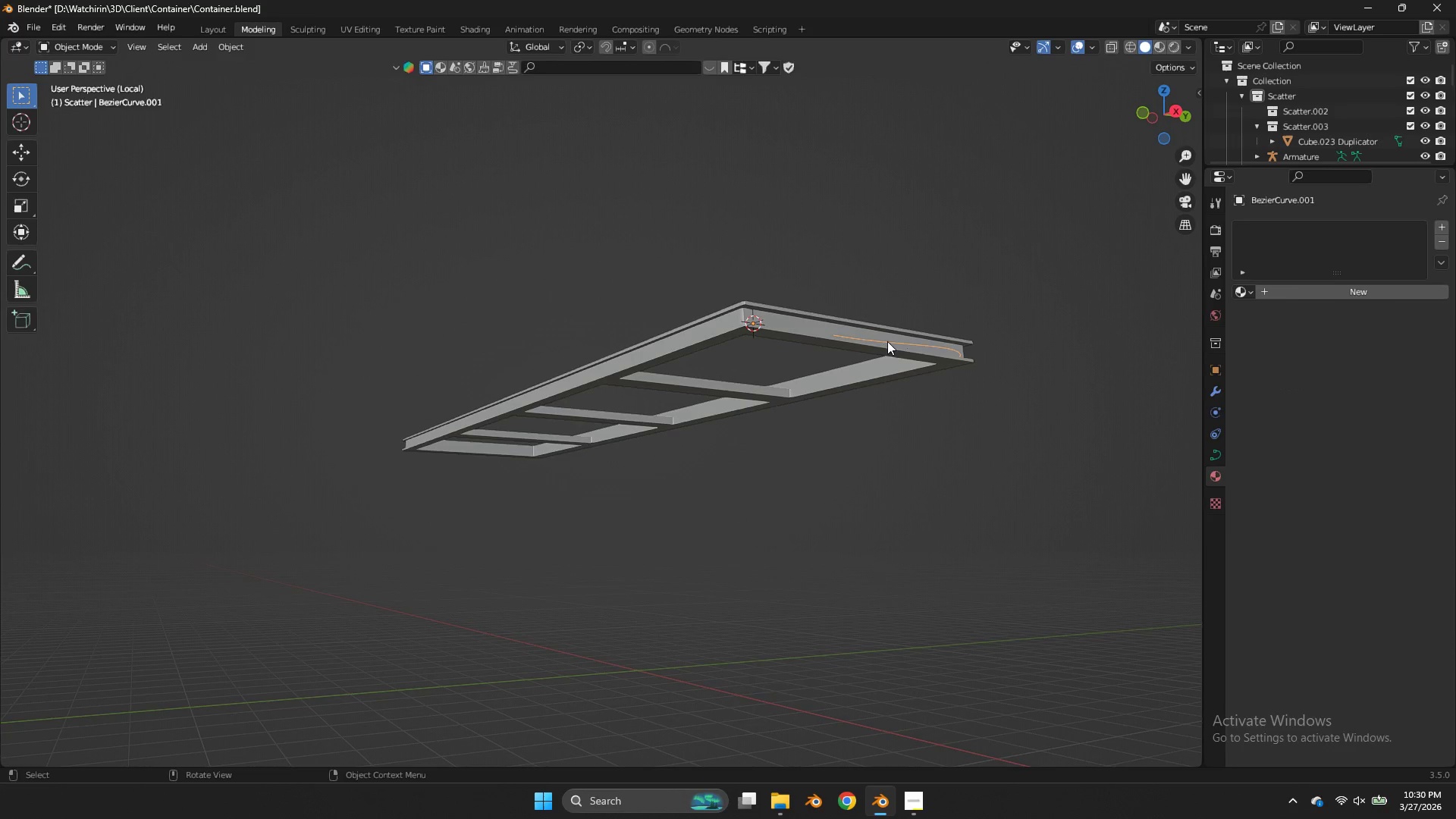 
key(Tab)
 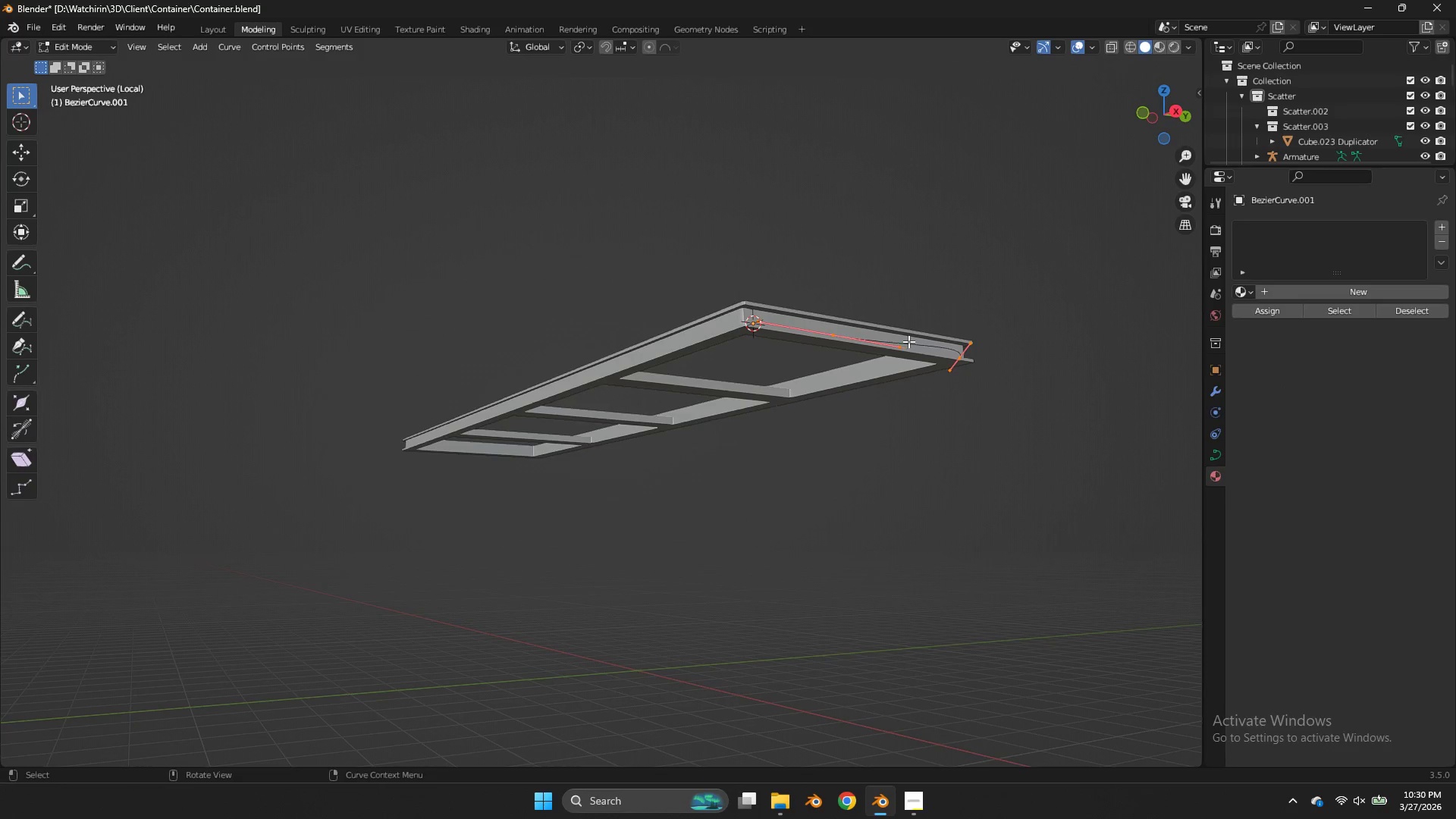 
left_click([908, 341])
 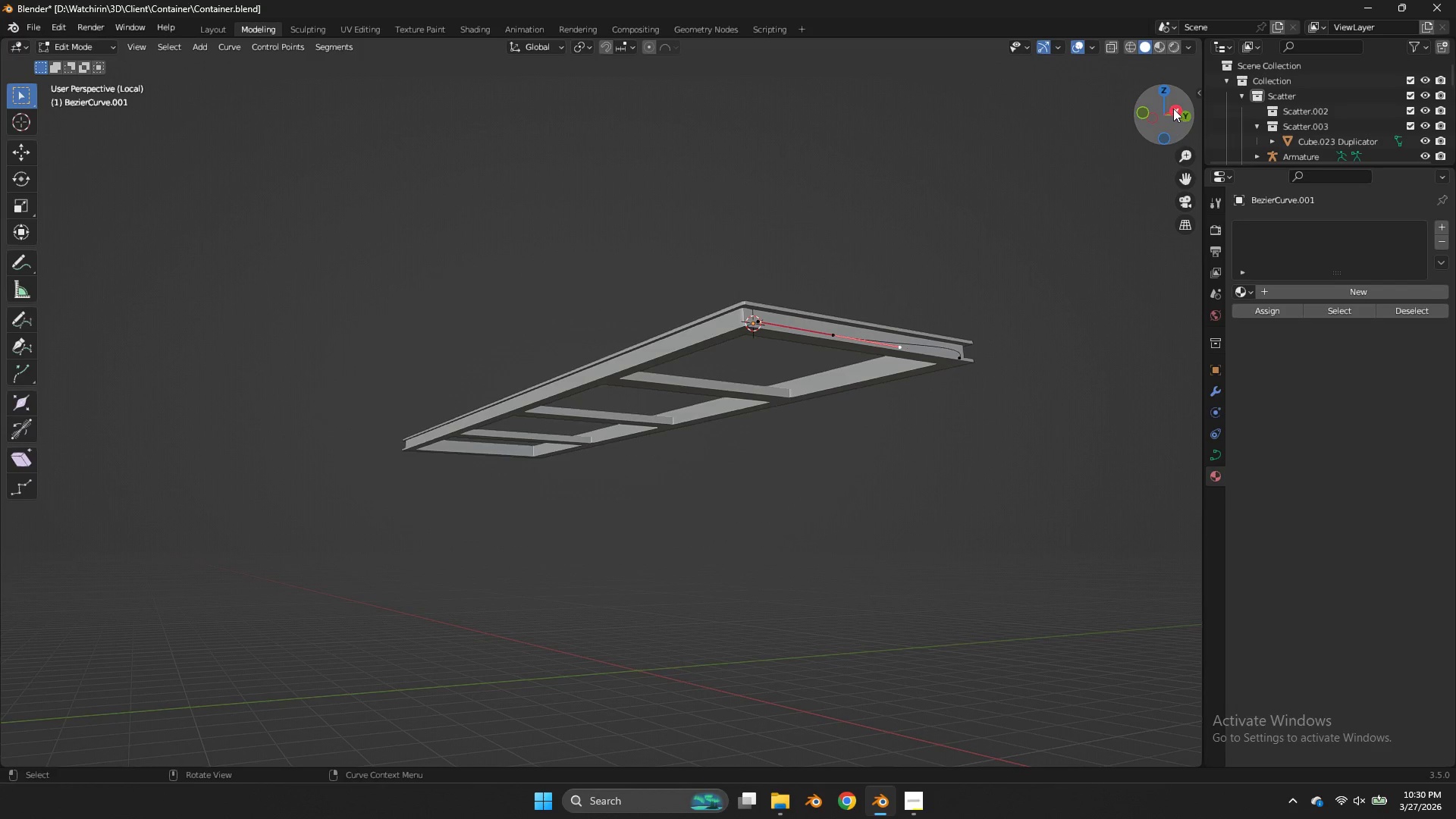 
left_click([1173, 106])
 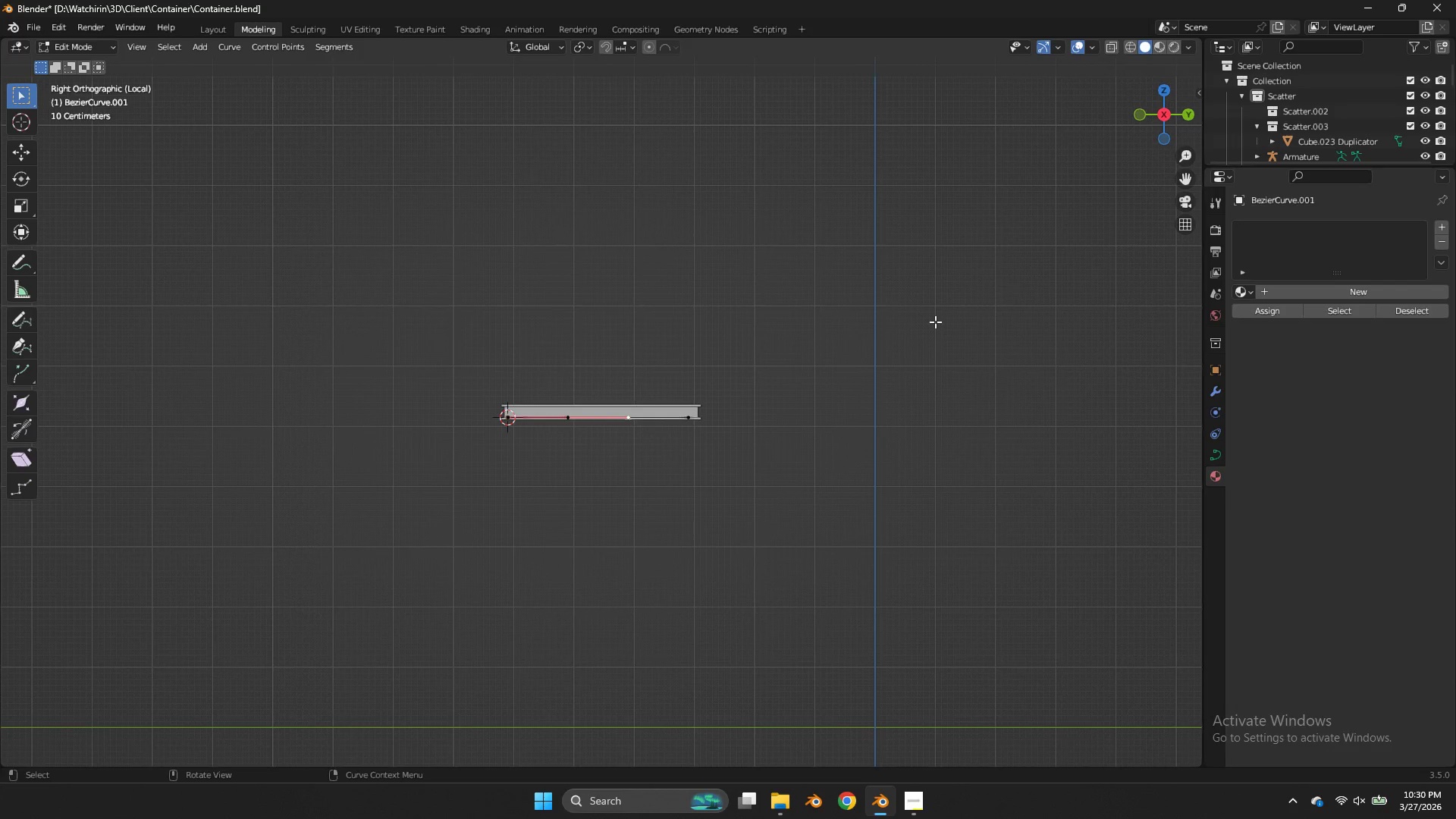 
type(ar)
 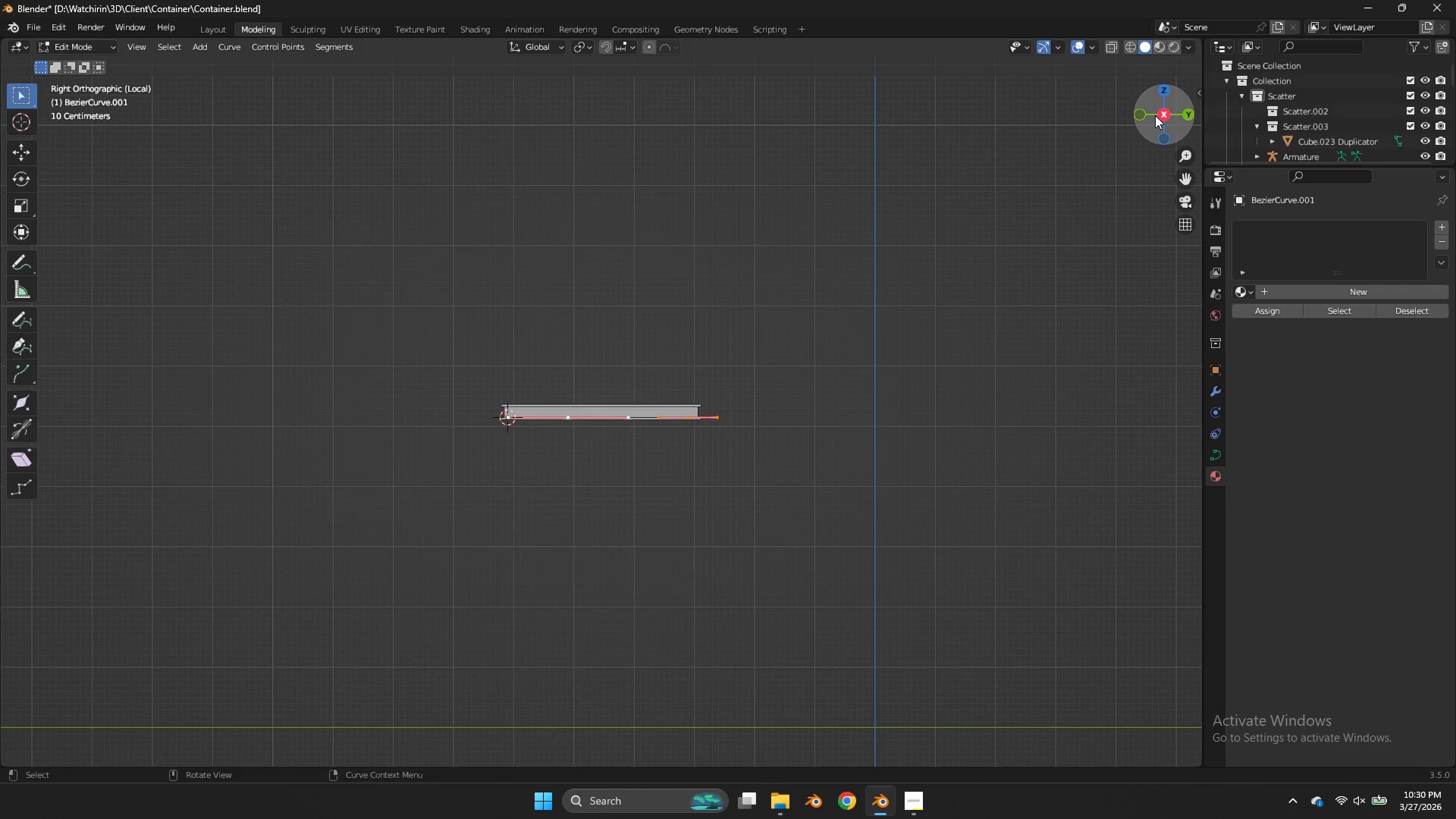 
left_click([1138, 105])
 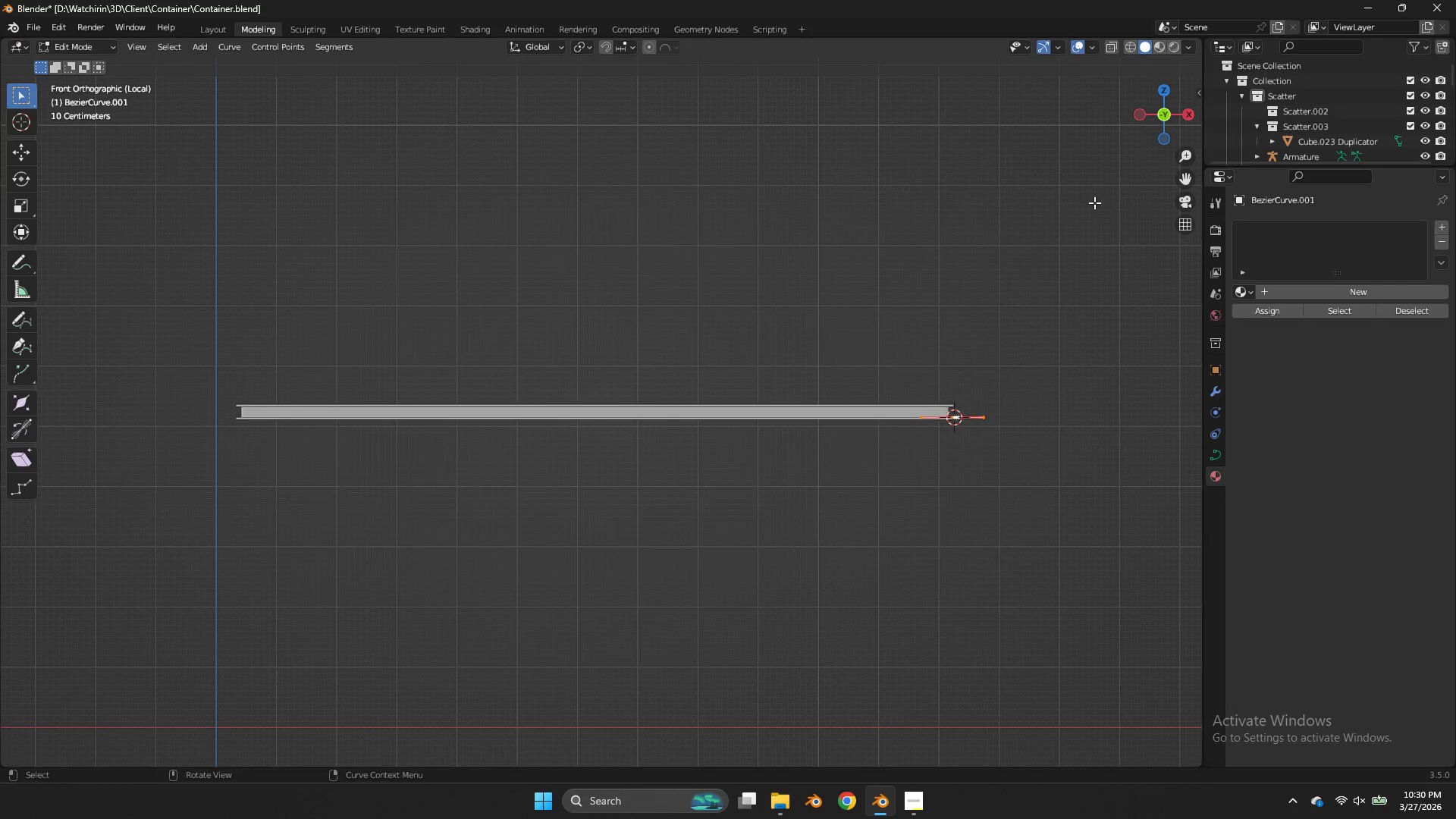 
key(R)
 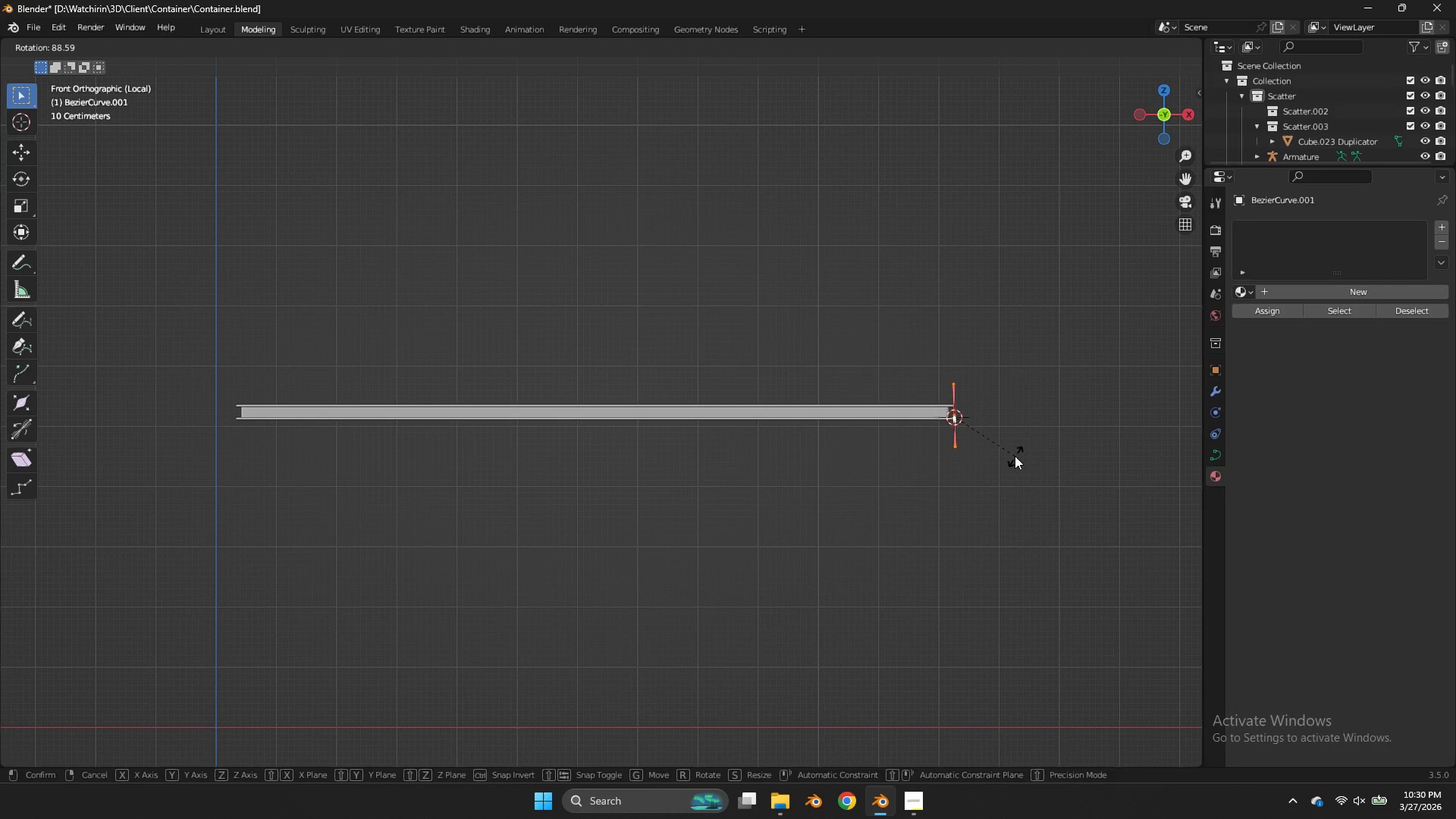 
hold_key(key=ControlLeft, duration=0.53)
left_click([1010, 457])
 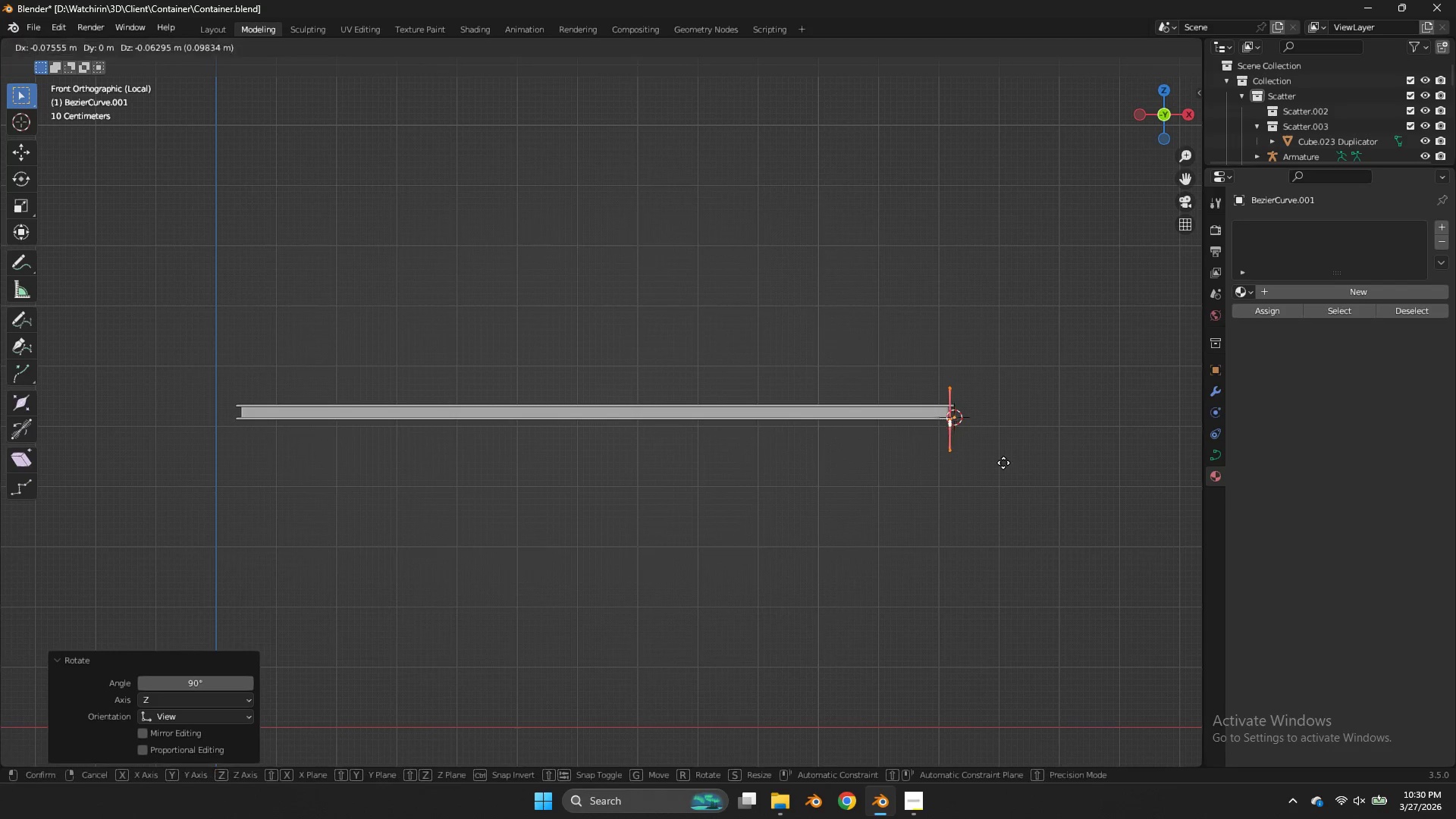 
key(G)
 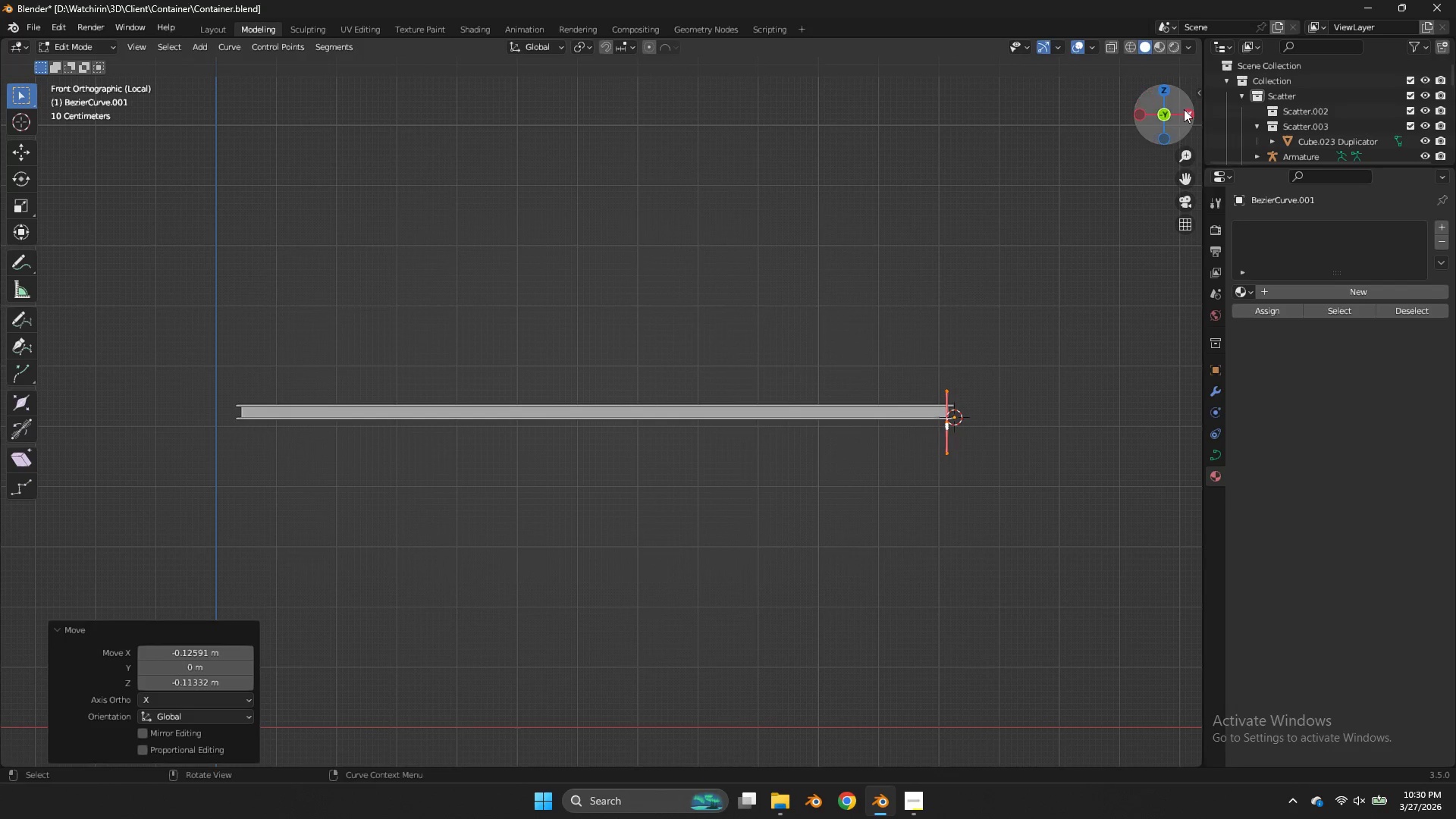 
left_click([1184, 109])
 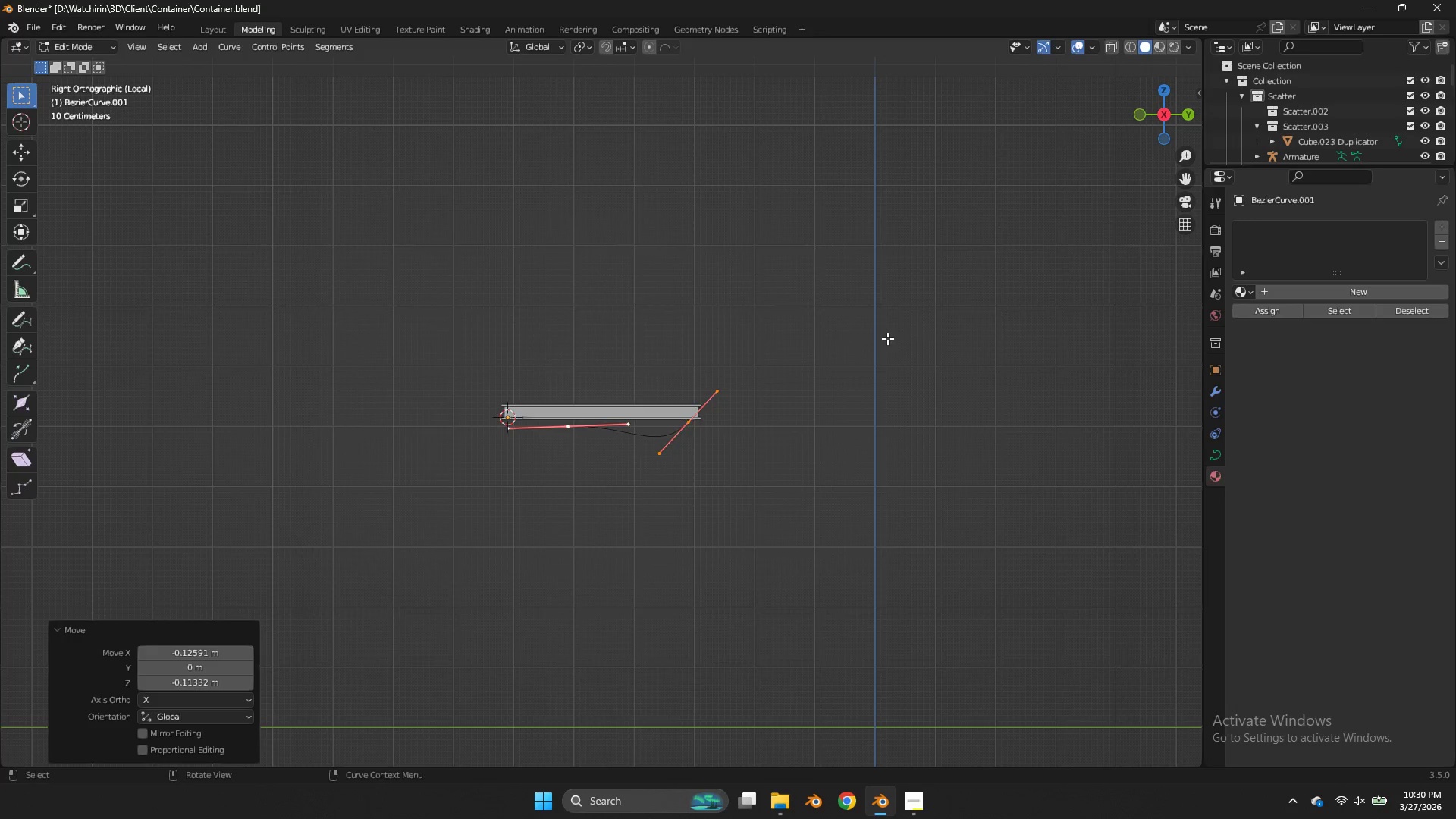 
scroll: coordinate [887, 338], scroll_direction: up, amount: 3.0
 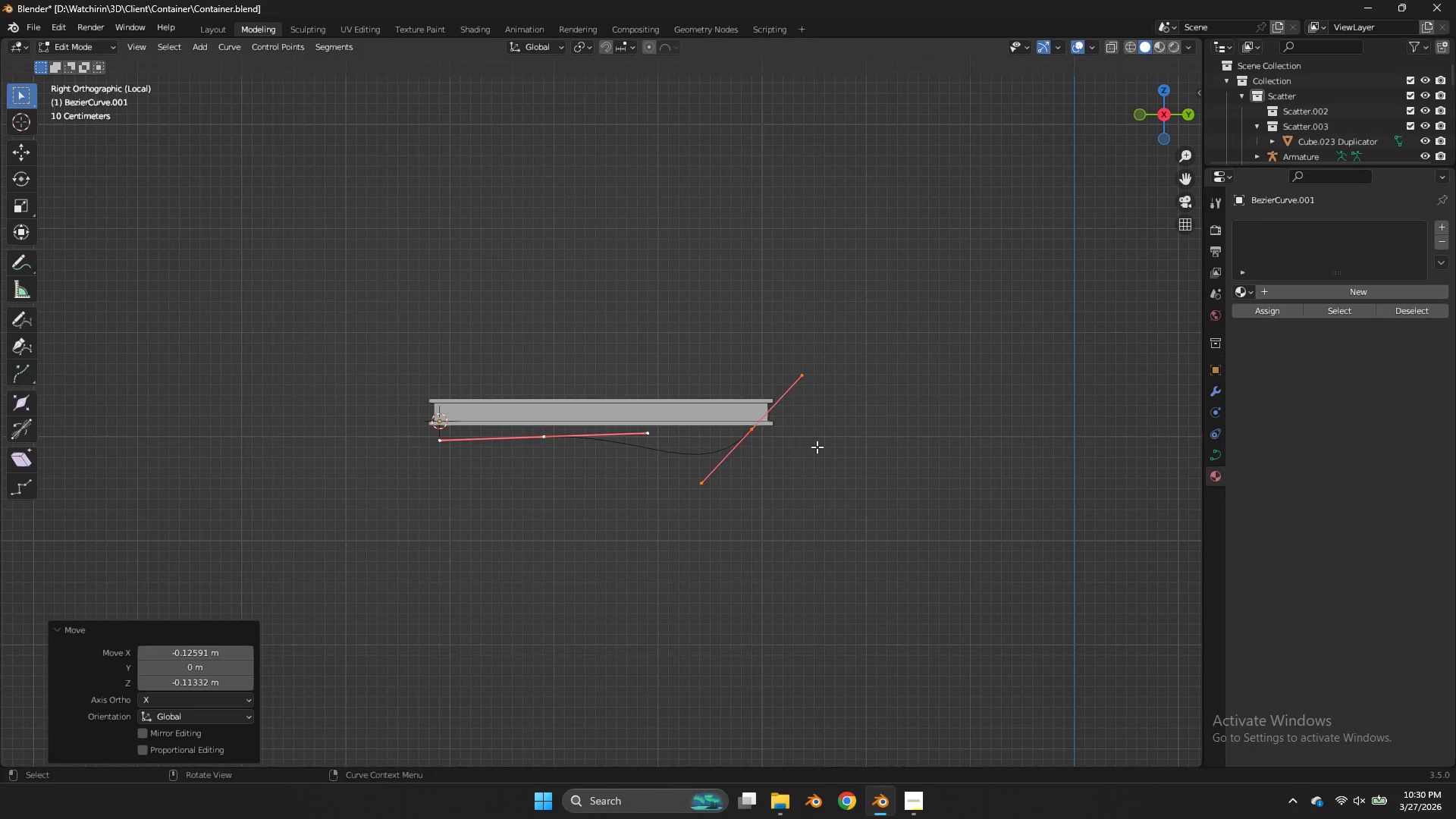 
key(G)
 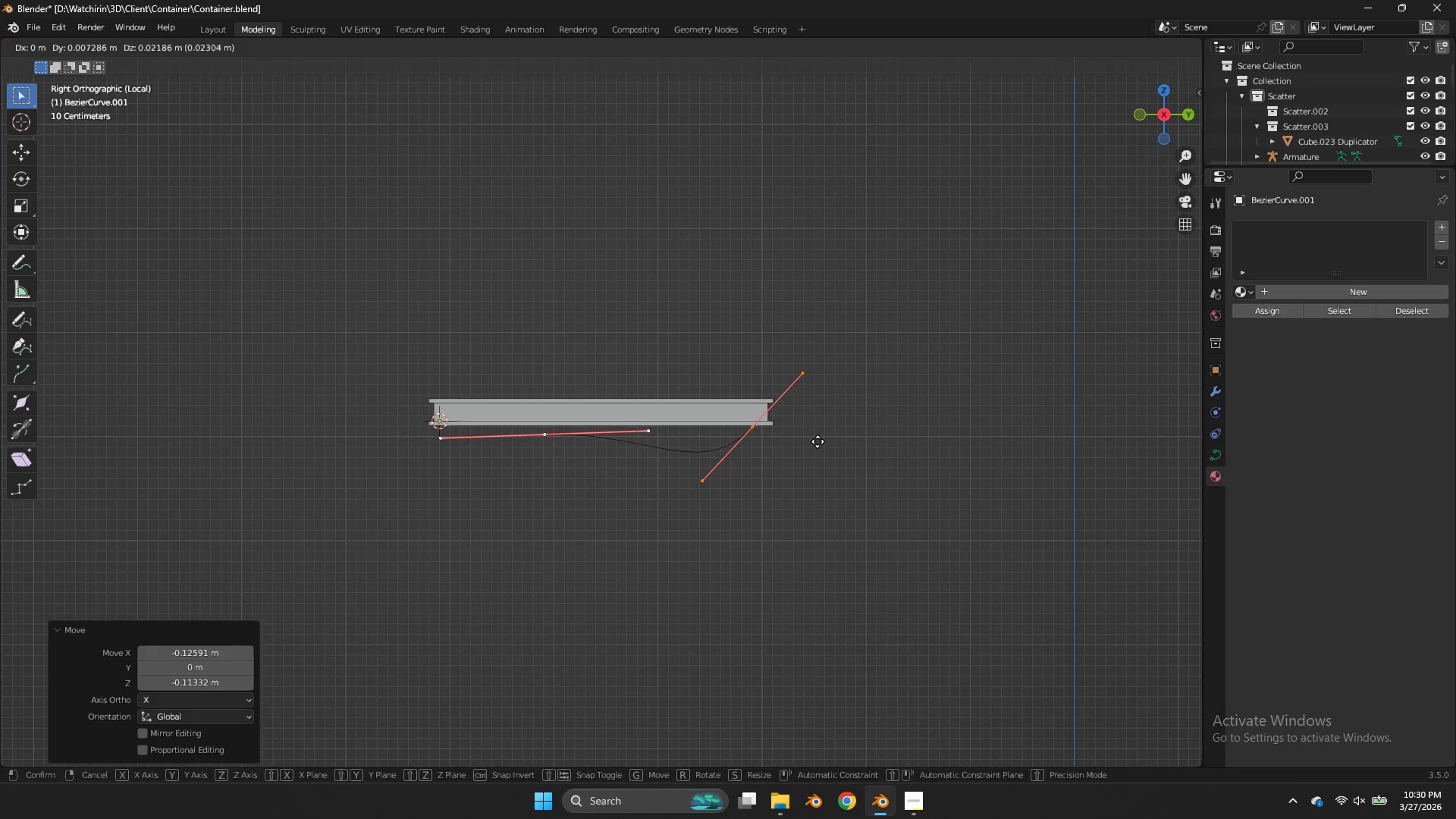 
left_click([817, 441])
 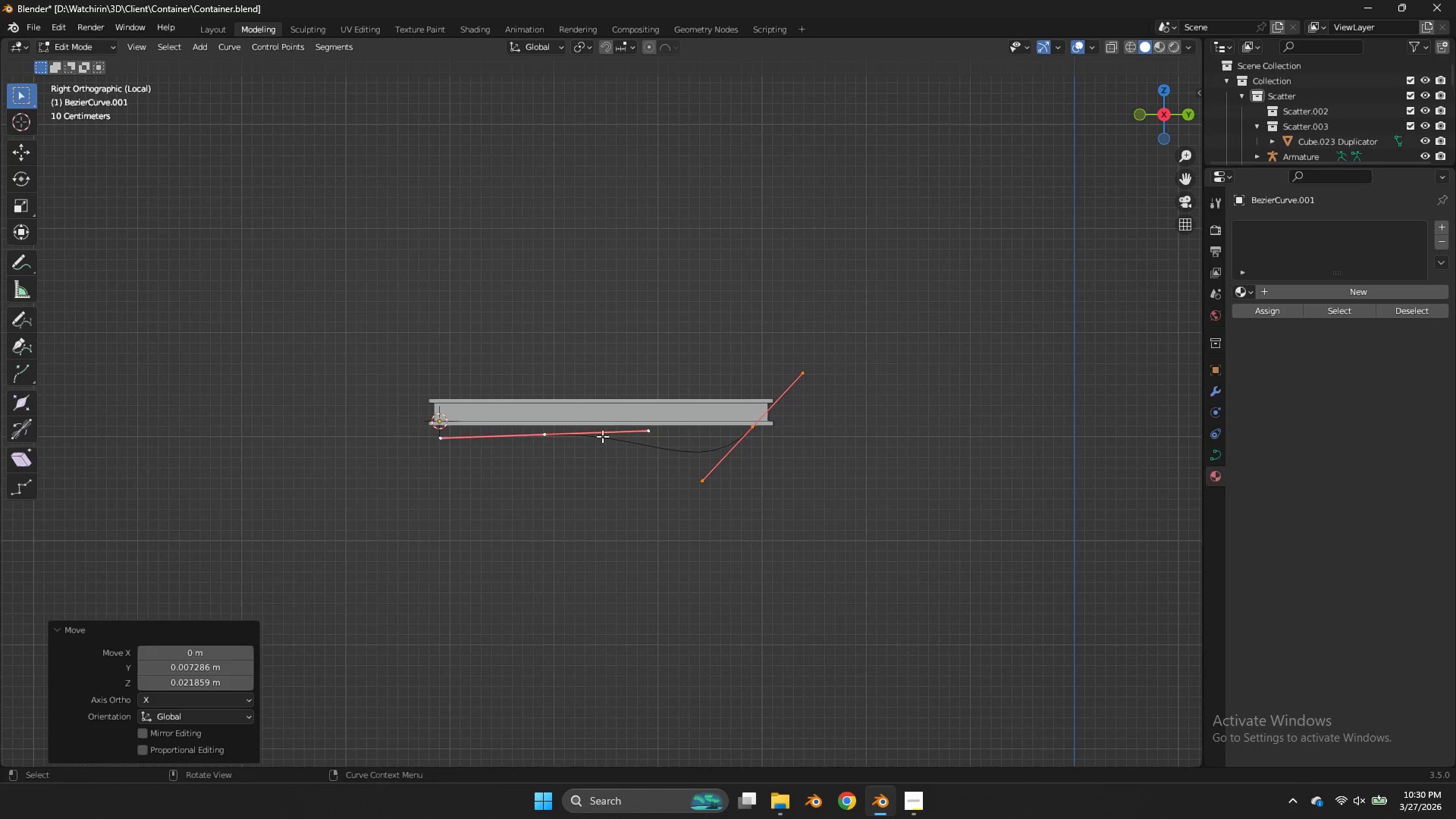 
left_click([544, 441])
 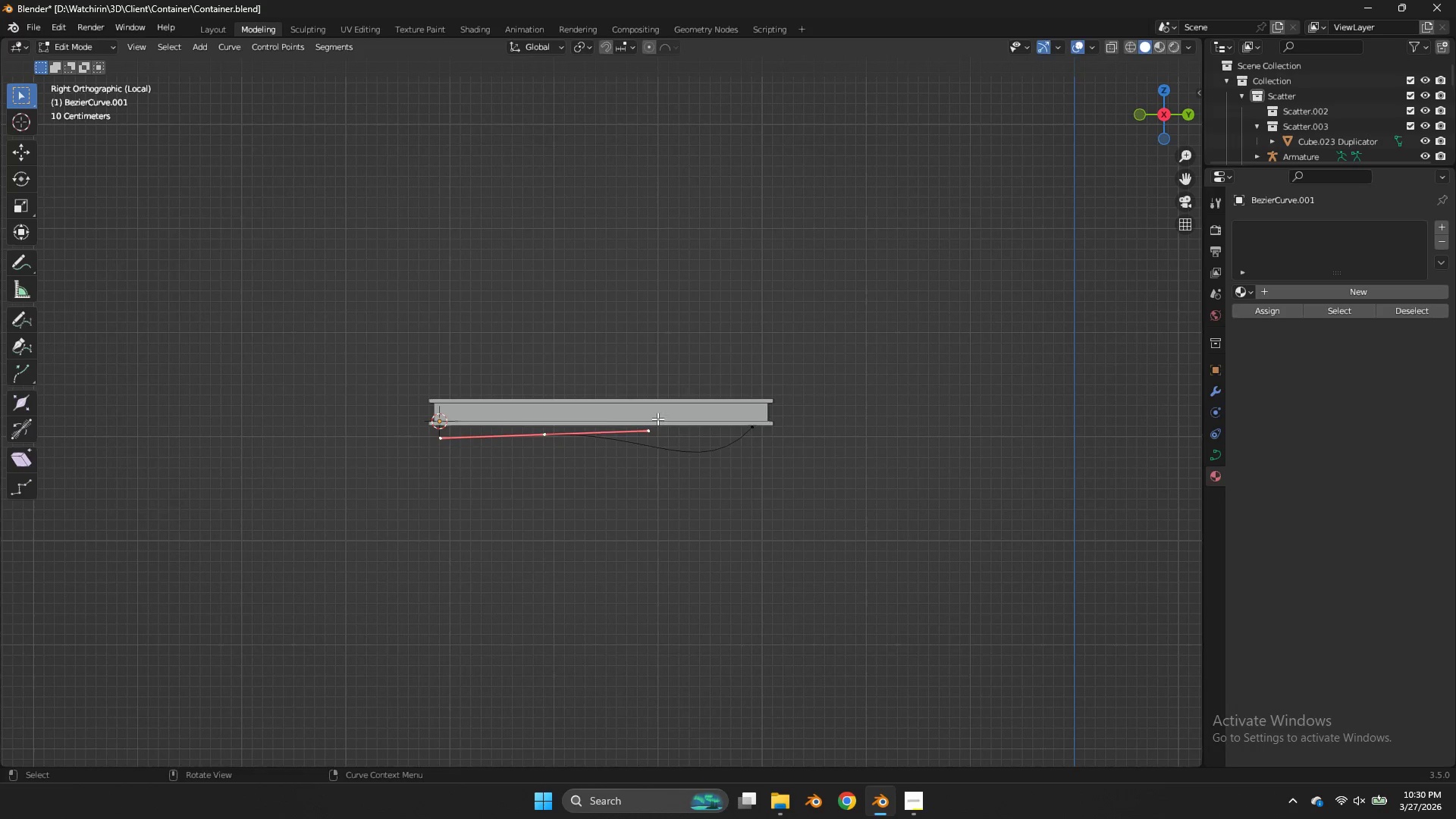 
key(R)
 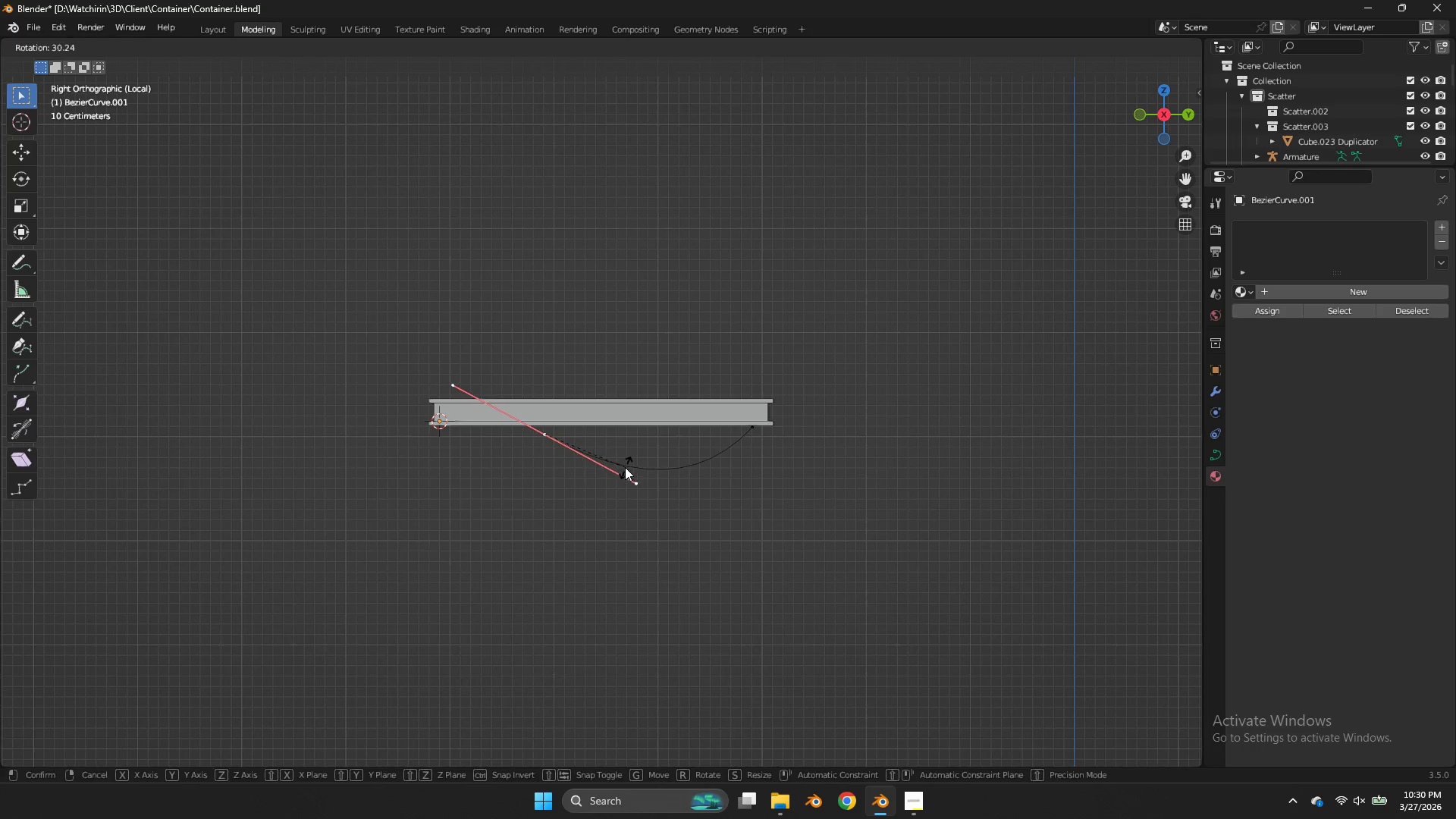 
left_click([625, 467])
 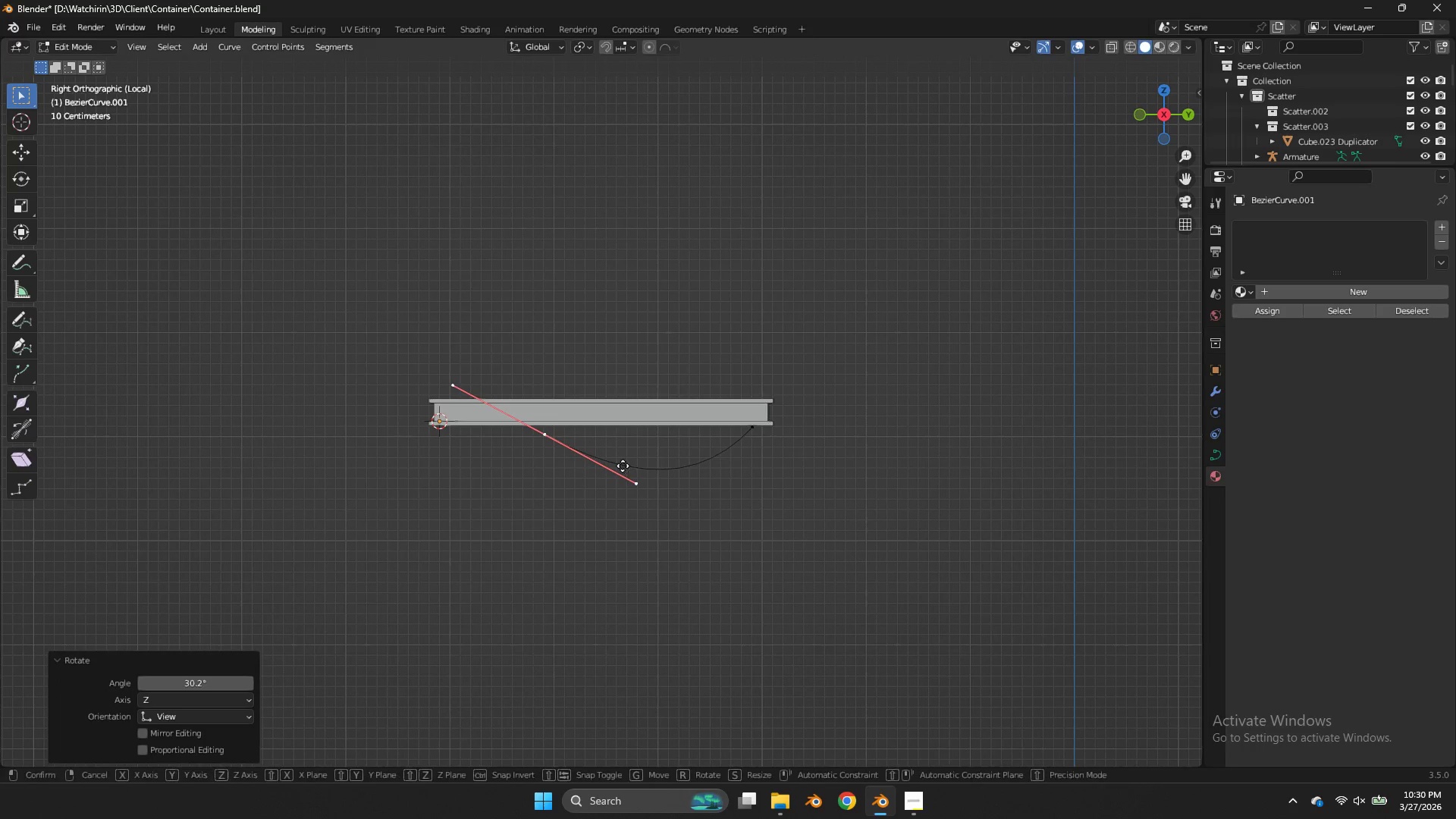 
key(G)
 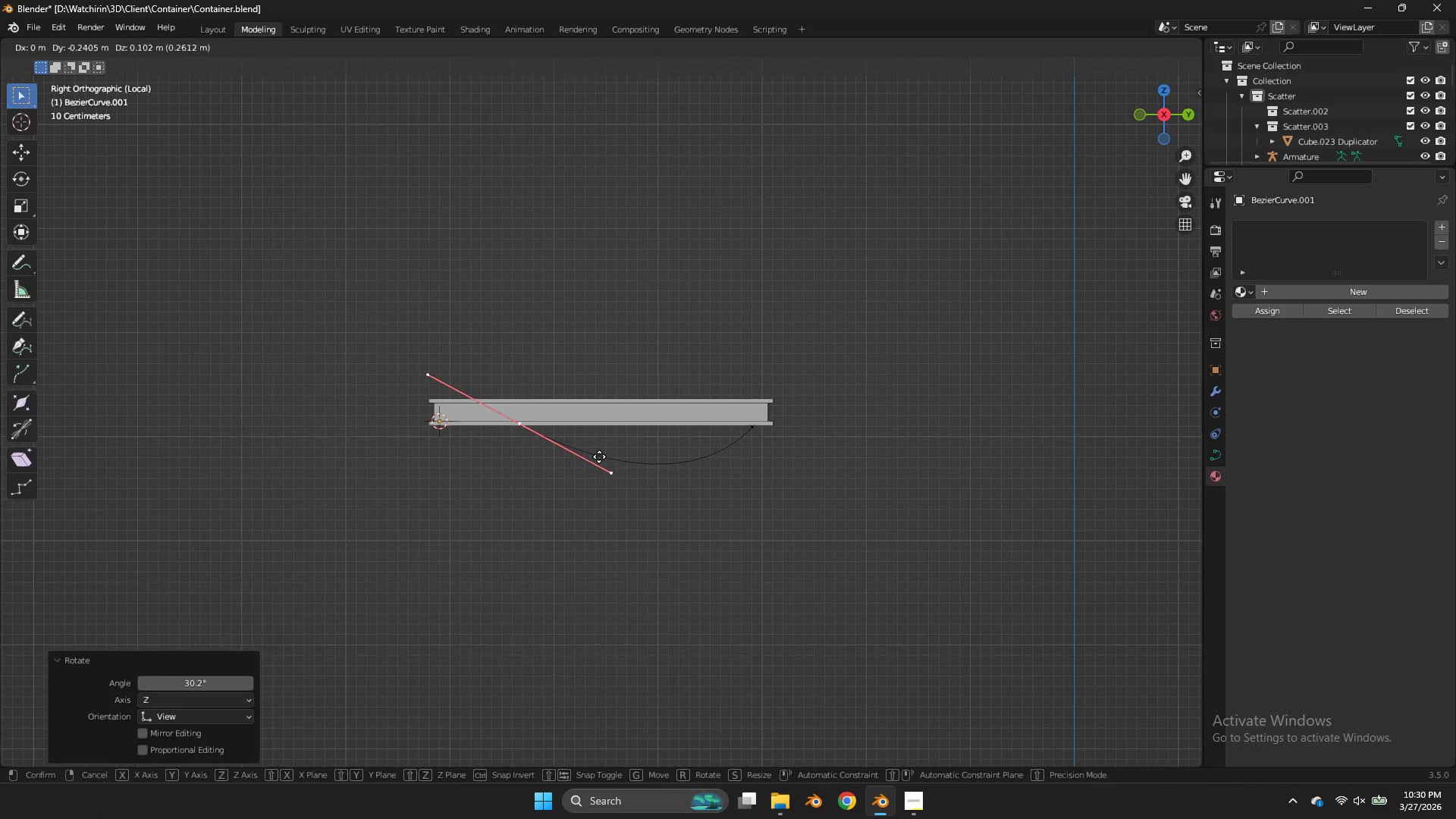 
left_click([599, 457])
 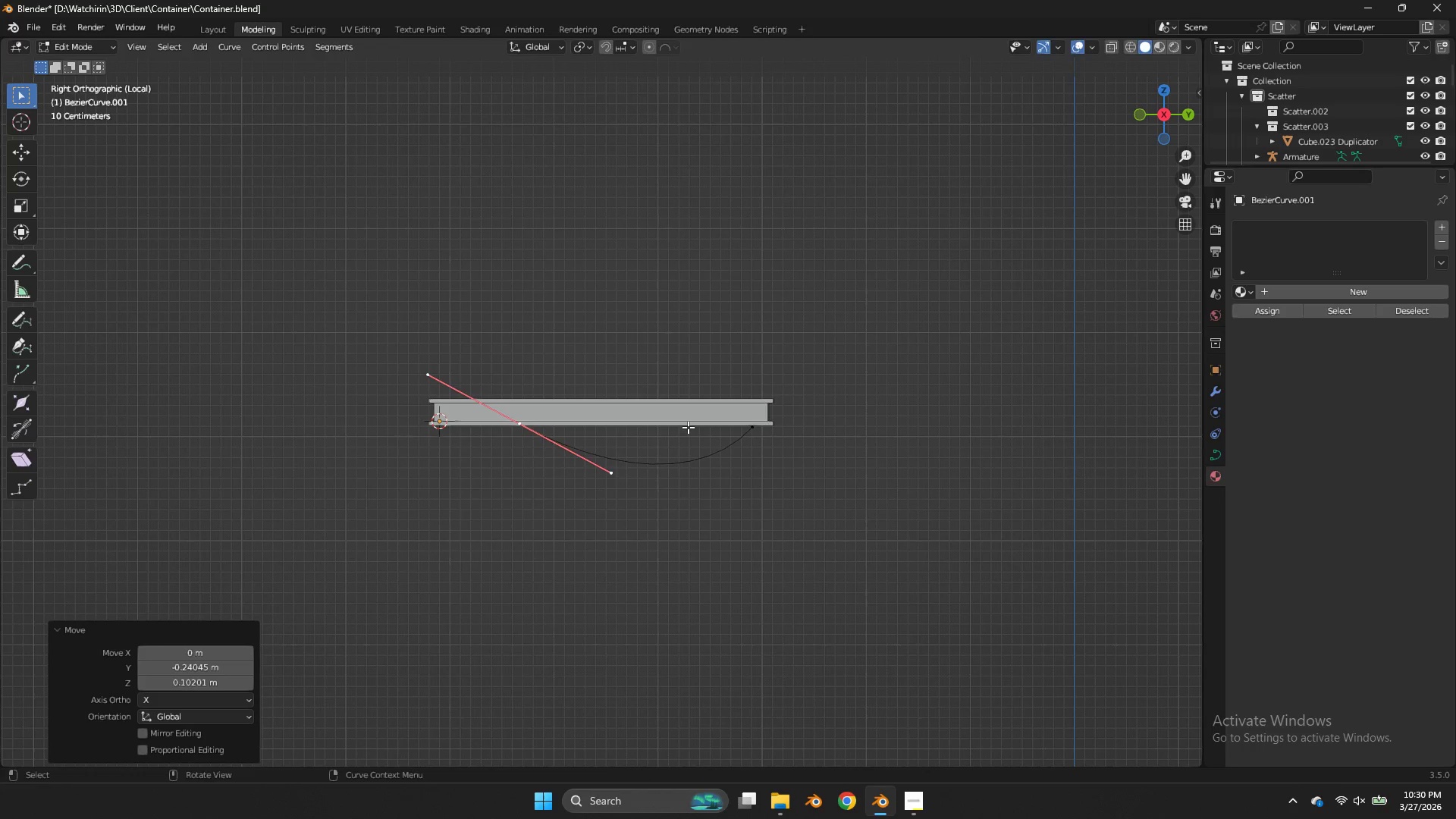 
key(E)
 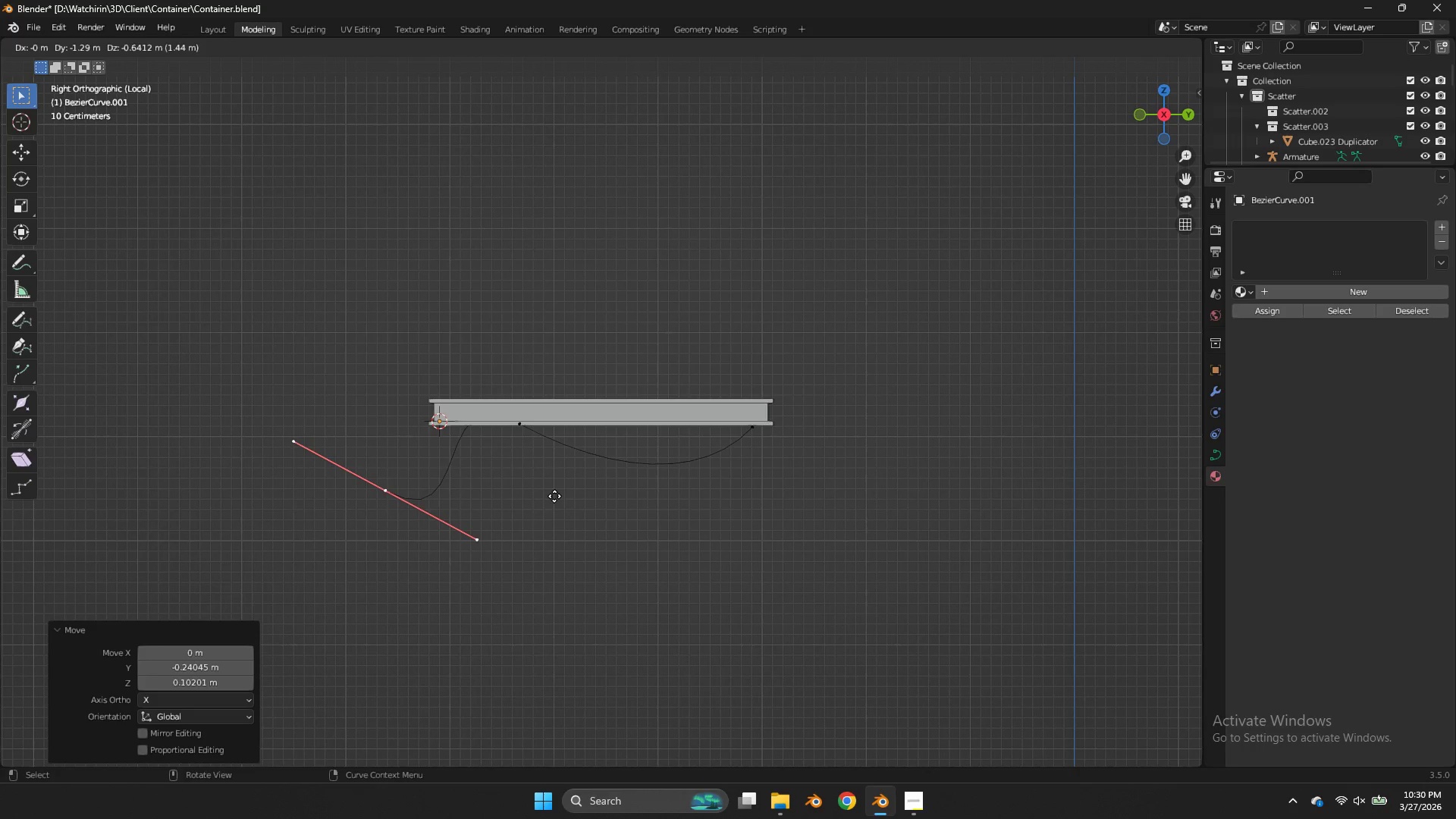 
double_click([525, 420])
 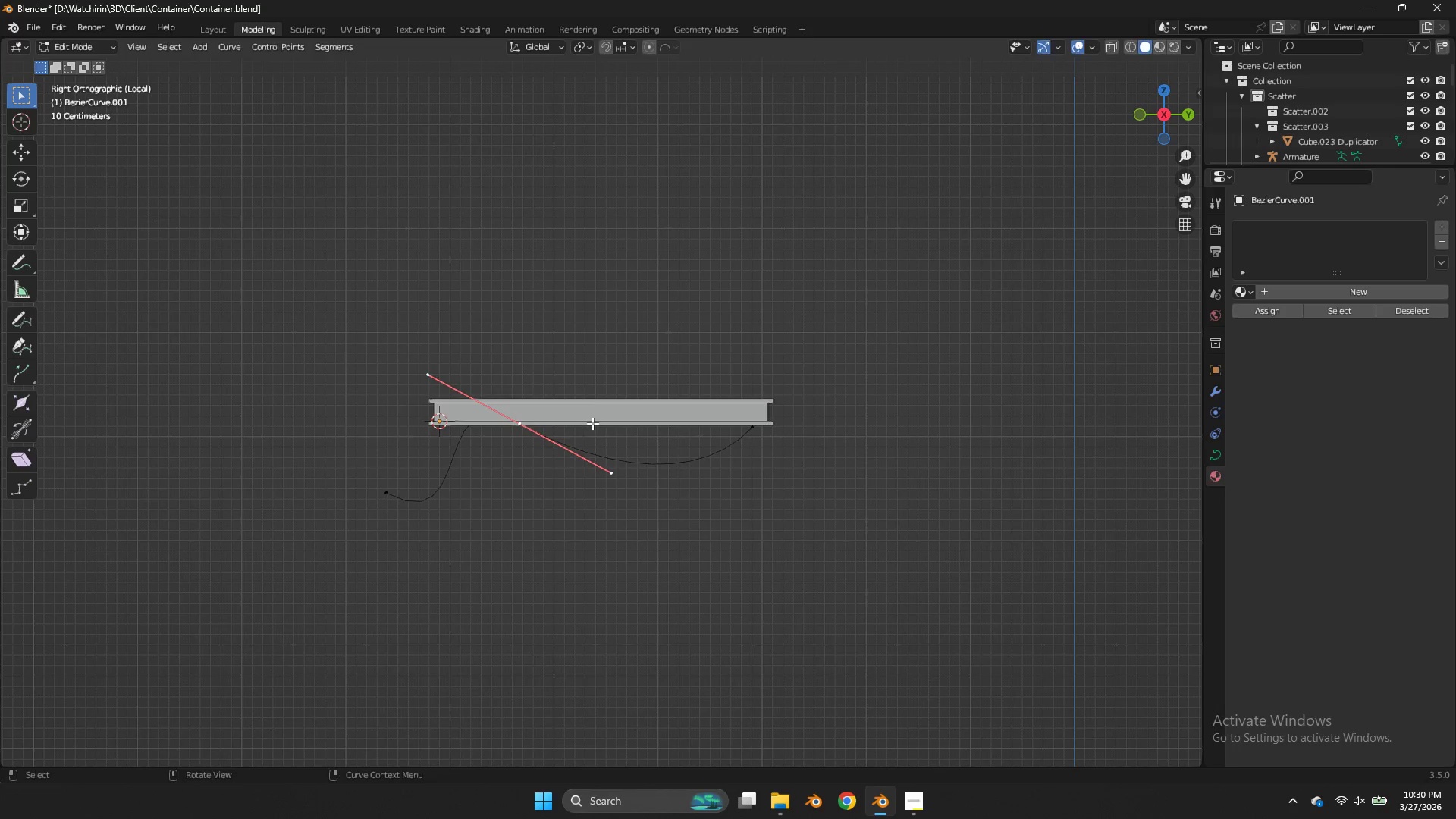 
type(rss)
 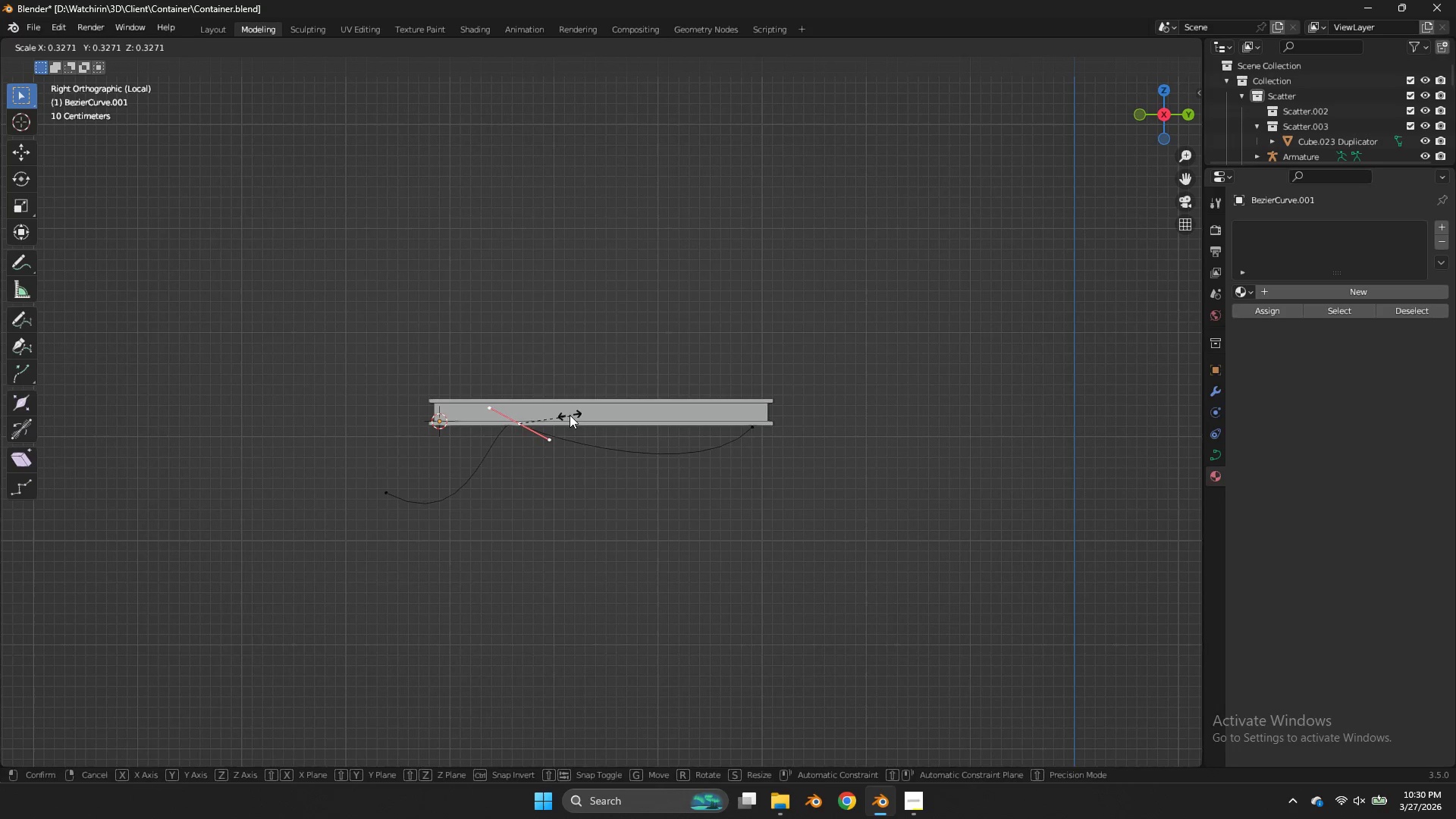 
left_click([570, 415])
 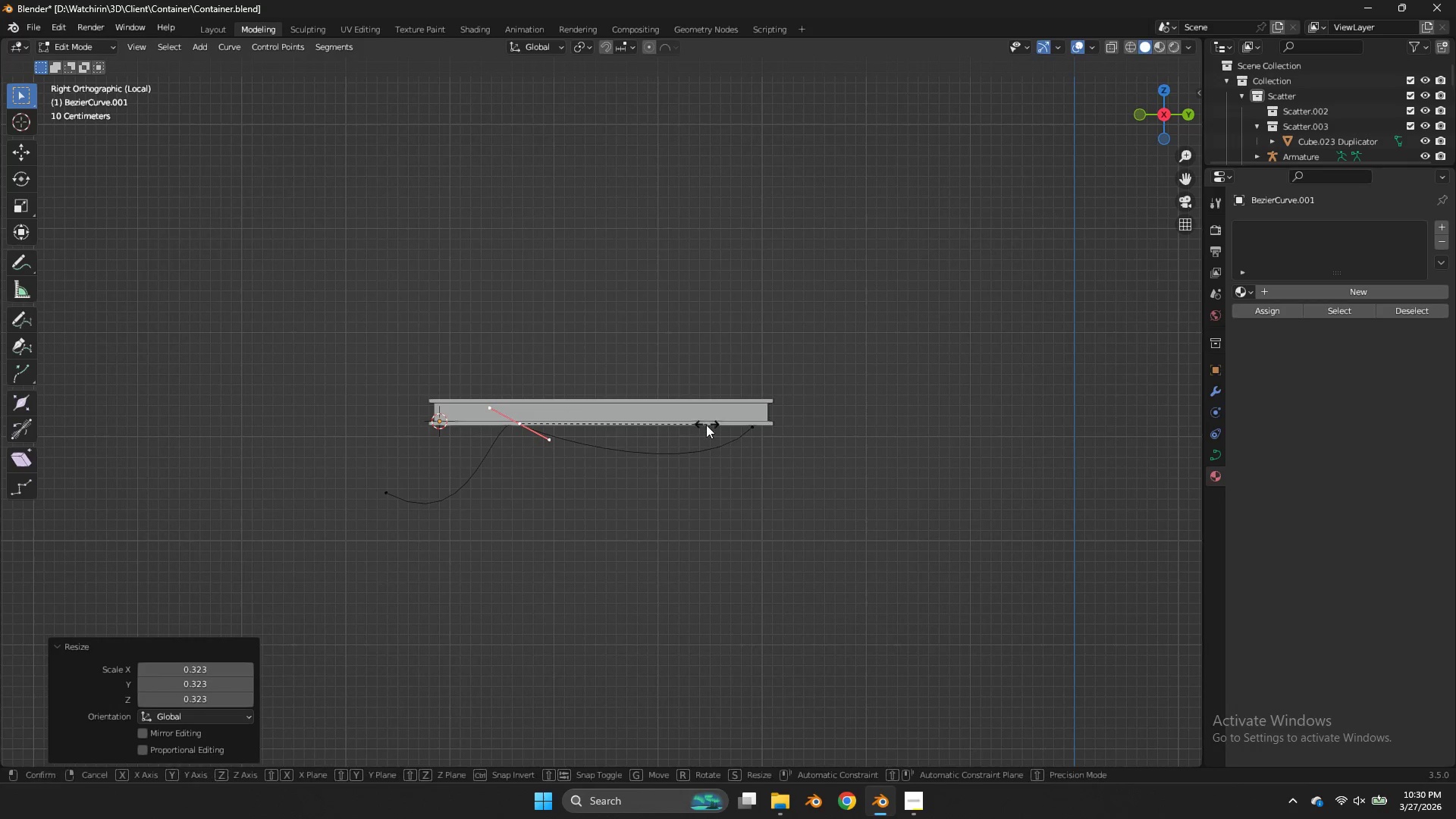 
key(S)
 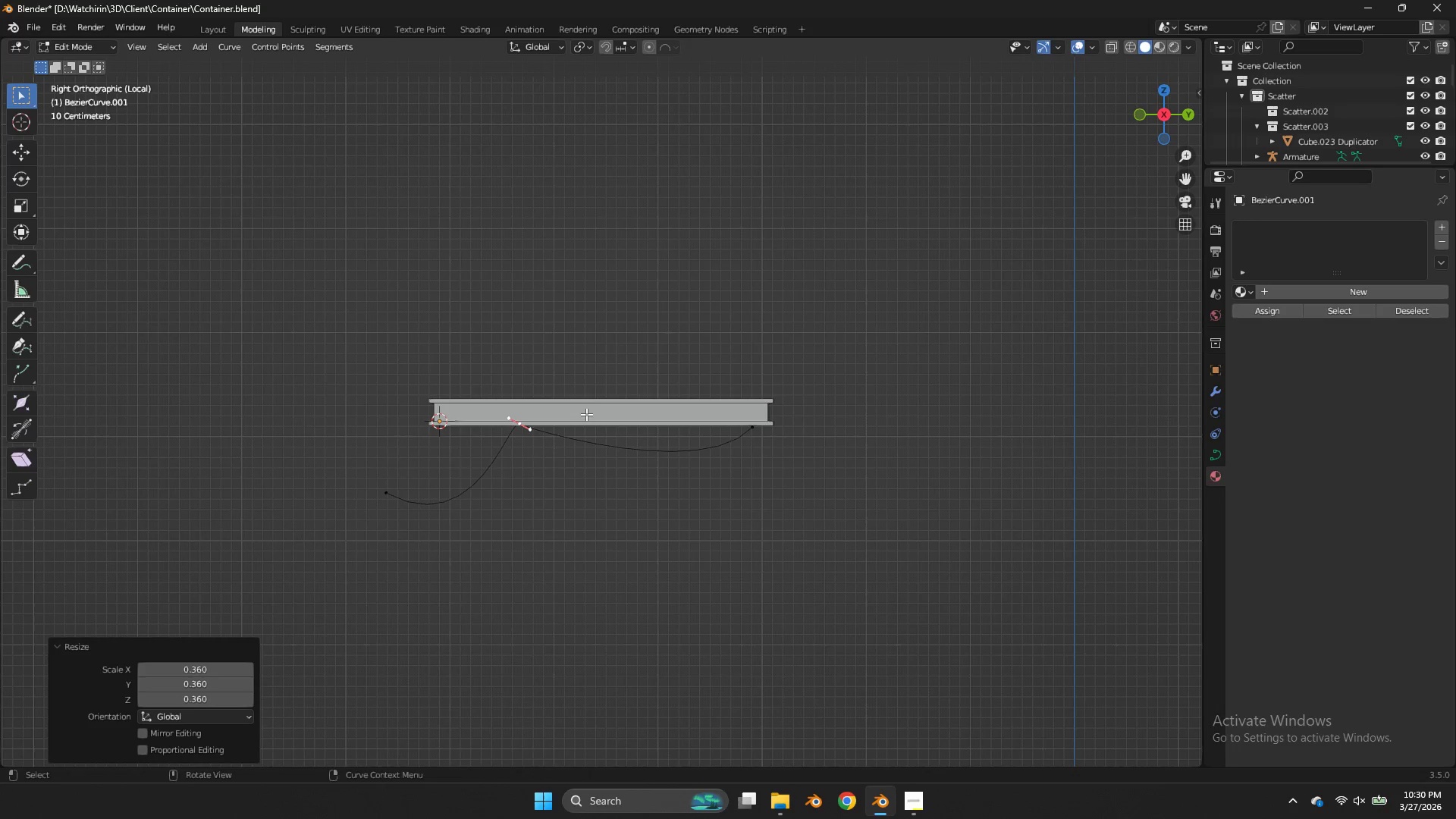 
left_click([586, 414])
 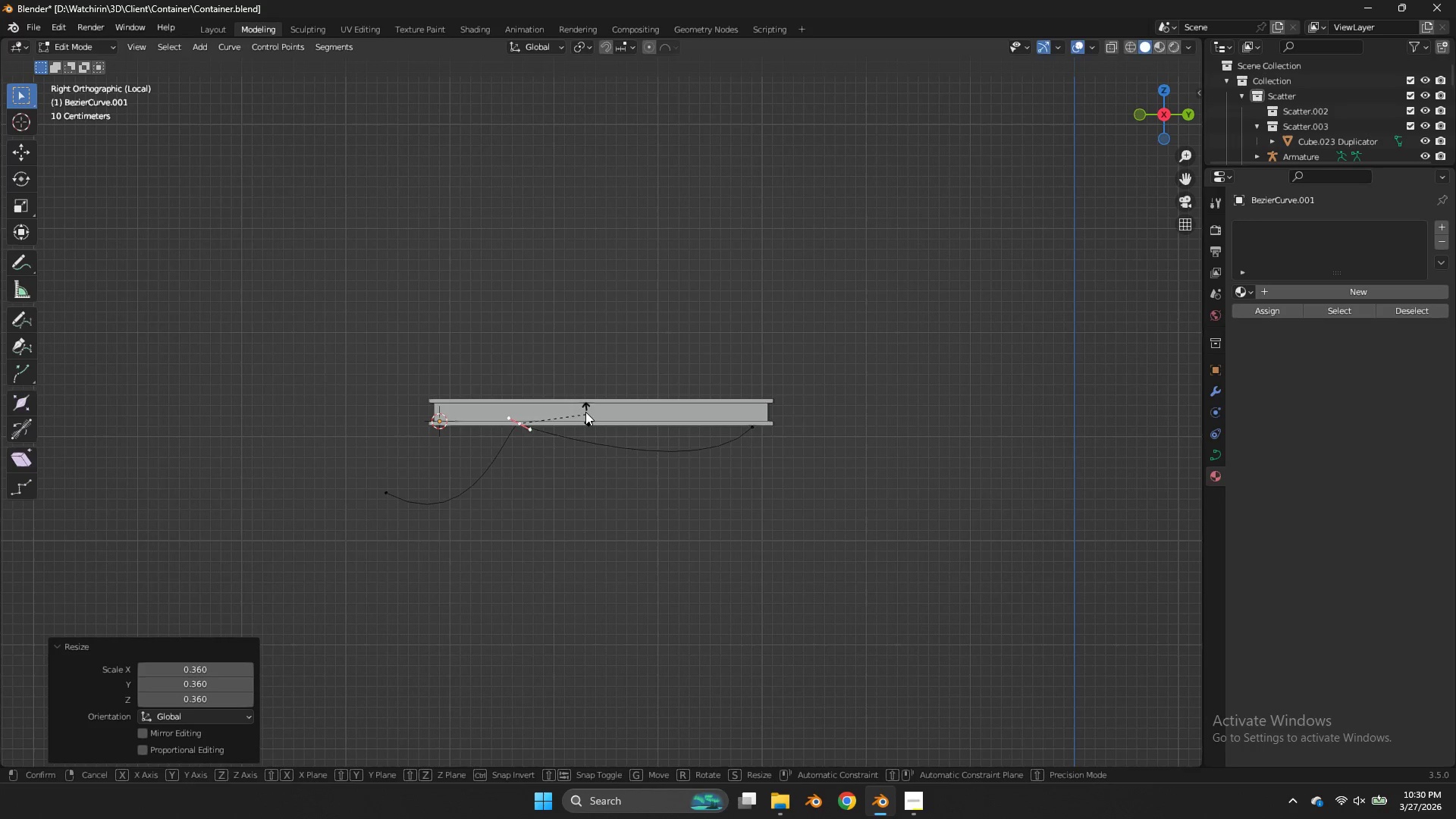 
key(R)
 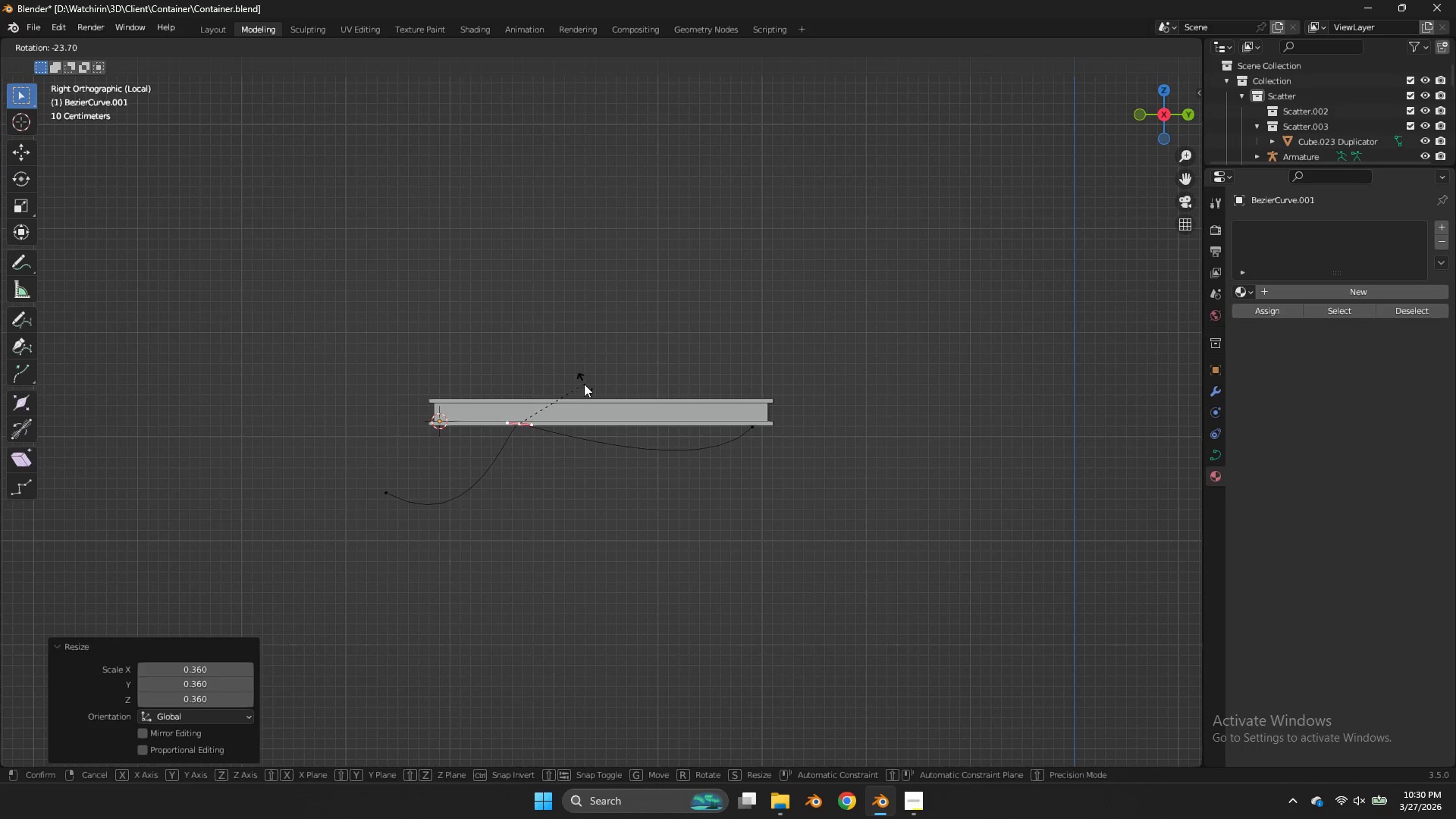 
left_click([584, 381])
 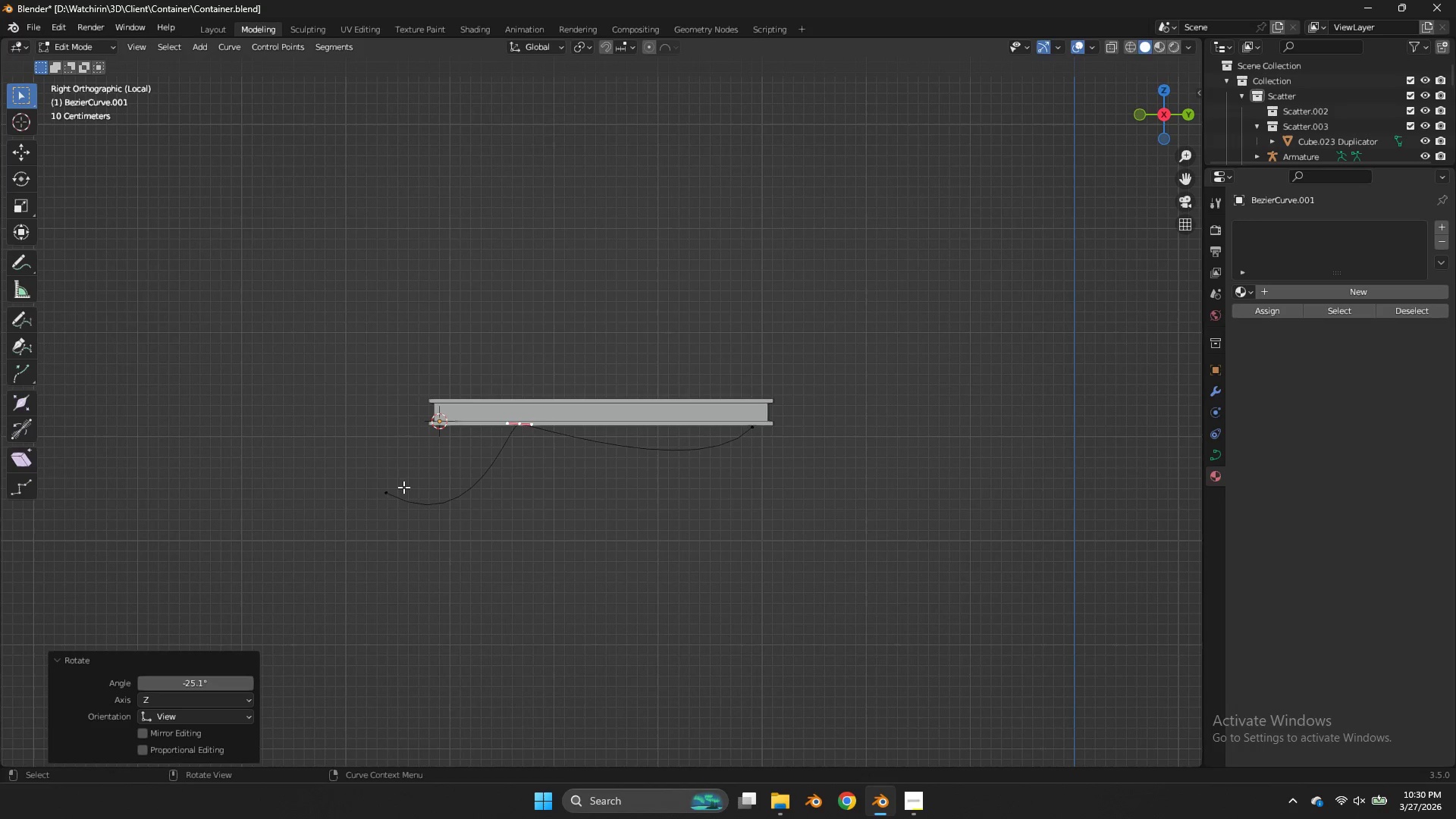 
left_click([403, 487])
 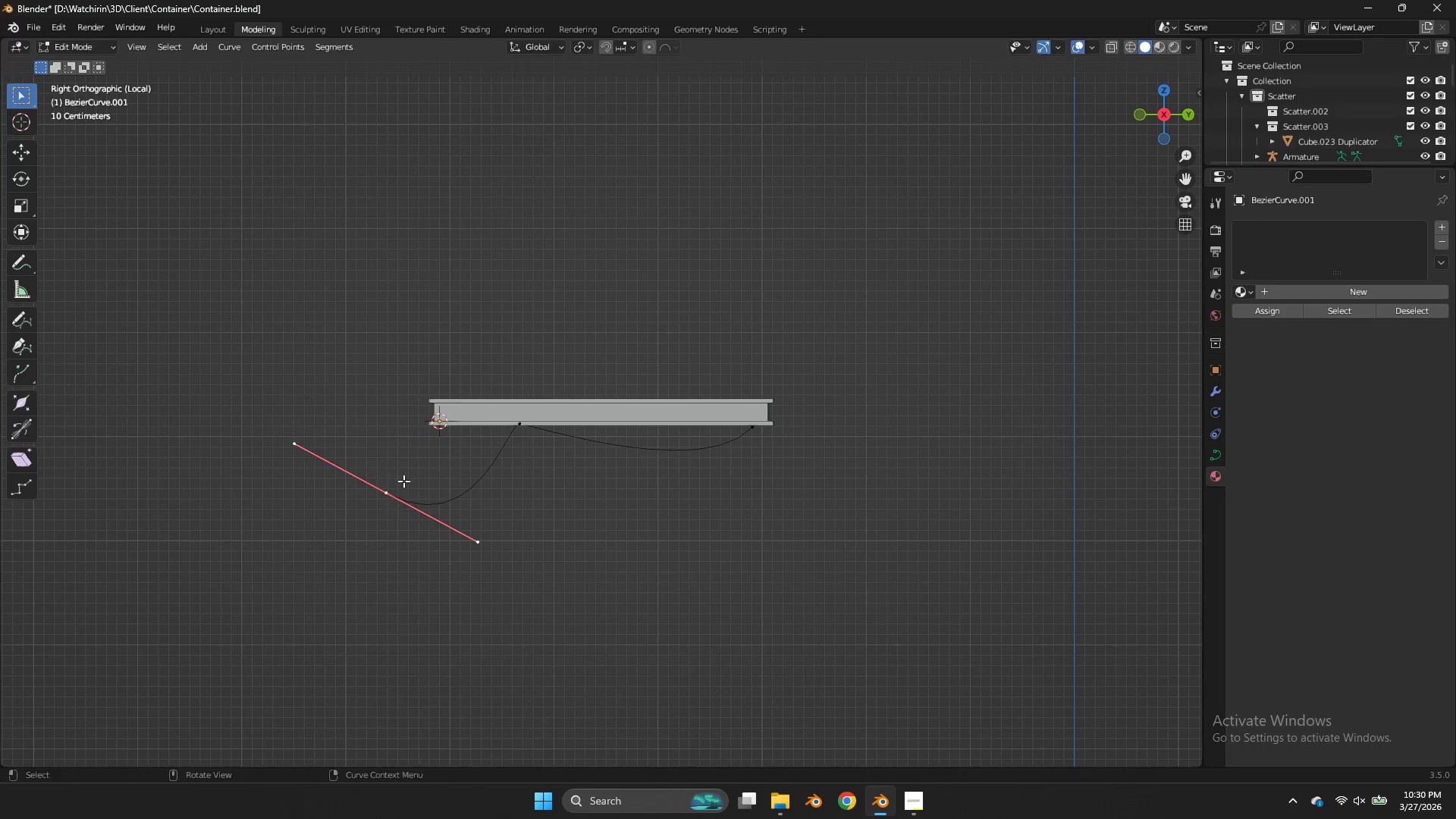 
key(G)
 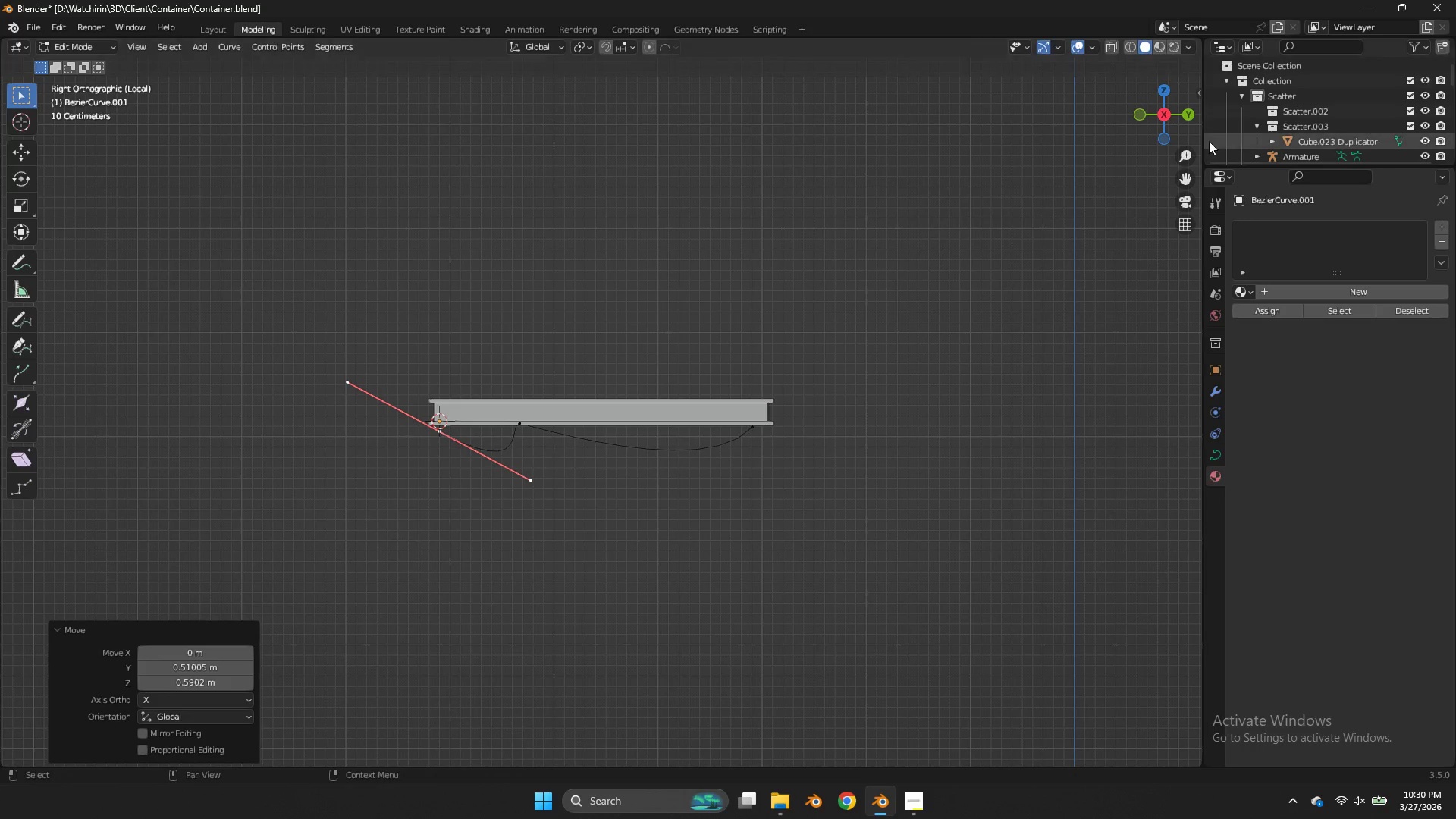 
left_click_drag(start_coordinate=[1162, 118], to_coordinate=[65, 104])
 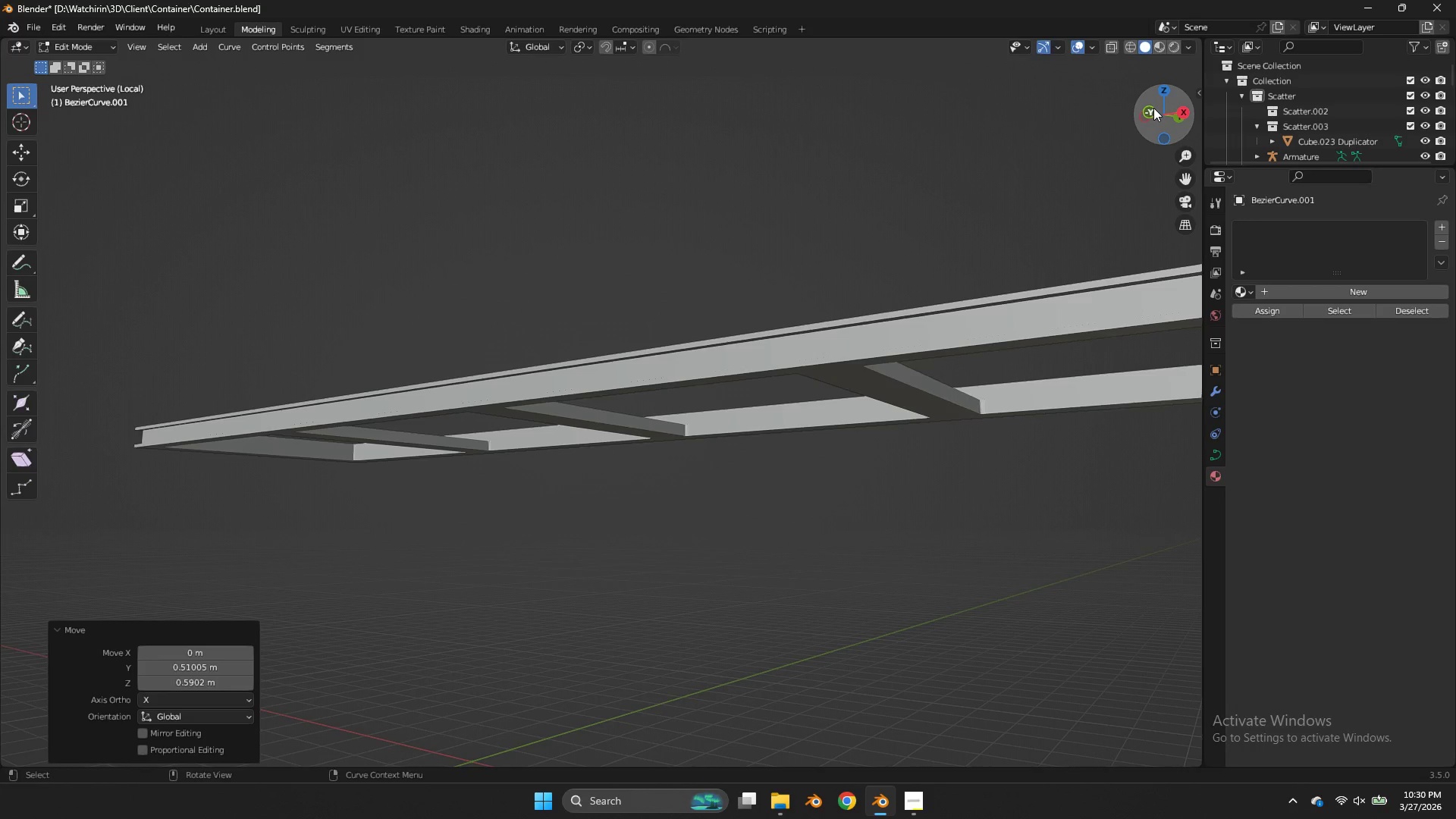 
left_click([1153, 108])
 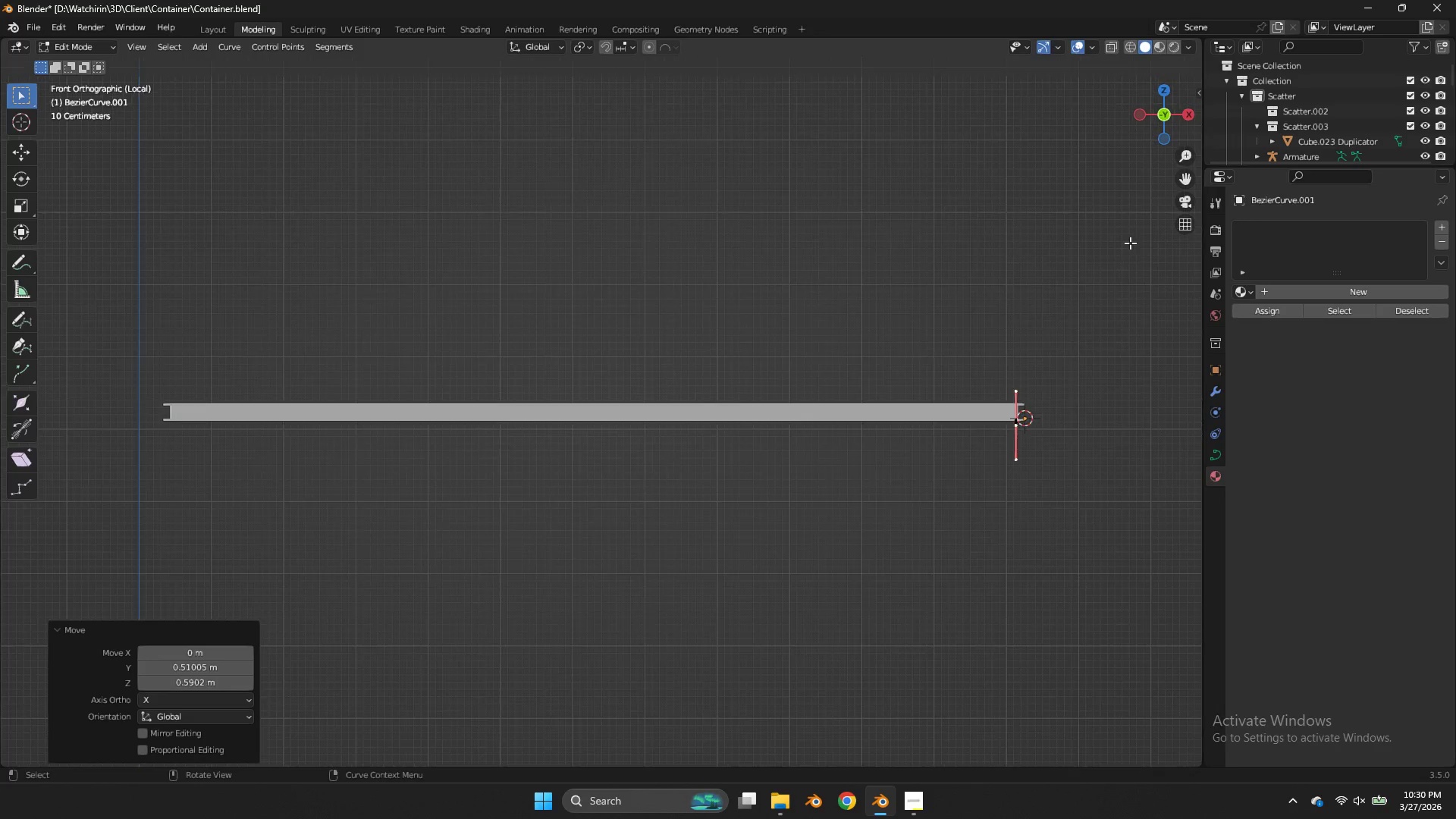 
key(G)
 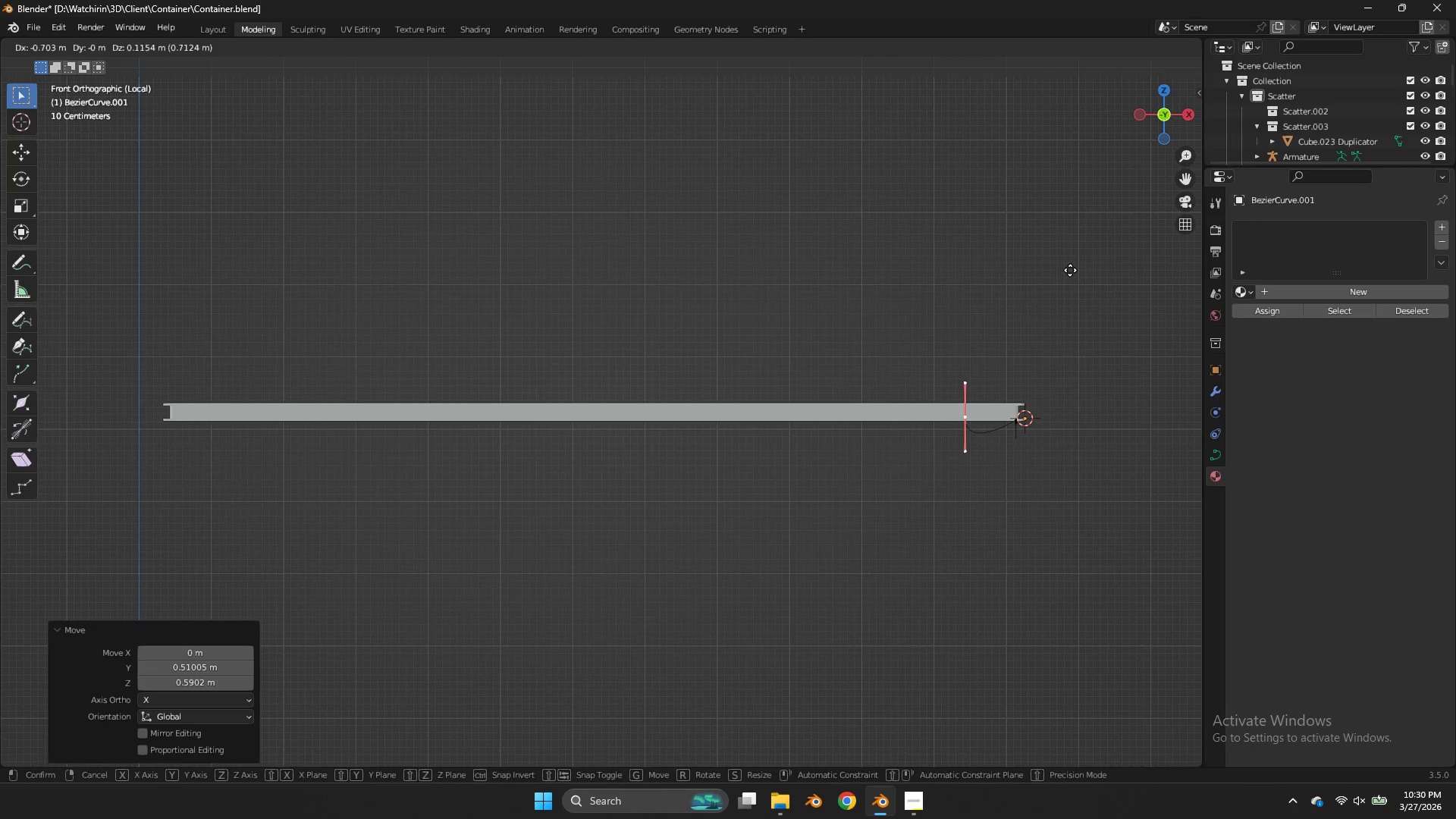 
scroll: coordinate [1134, 234], scroll_direction: down, amount: 2.0
 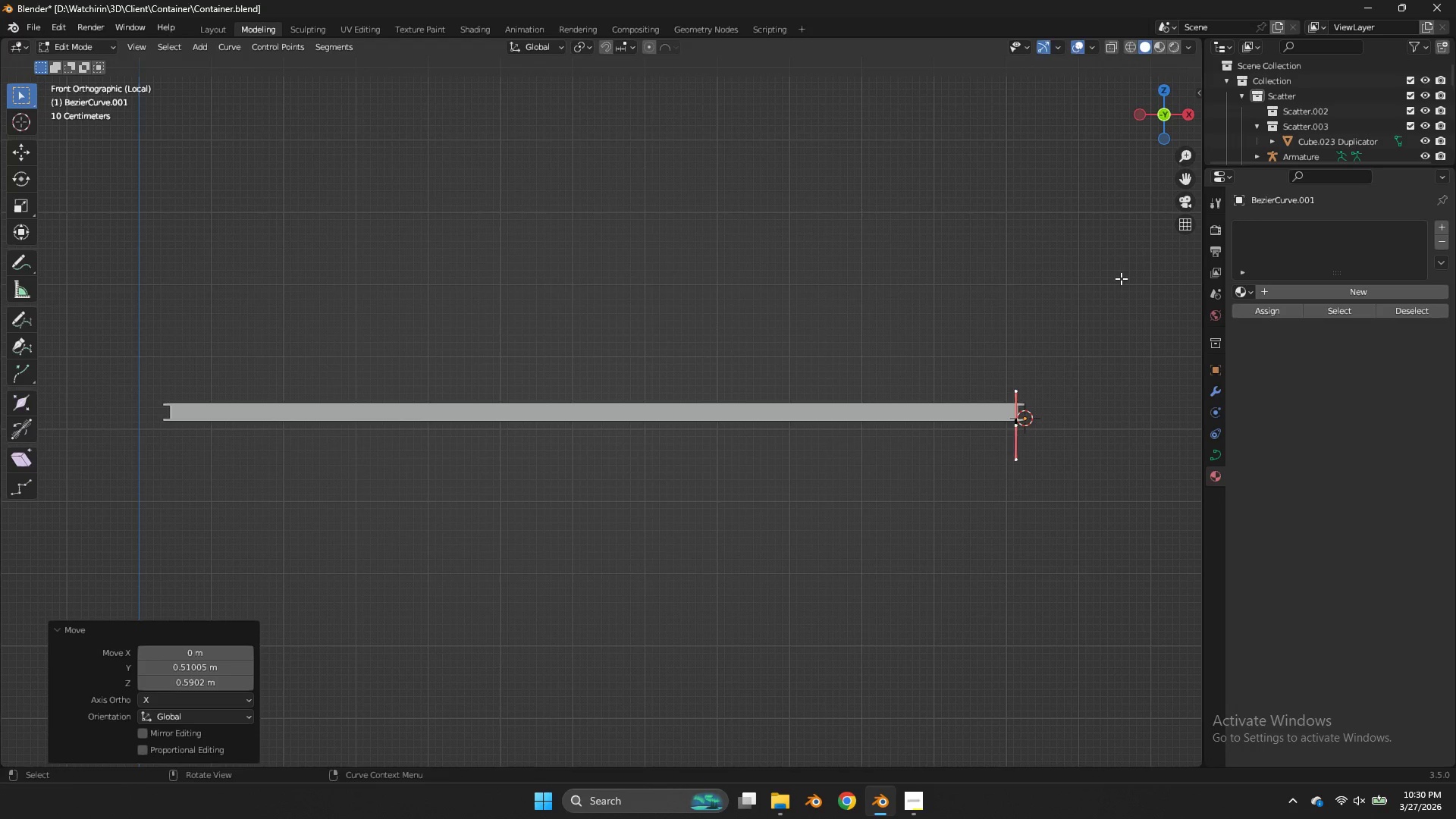 
left_click([1070, 272])
 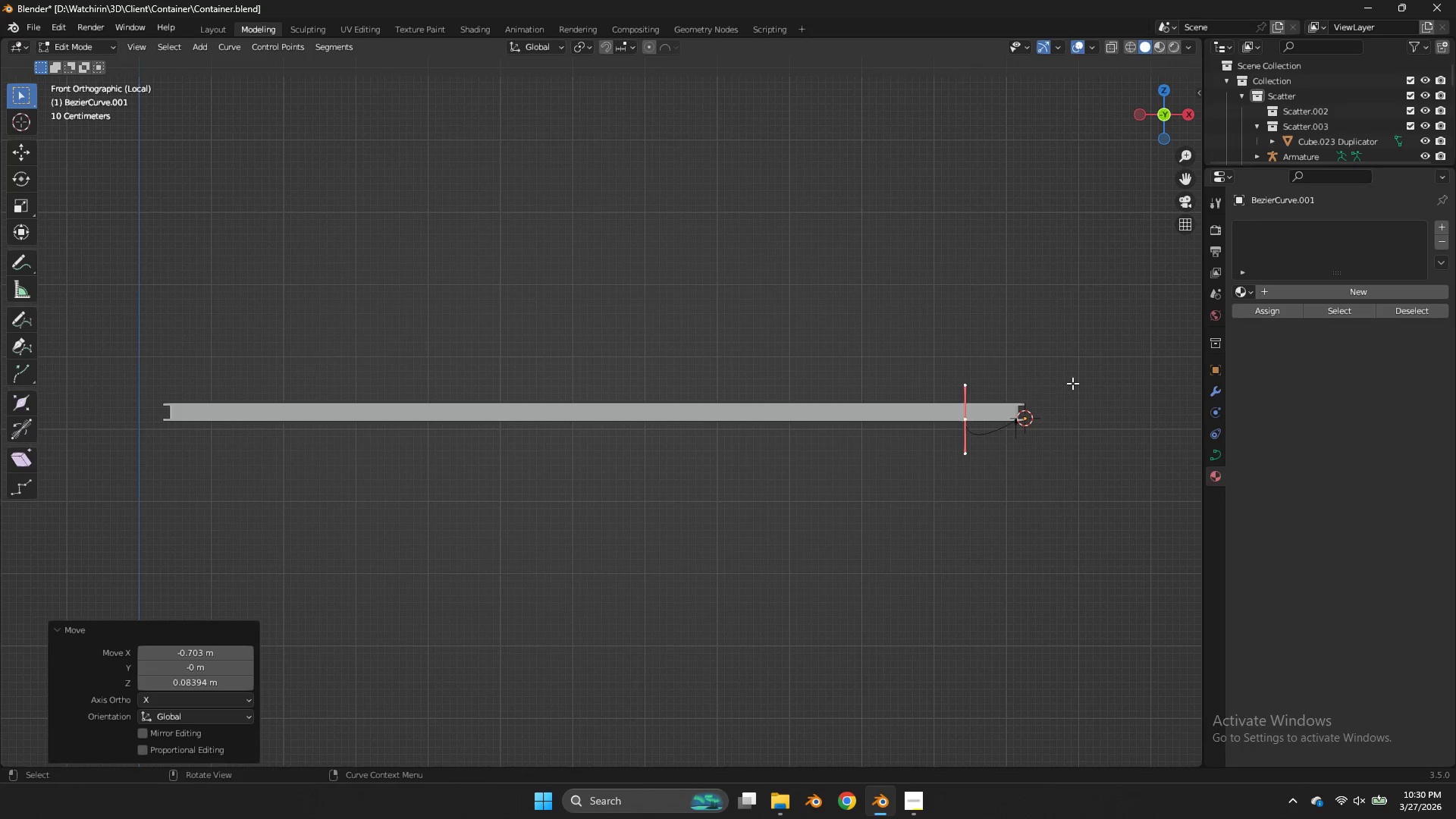 
type(sr)
 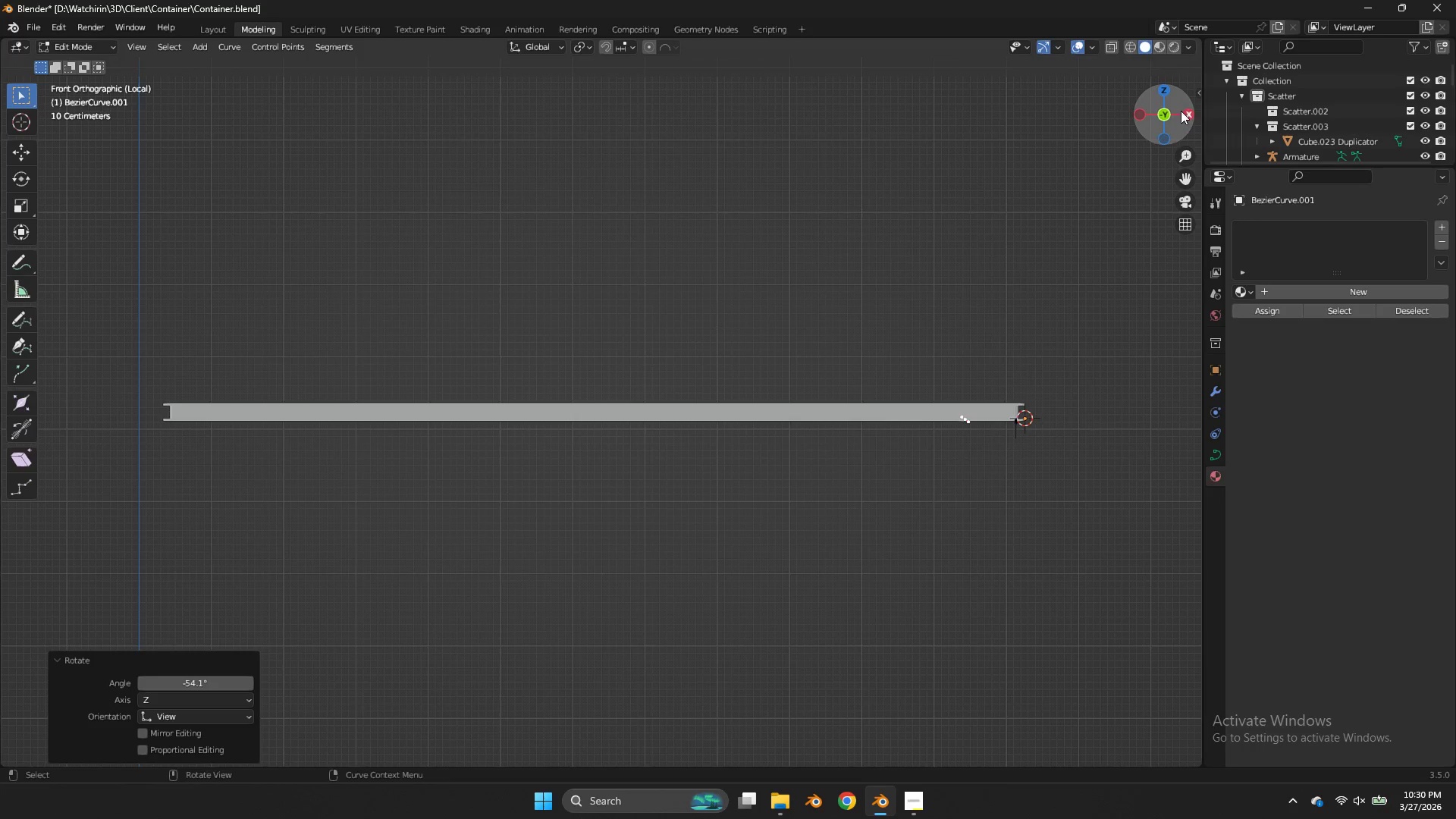 
left_click_drag(start_coordinate=[1181, 111], to_coordinate=[1068, 85])
 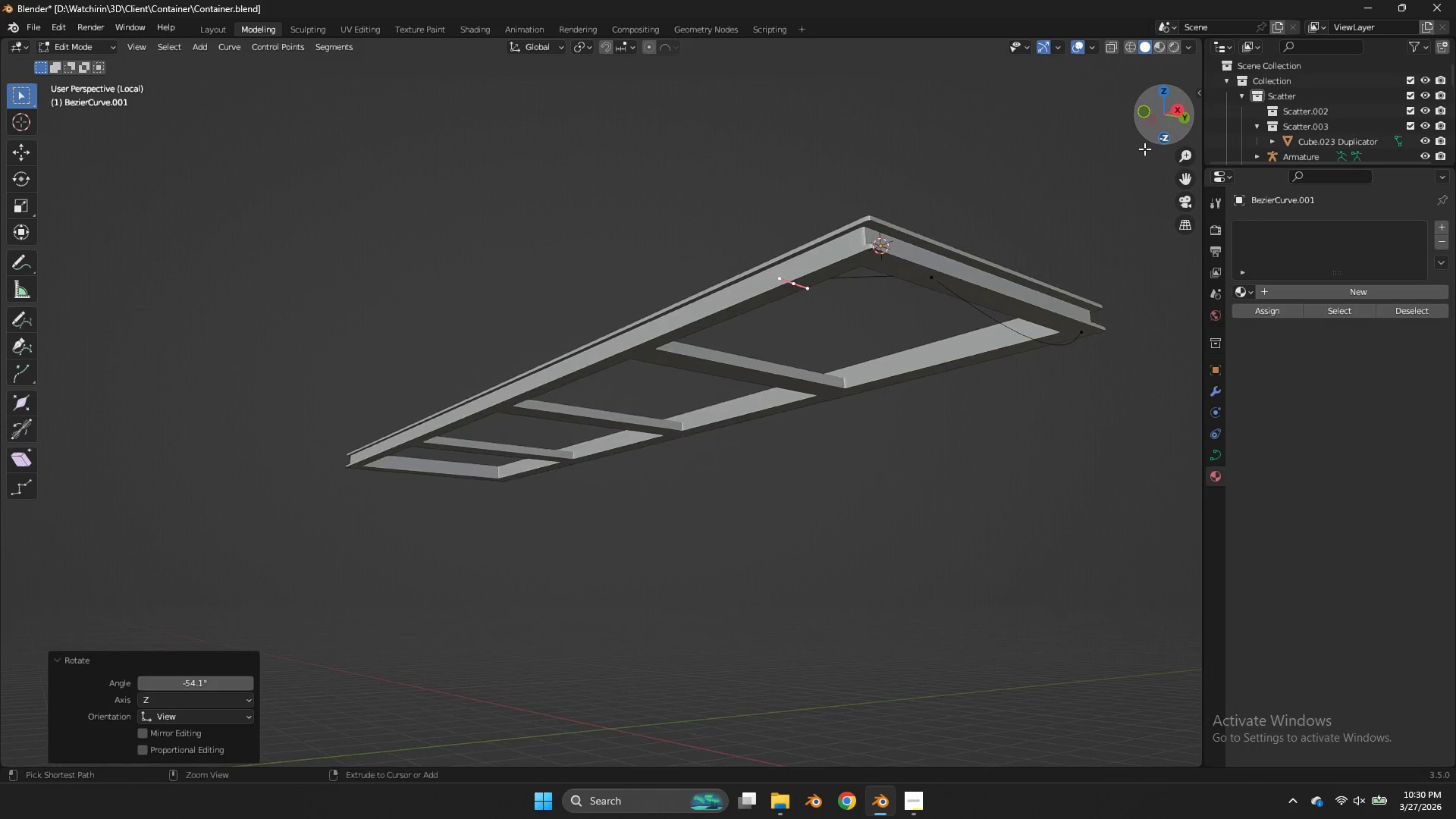 
key(Control+Z)
 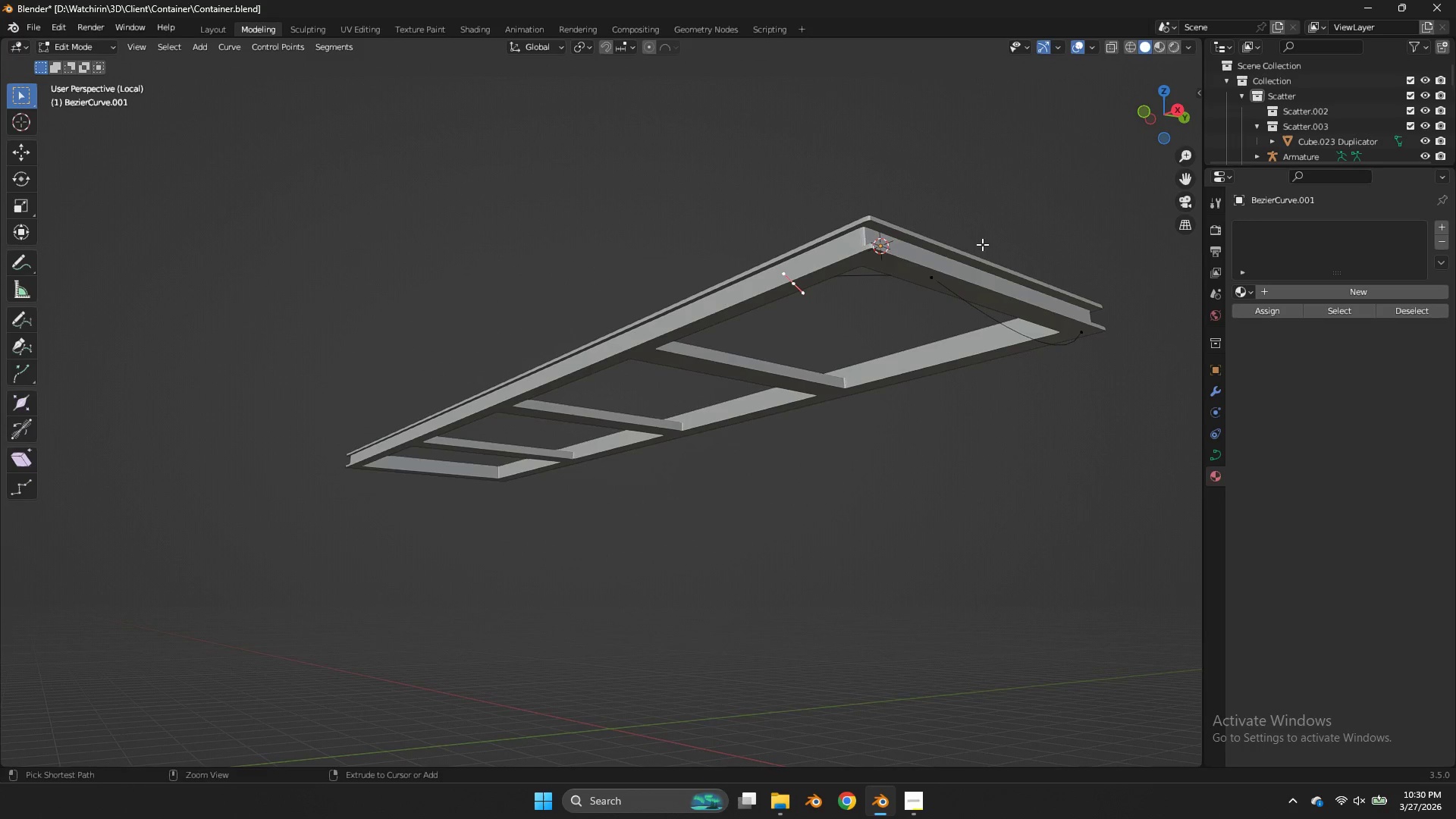 
key(Control+ControlLeft)
 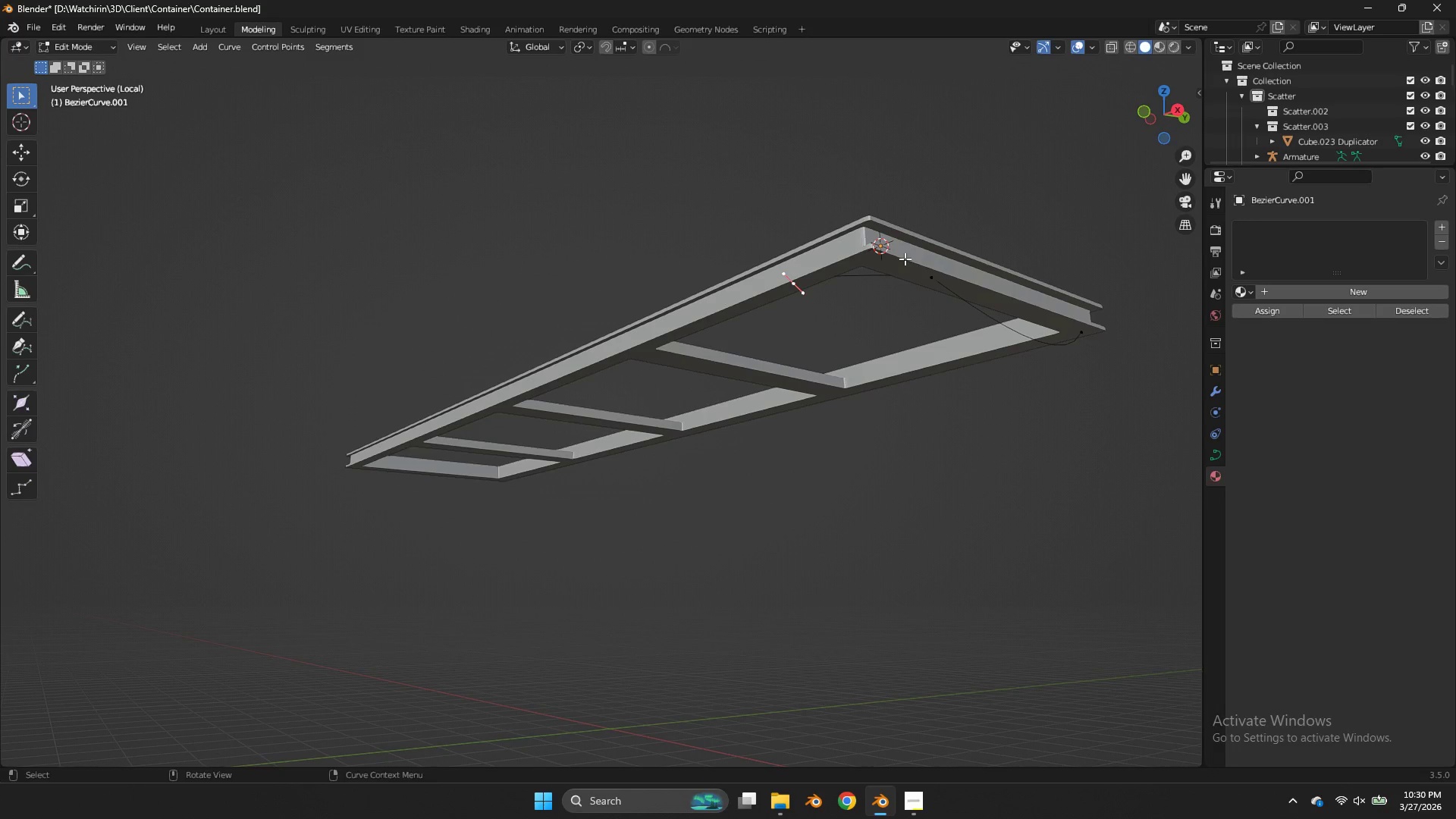 
key(Control+Z)
 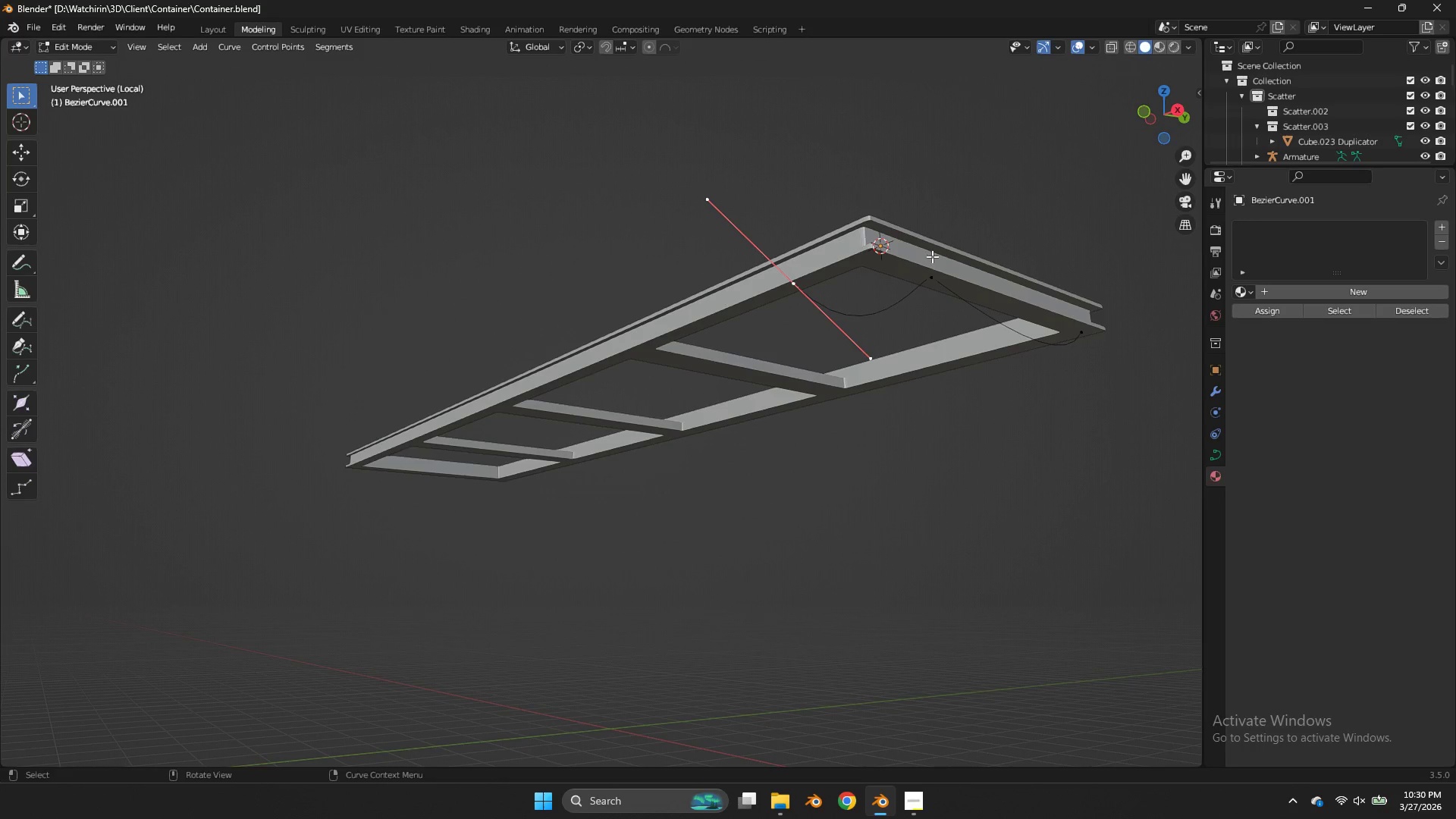 
key(E)
 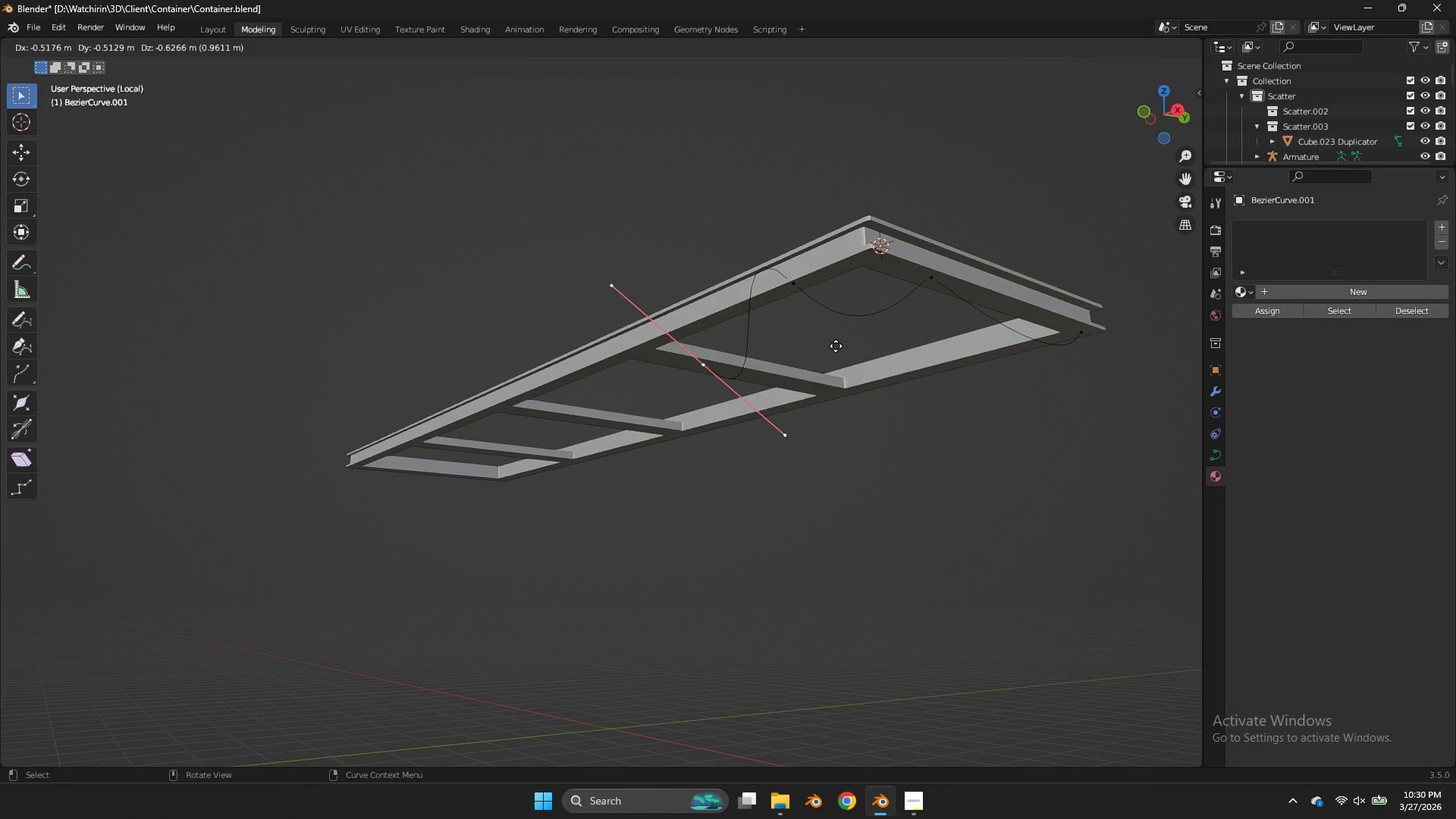 
left_click_drag(start_coordinate=[836, 348], to_coordinate=[849, 337])
 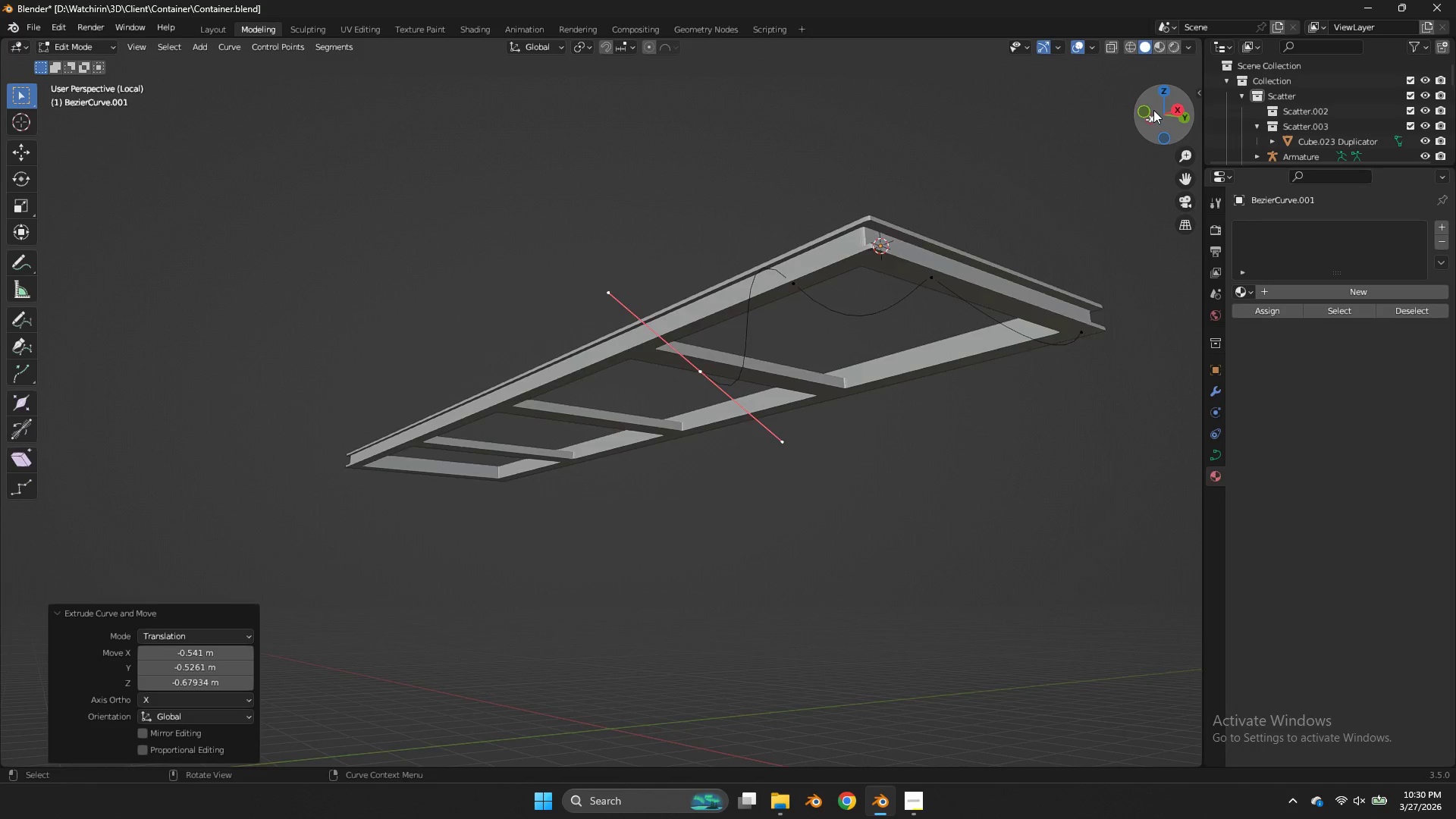 
left_click_drag(start_coordinate=[1150, 109], to_coordinate=[1172, 119])
 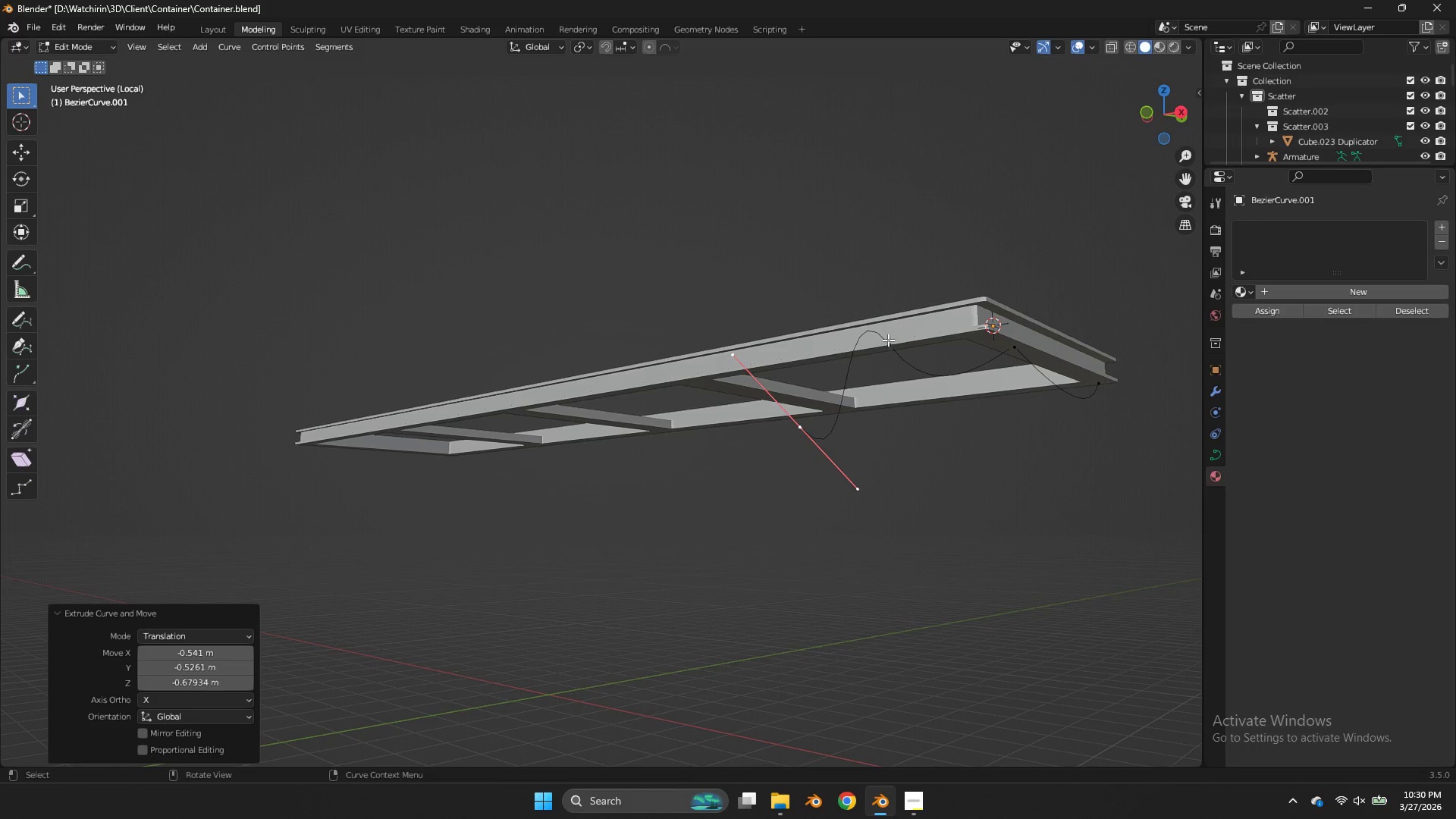 
left_click([888, 340])
 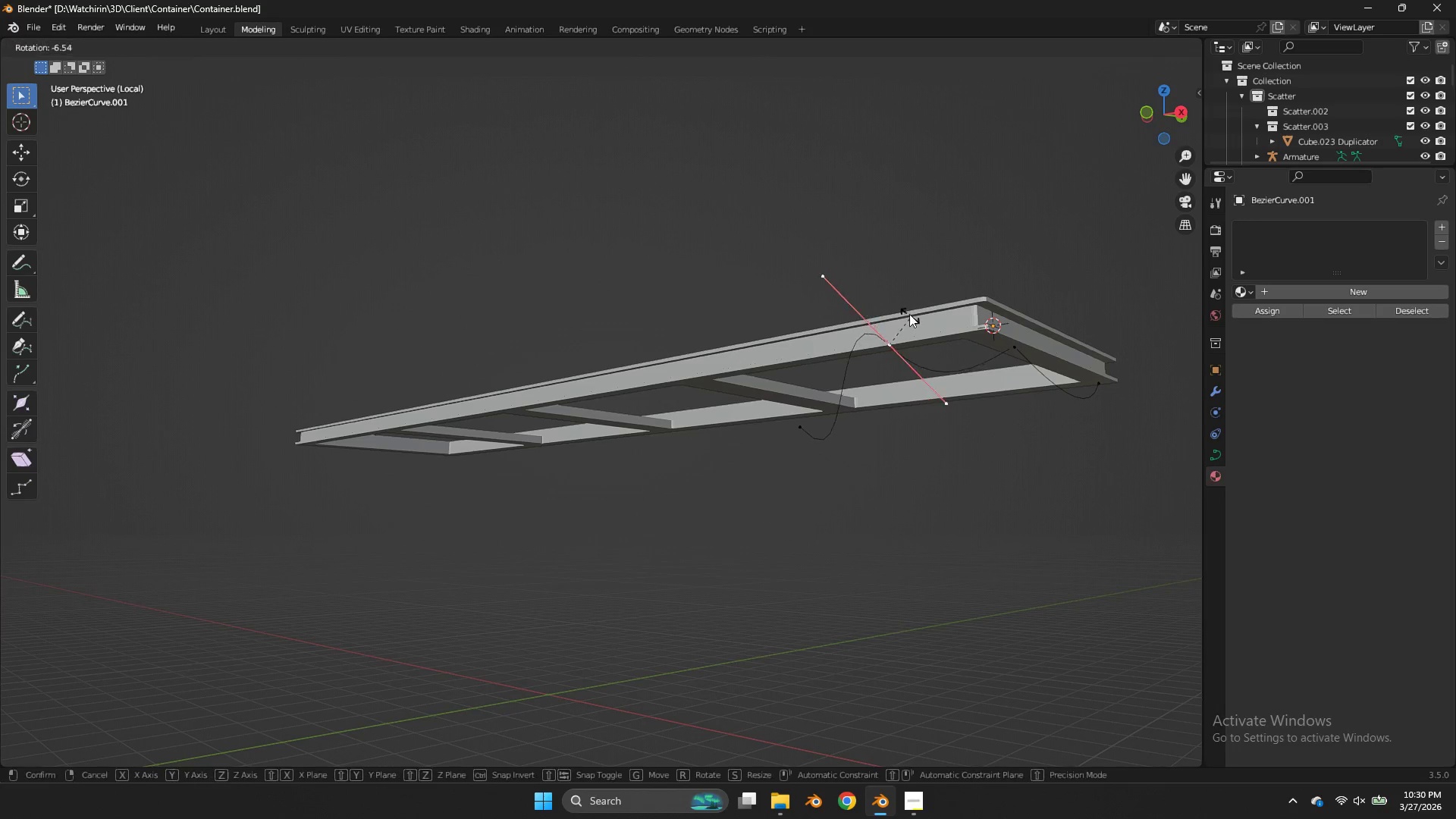 
key(R)
 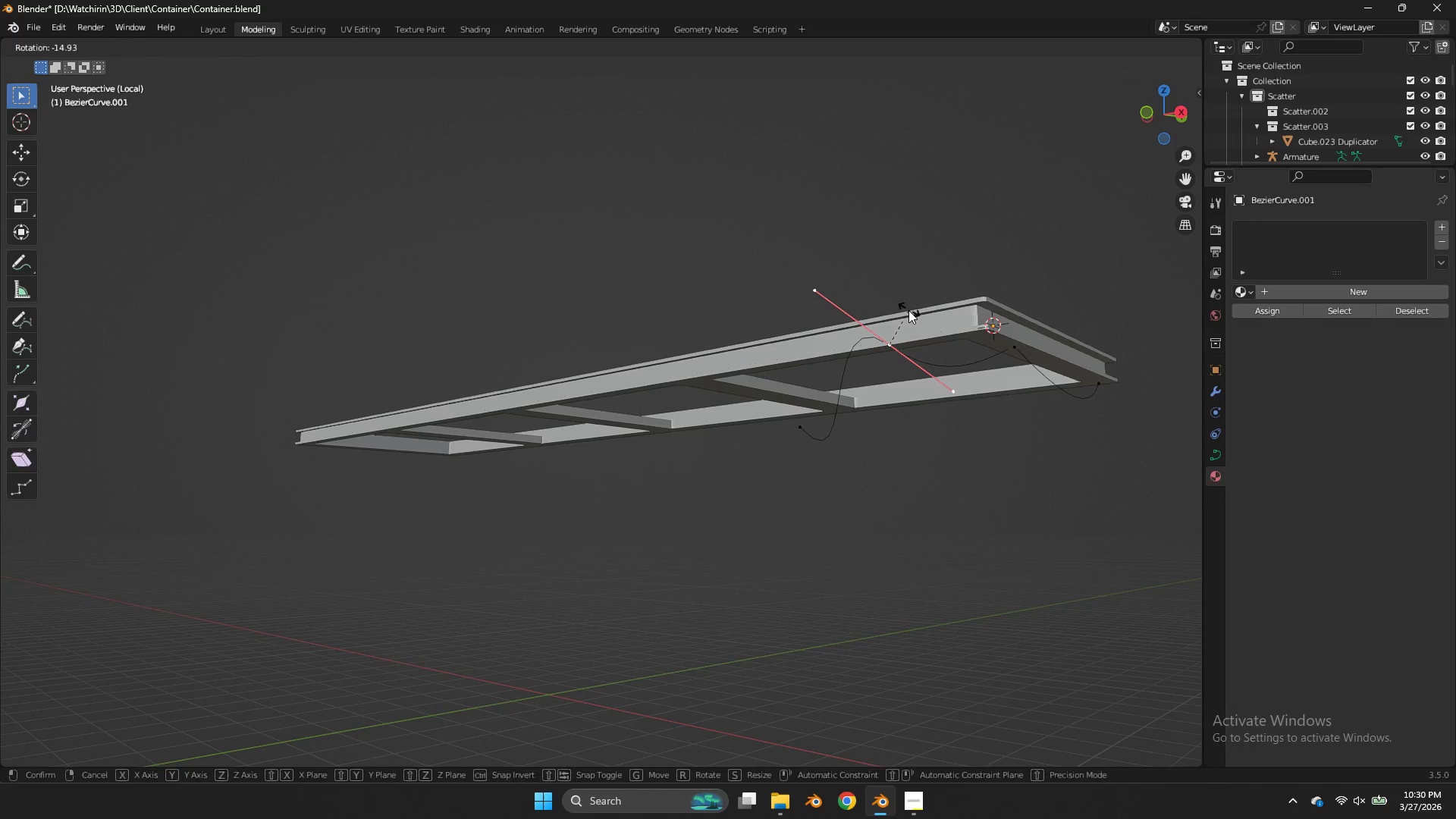 
right_click([908, 310])
 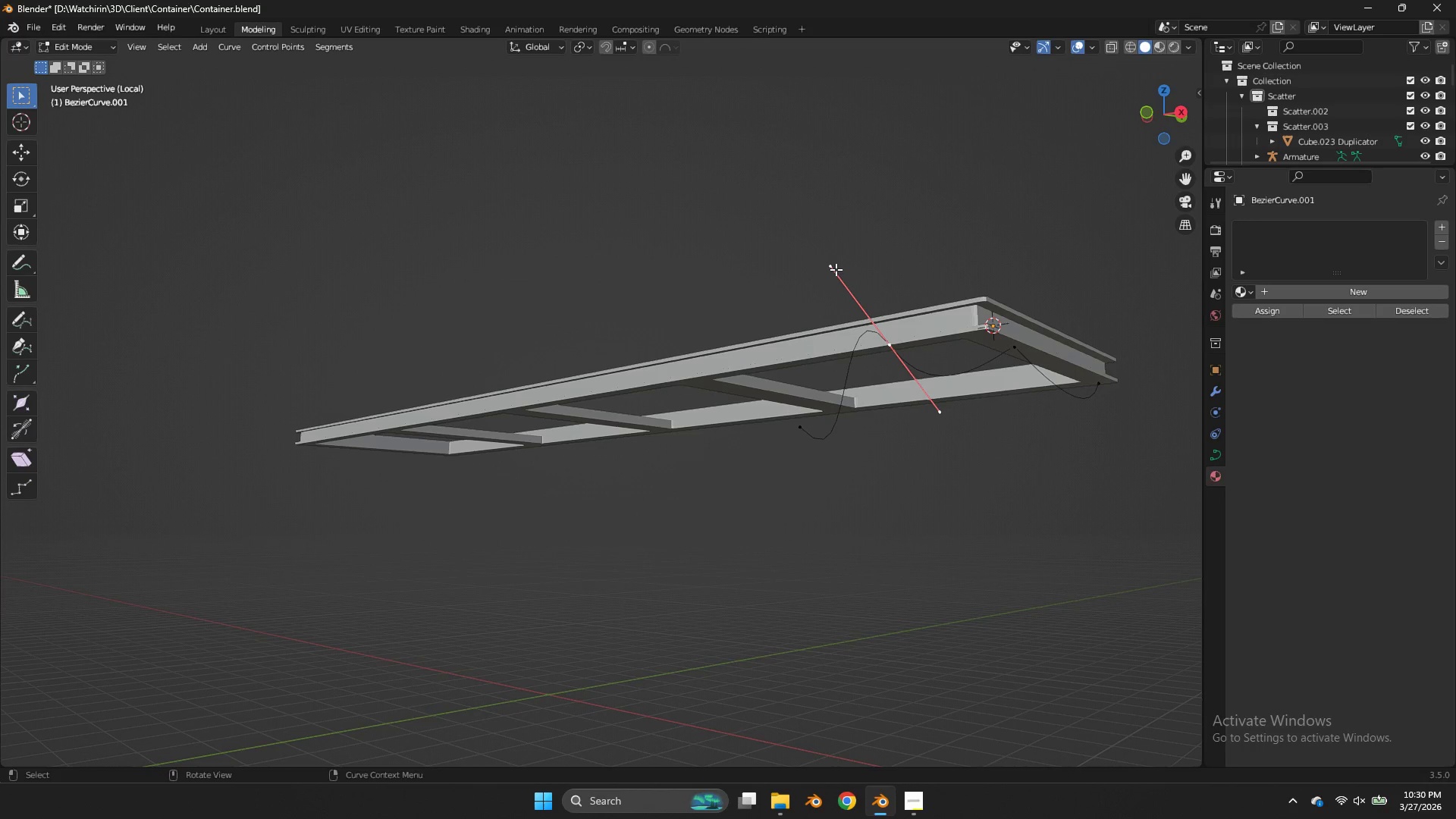 
left_click([836, 269])
 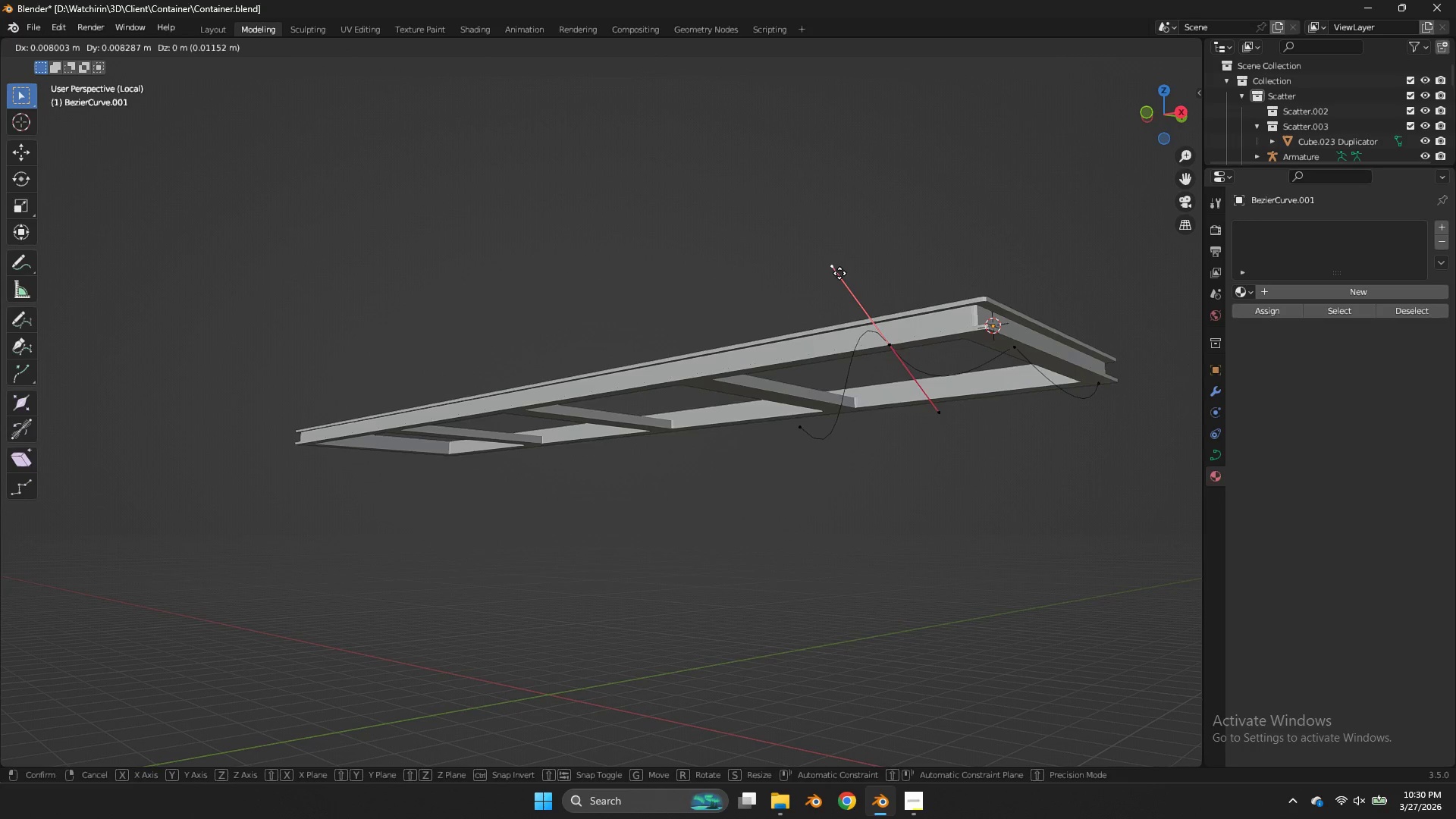 
key(G)
 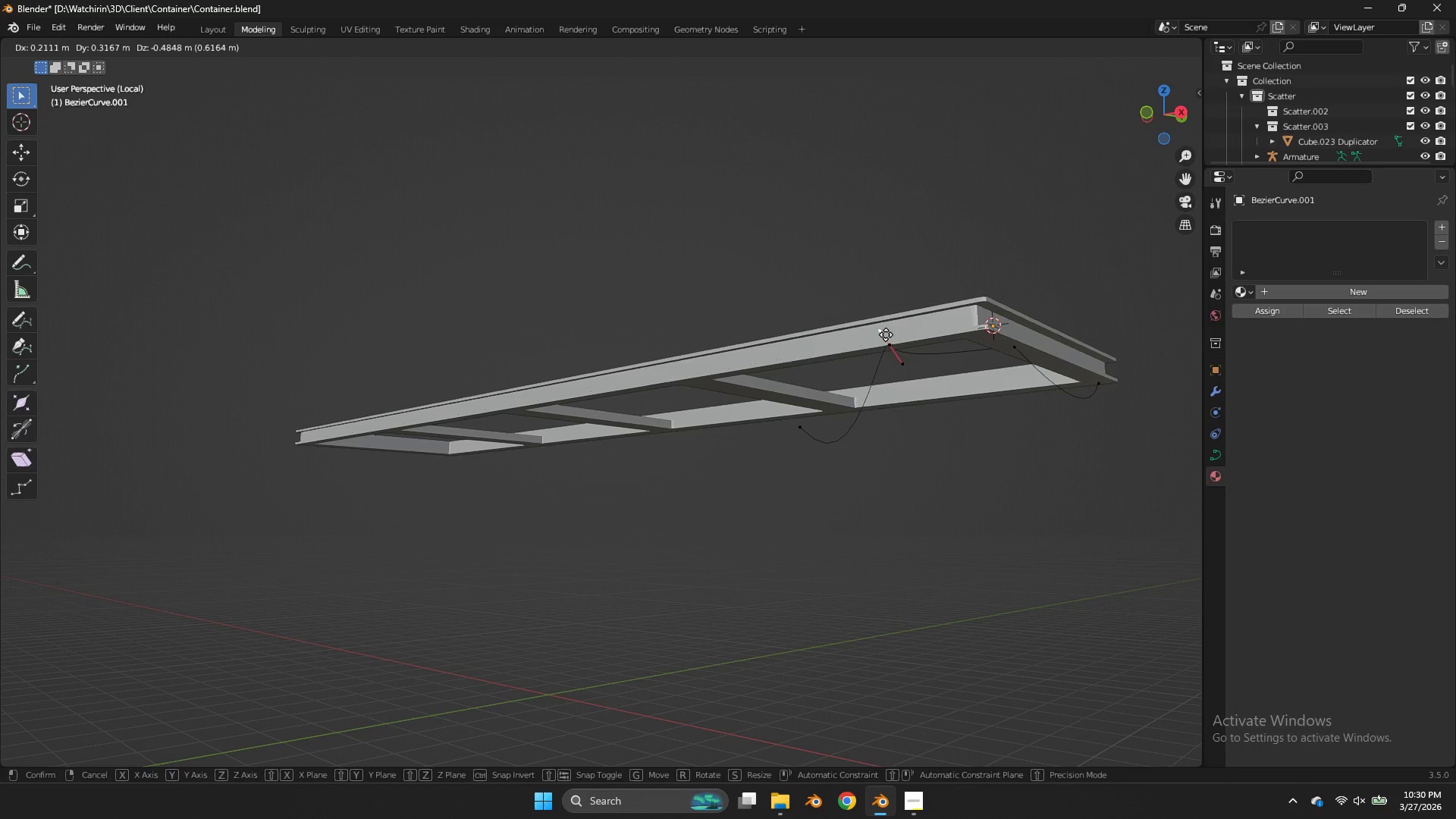 
hold_key(key=ControlLeft, duration=0.77)
 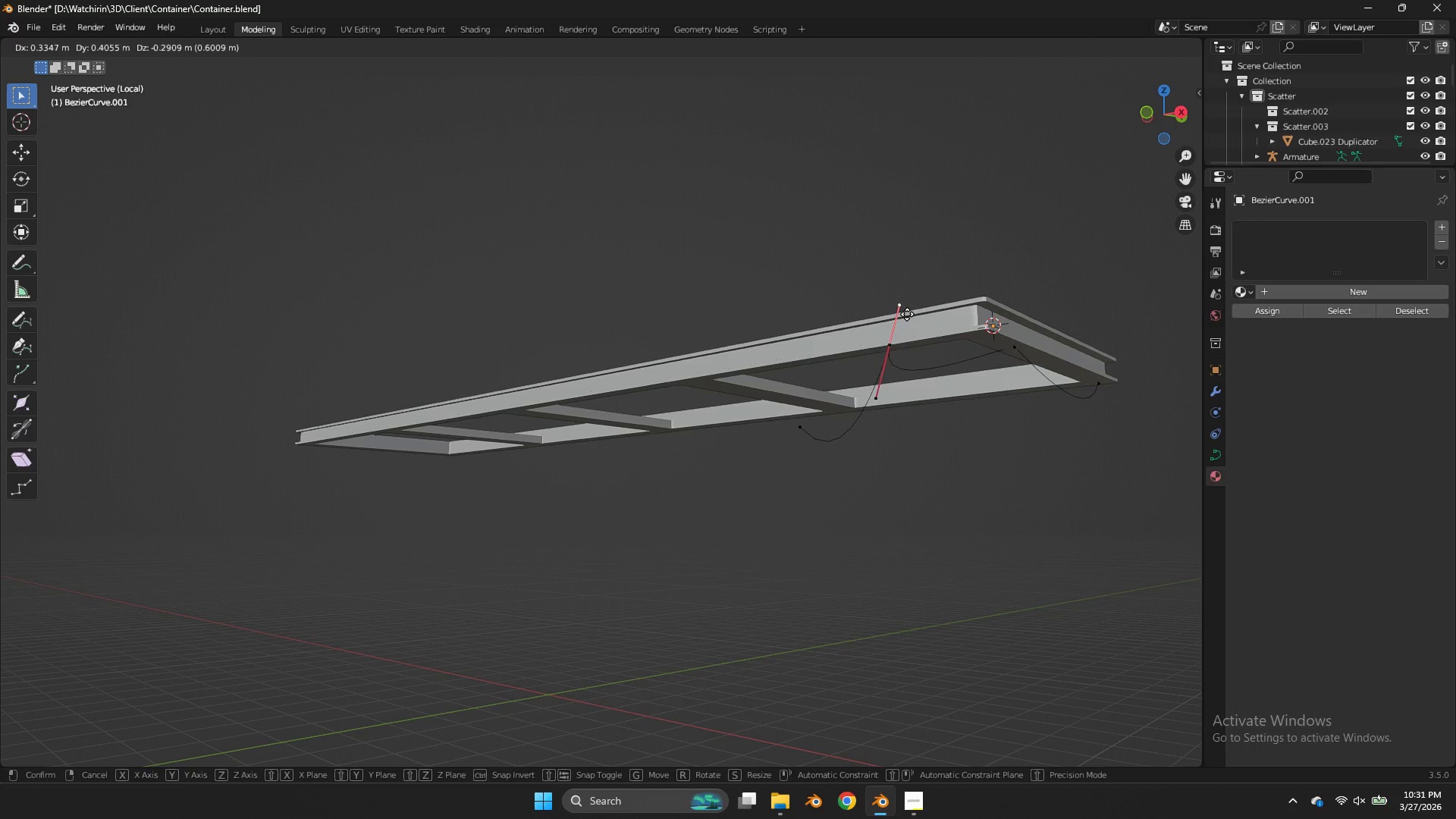 
hold_key(key=AltLeft, duration=0.64)
 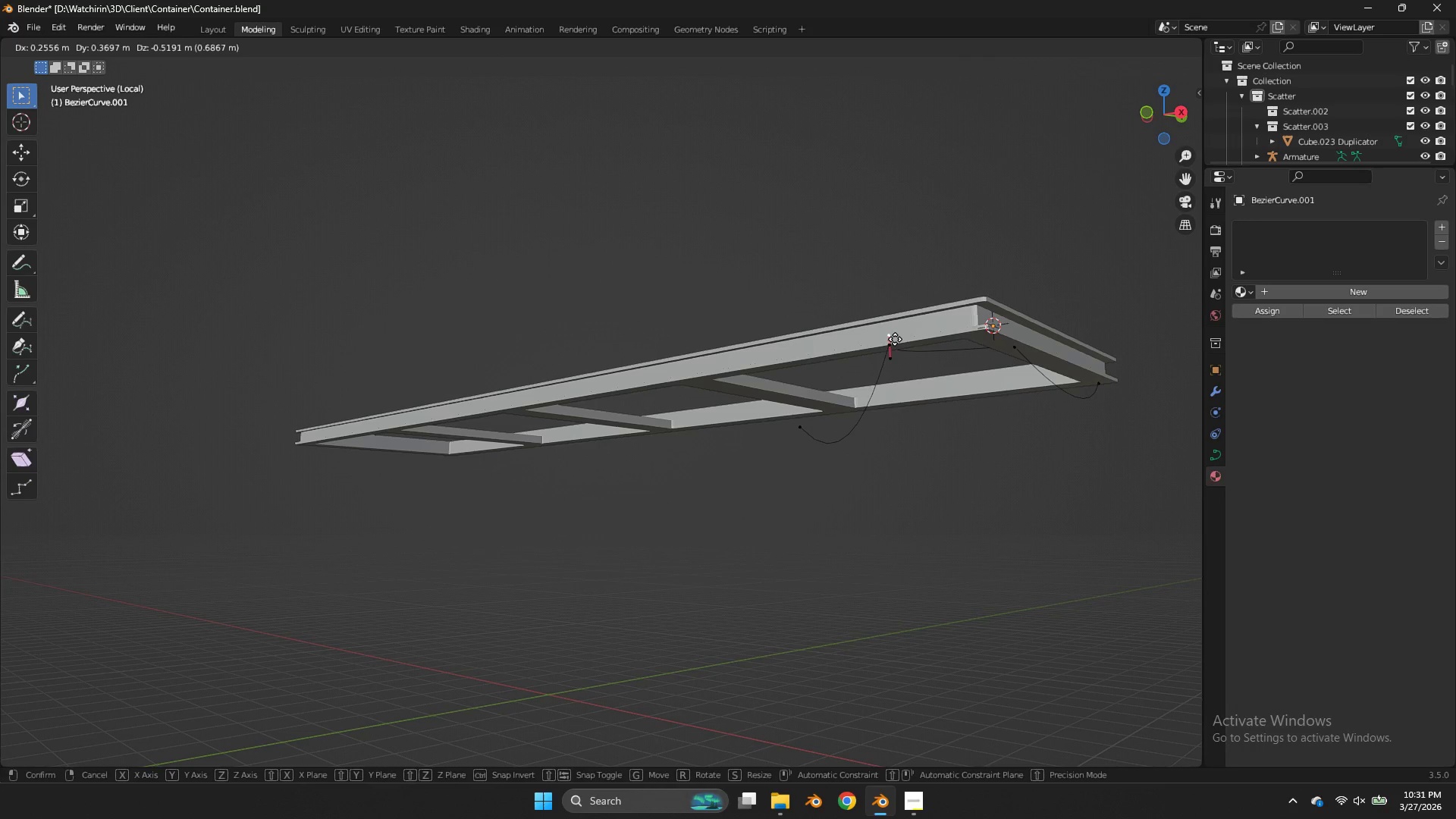 
hold_key(key=ShiftLeft, duration=0.62)
 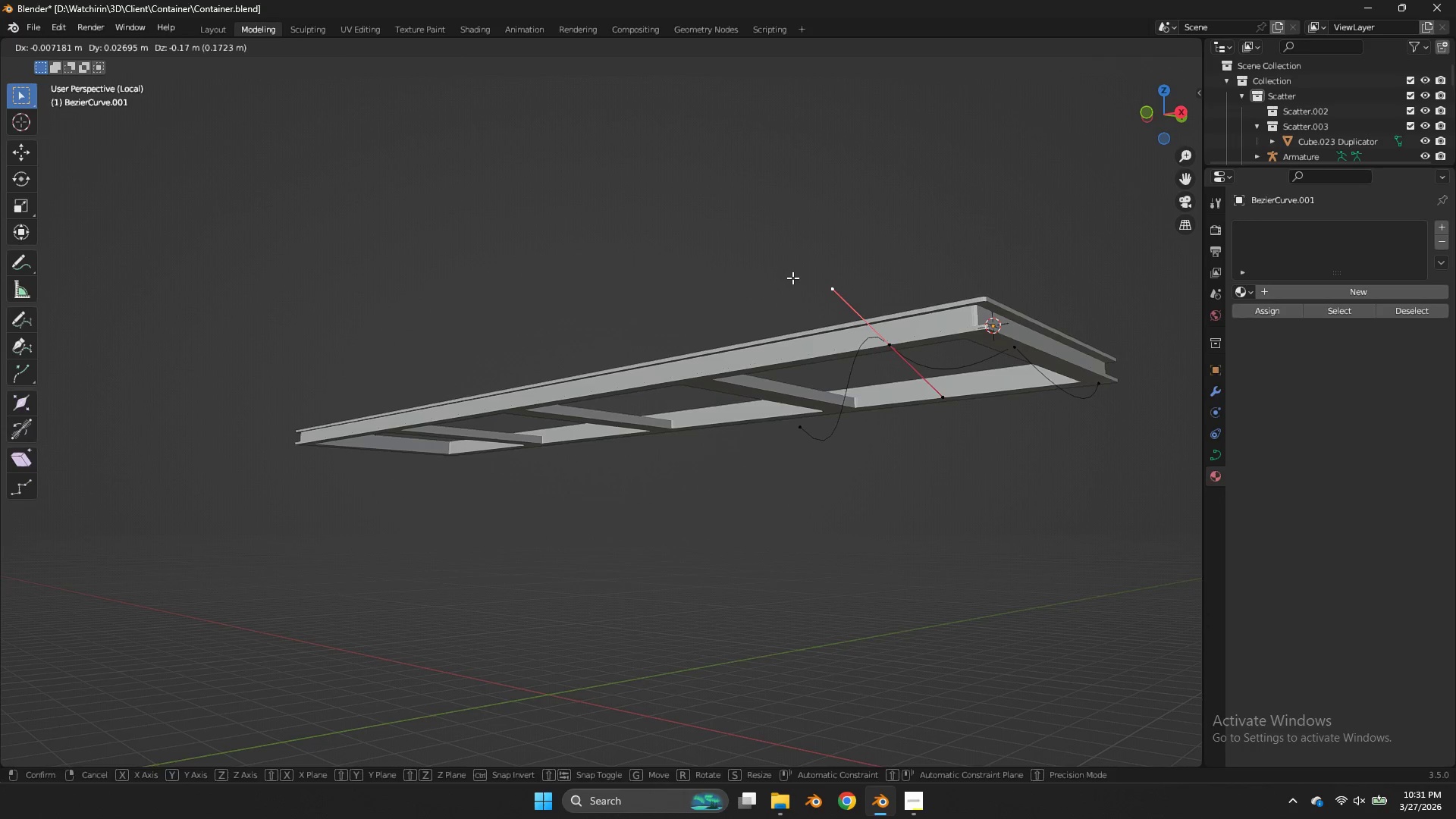 
double_click([1029, 344])
 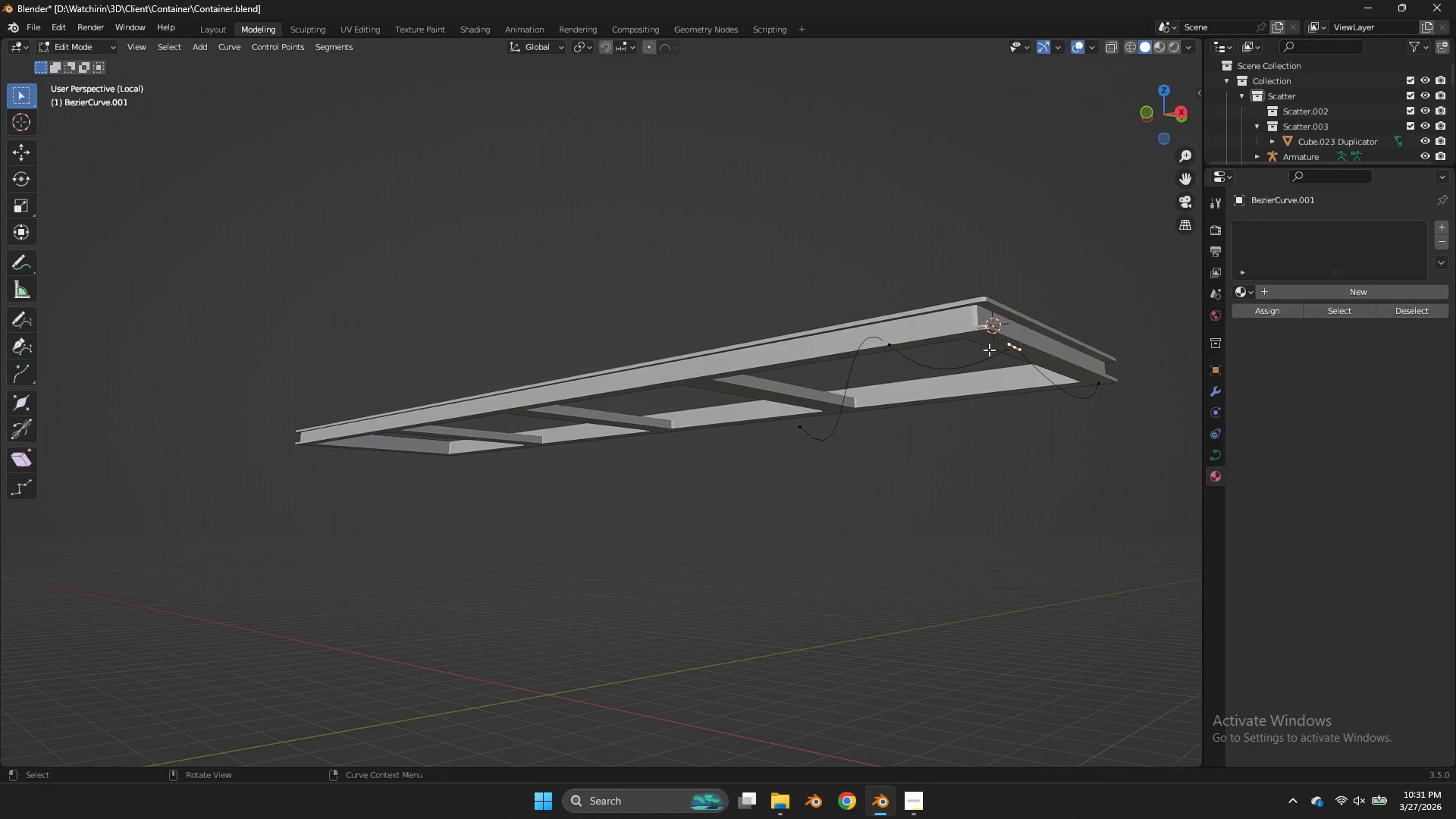 
key(Shift+ShiftLeft)
 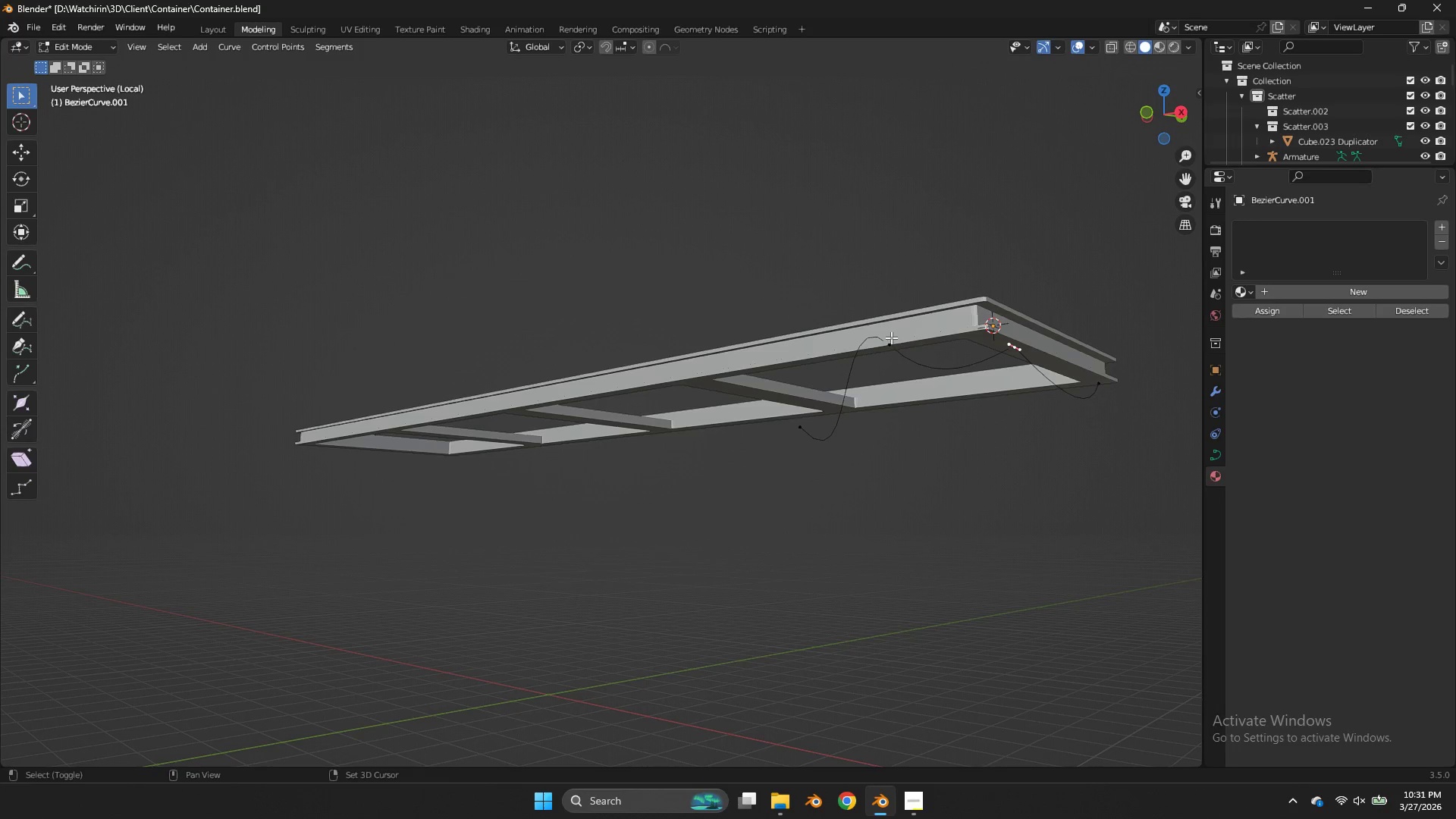 
left_click([891, 337])
 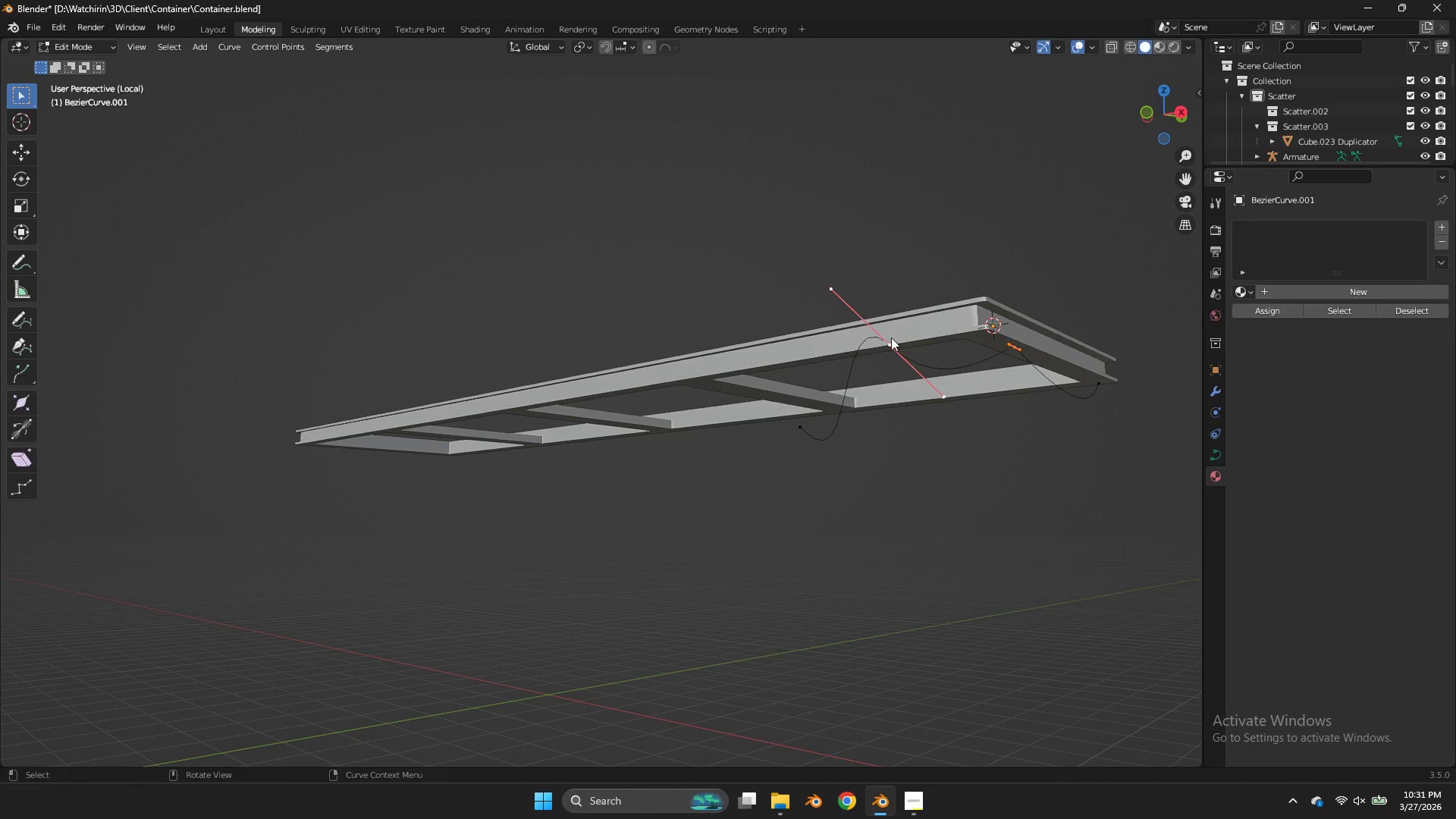 
right_click([891, 337])
 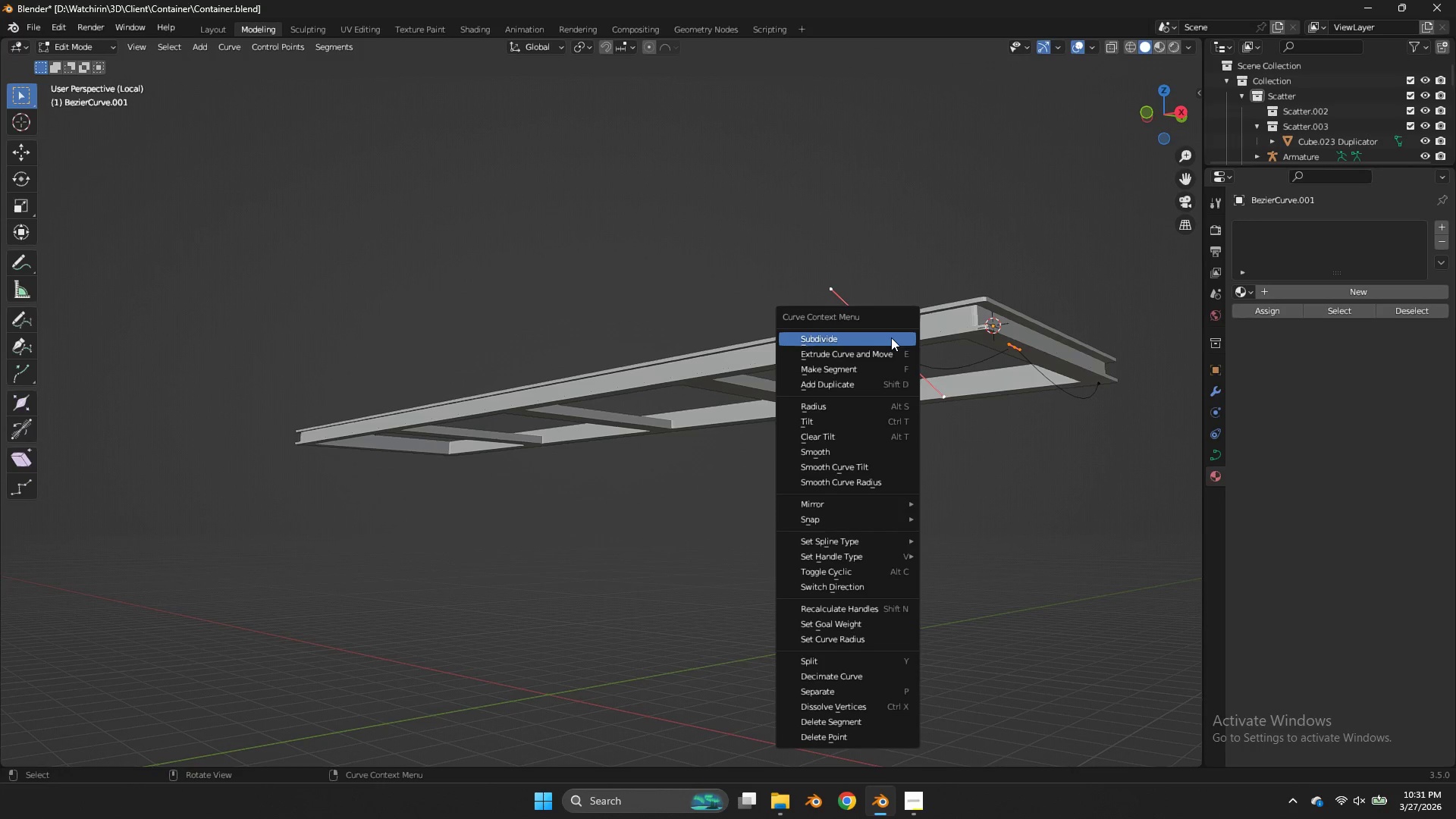 
left_click([891, 337])
 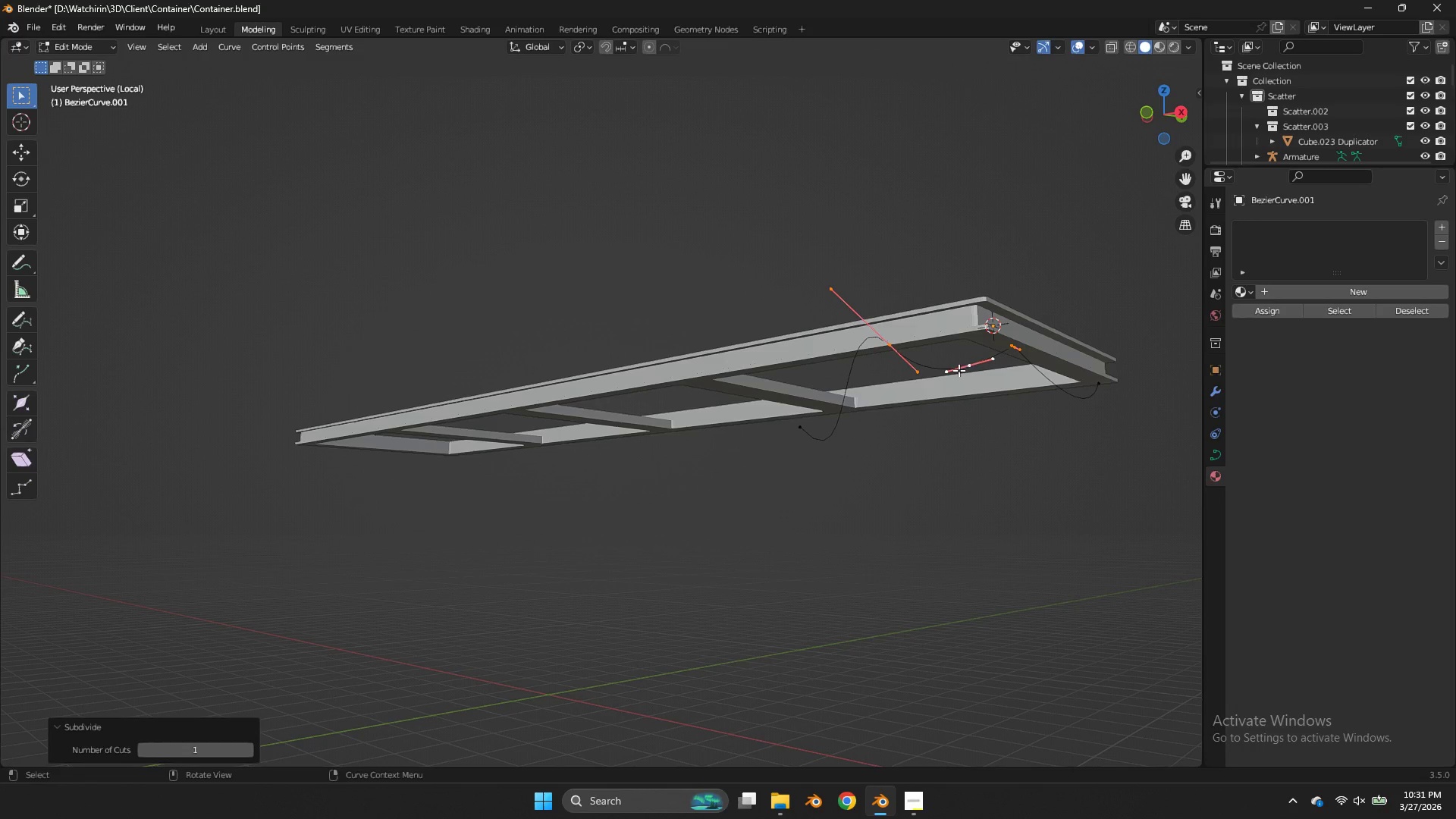 
left_click([965, 371])
 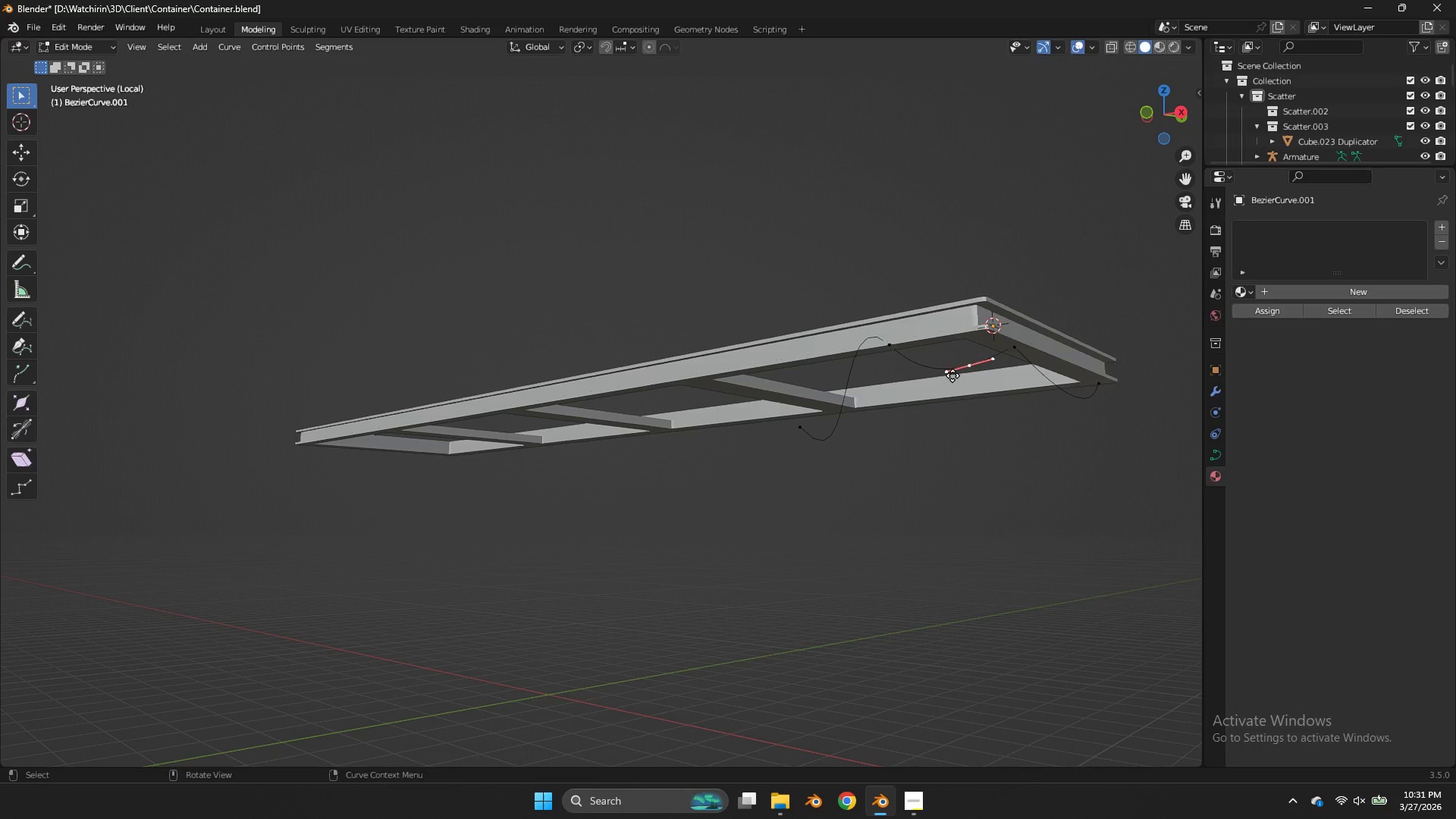 
key(G)
 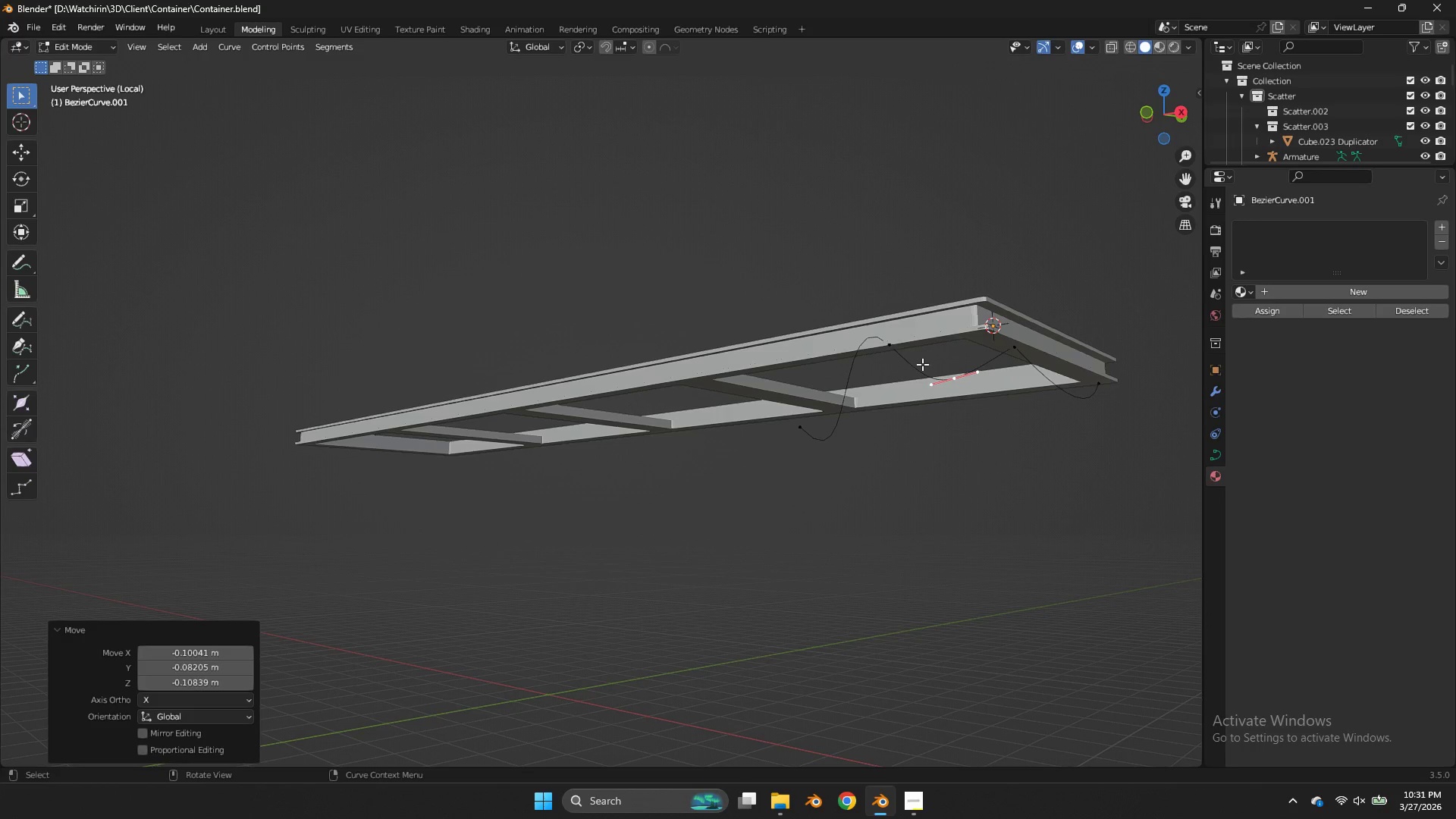 
double_click([895, 338])
 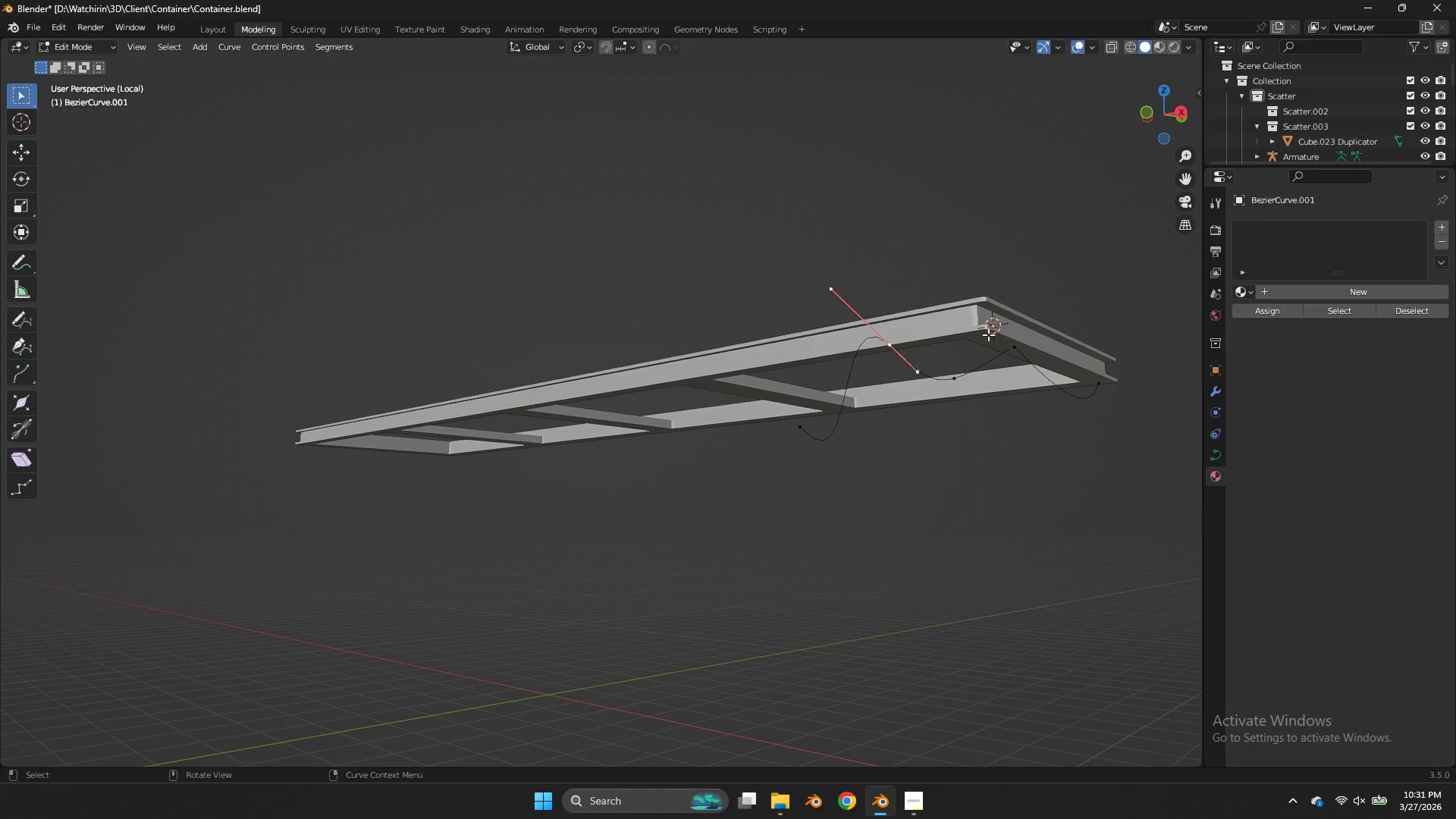 
key(S)
 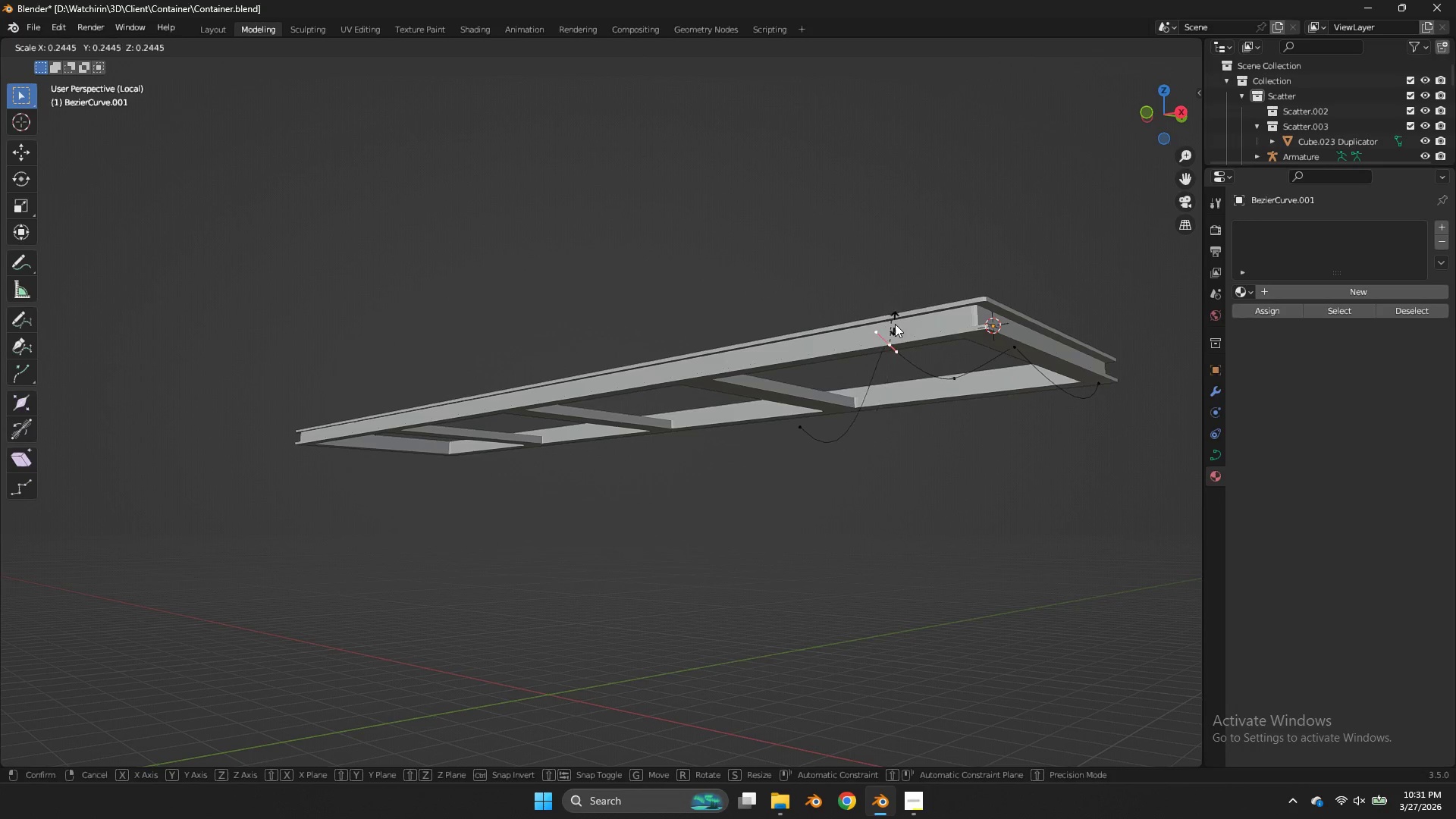 
right_click([899, 328])
 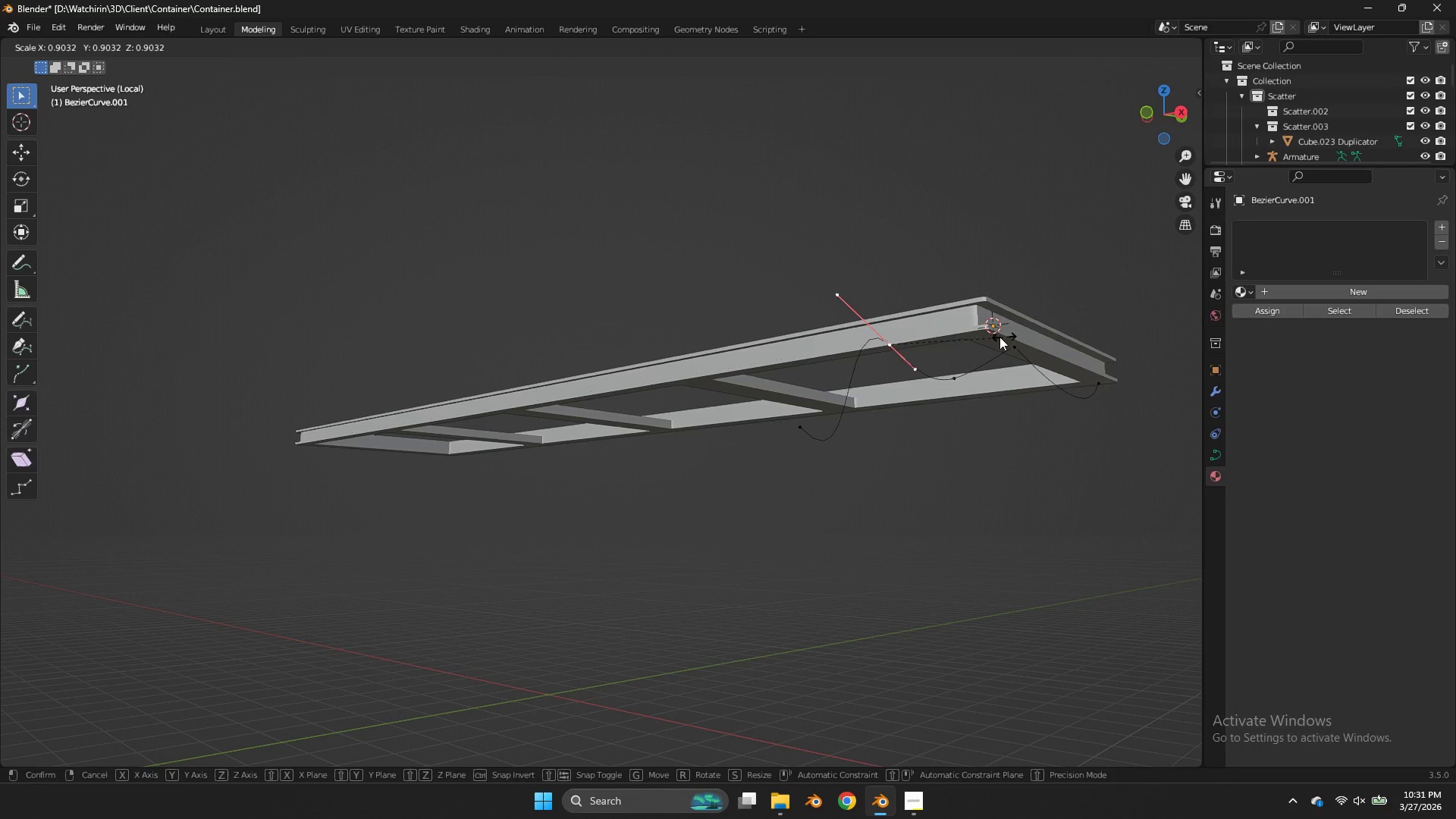 
key(S)
 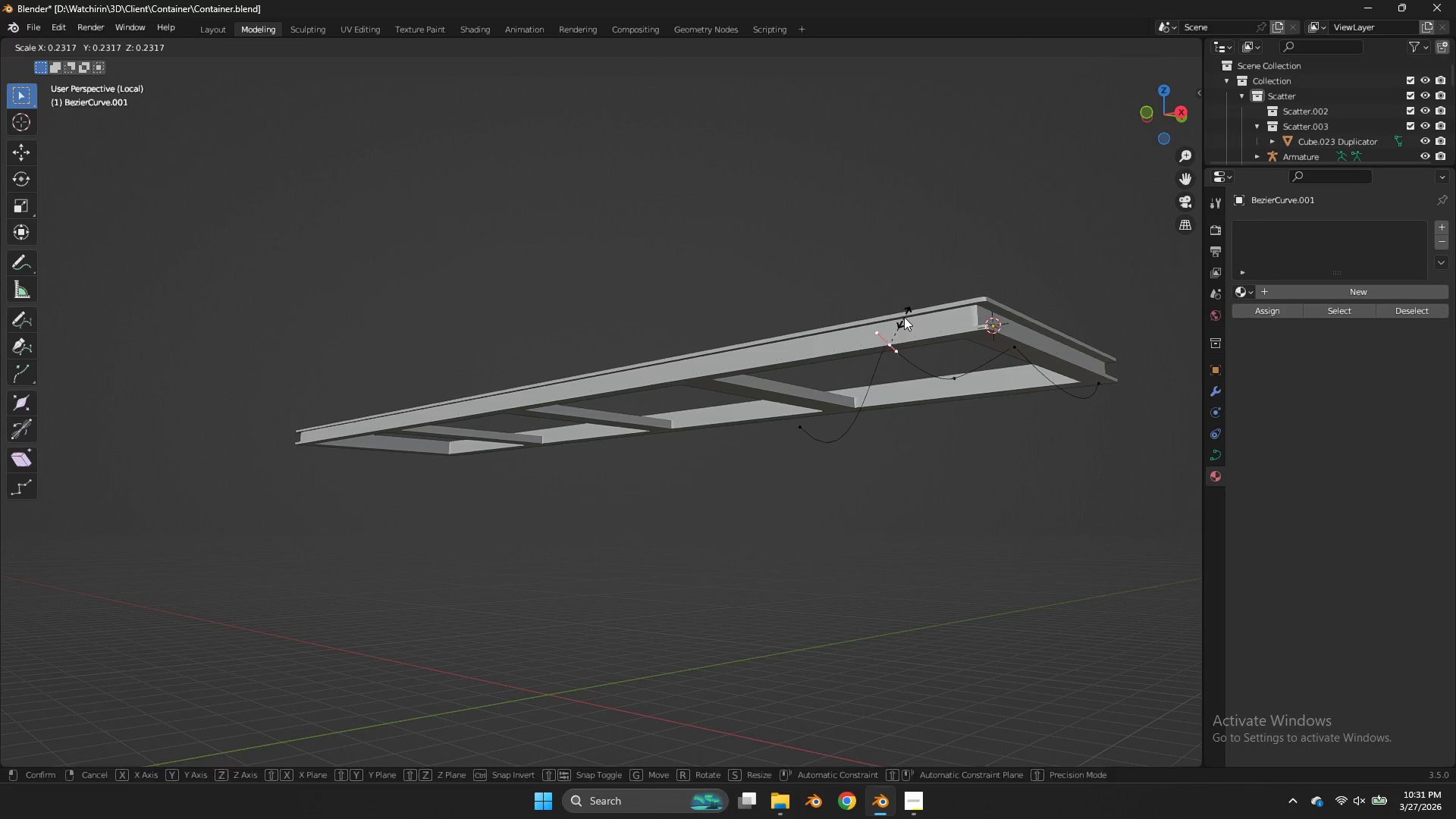 
left_click([904, 317])
 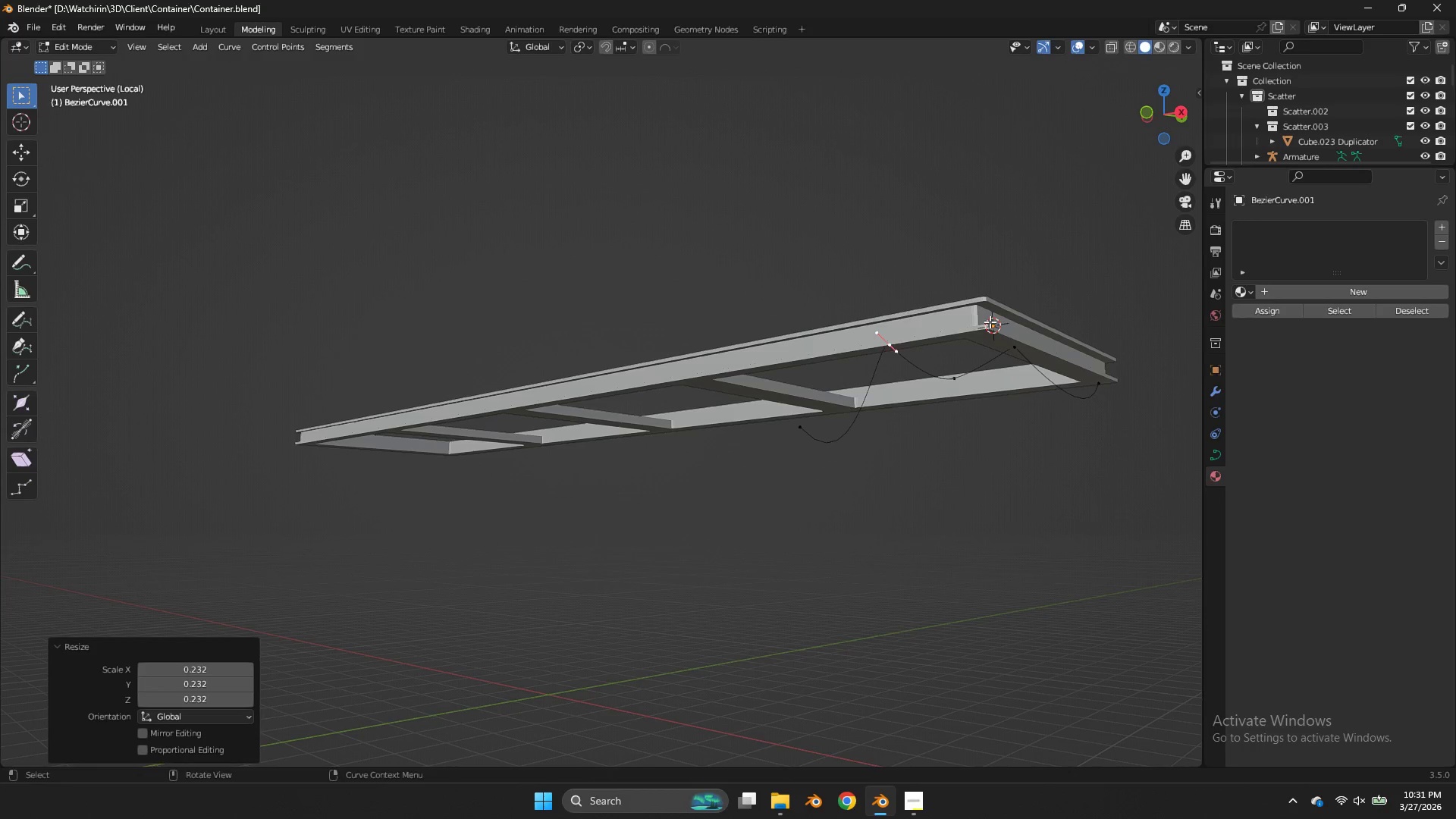 
key(S)
 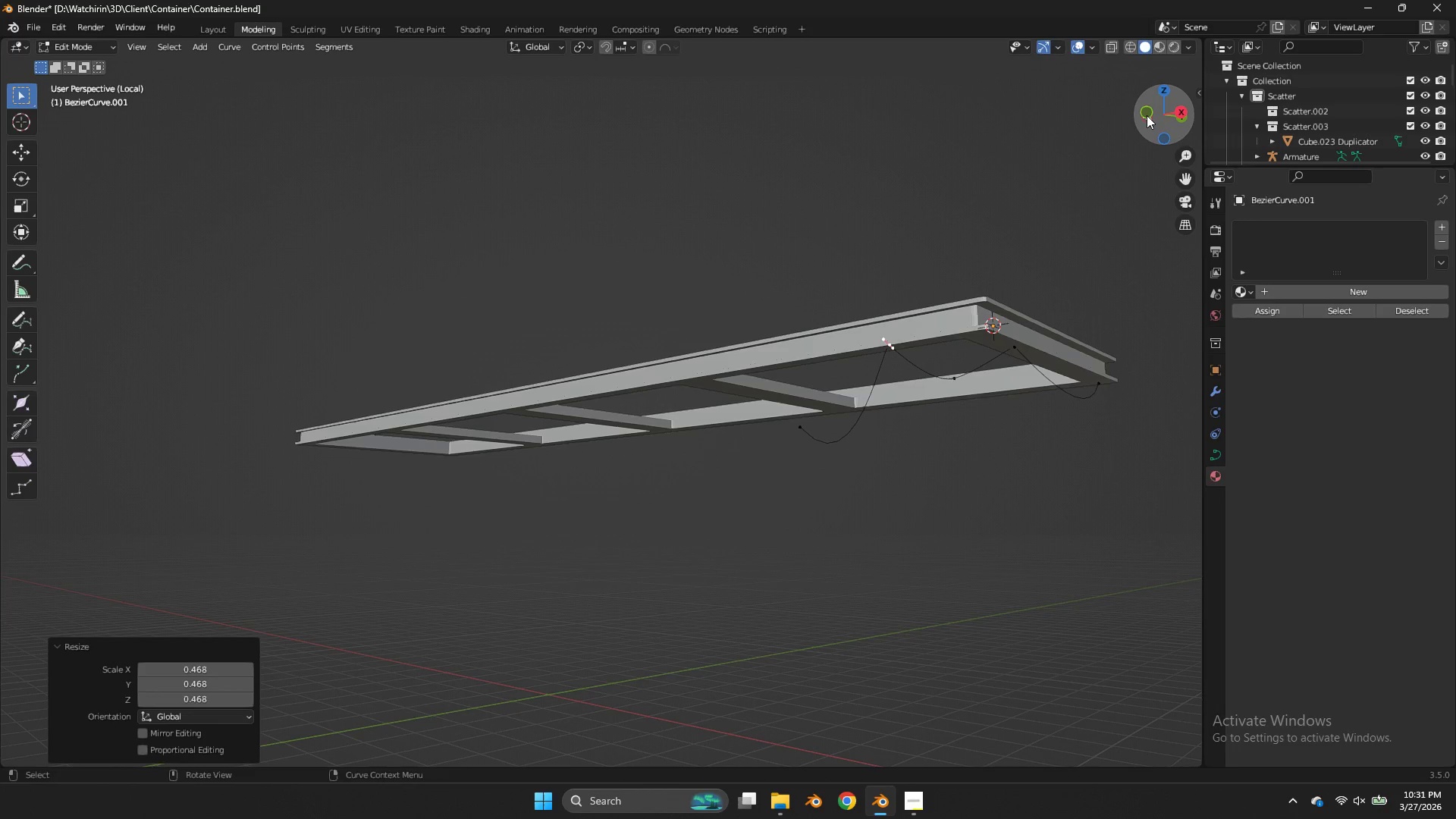 
left_click([1144, 114])
 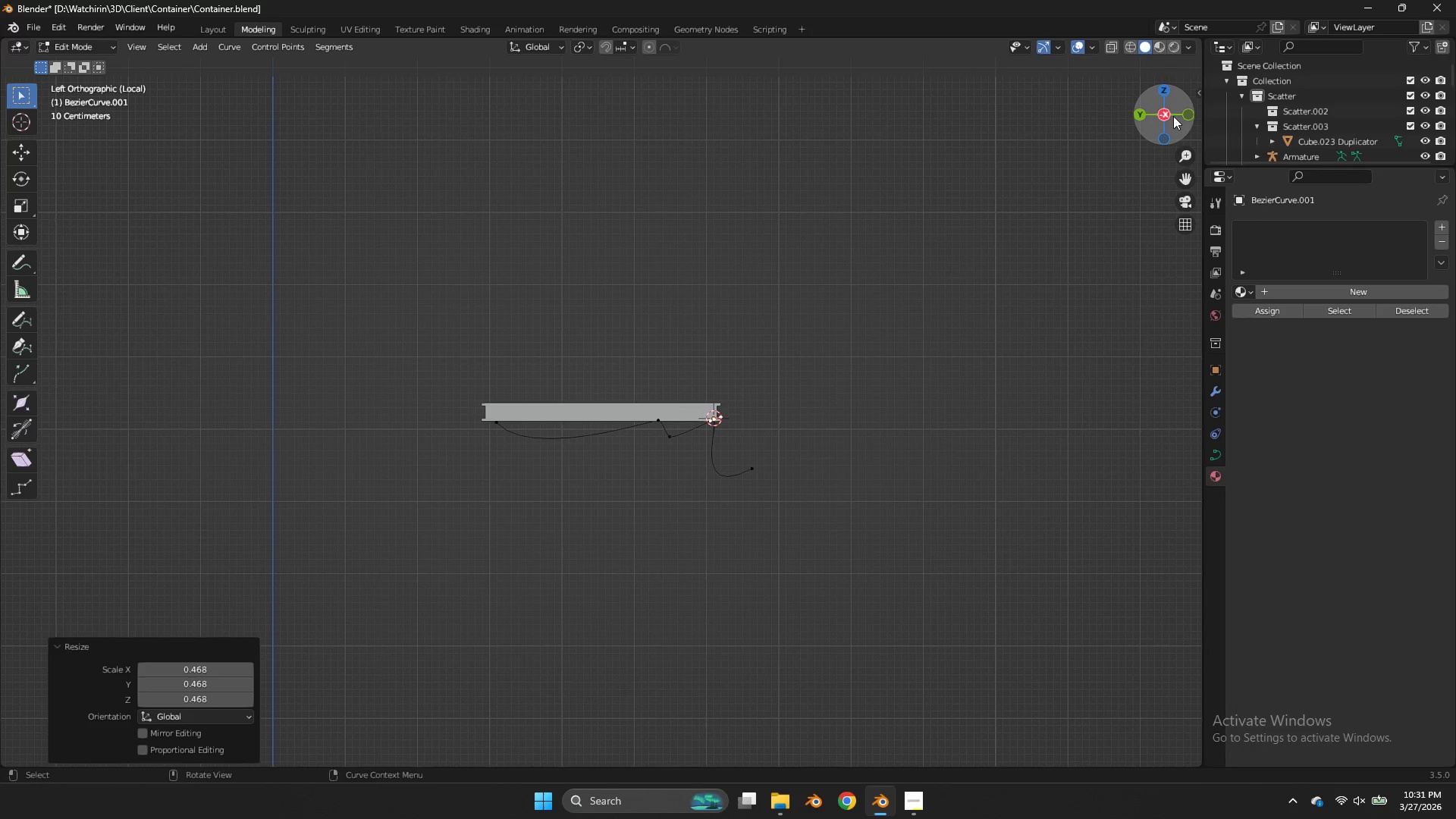 
left_click([1178, 120])
 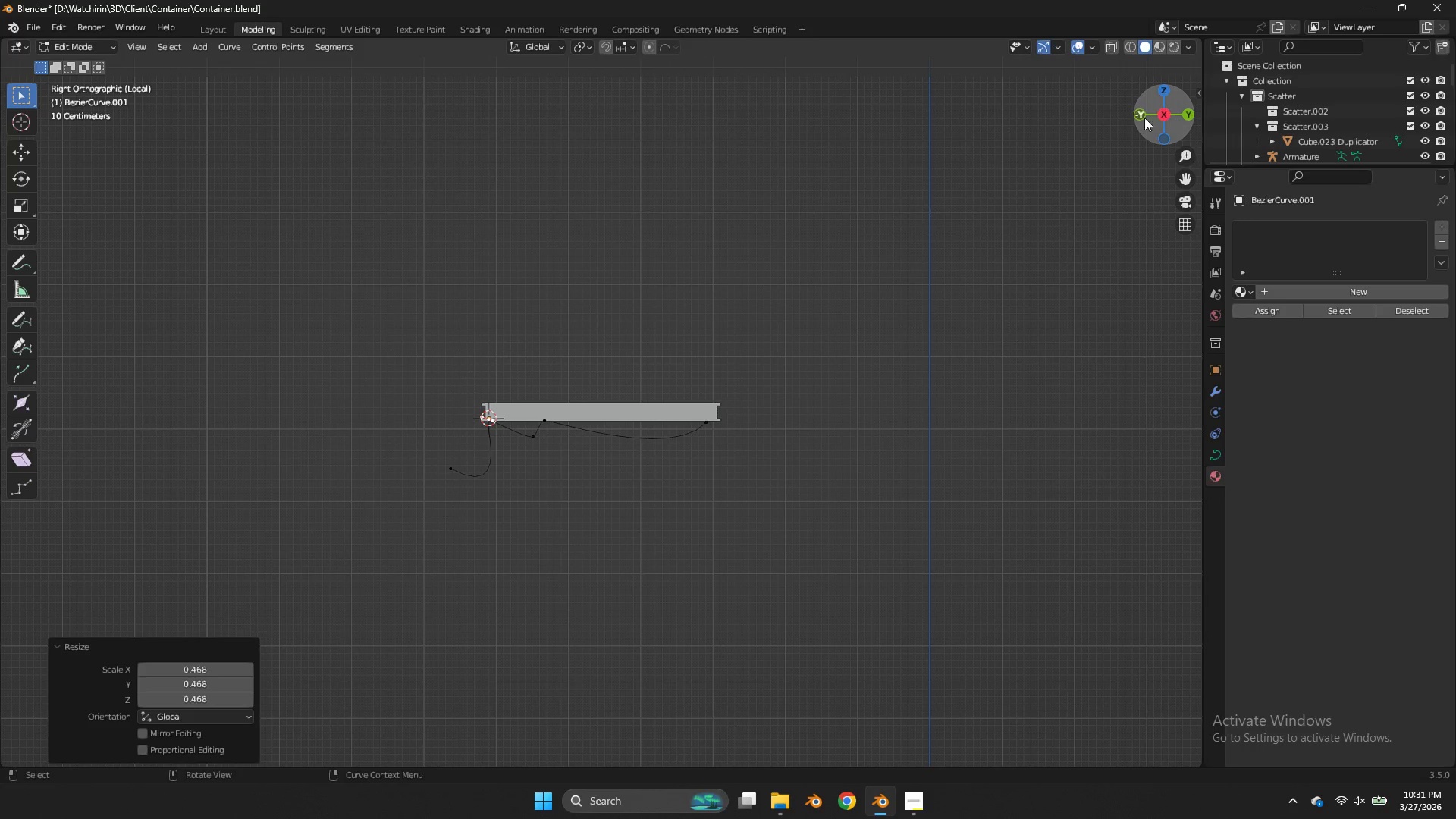 
left_click([1138, 118])
 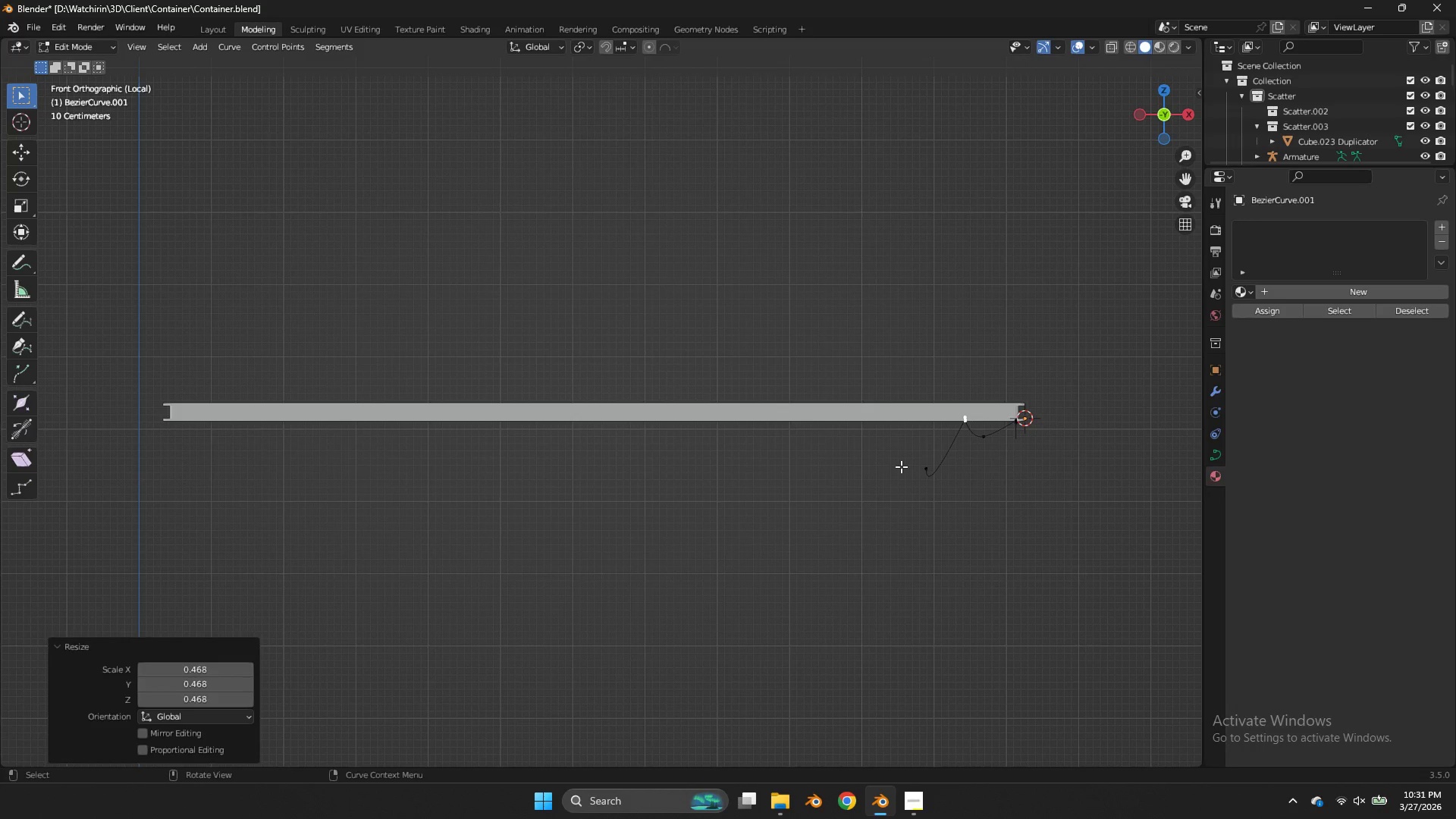 
key(G)
 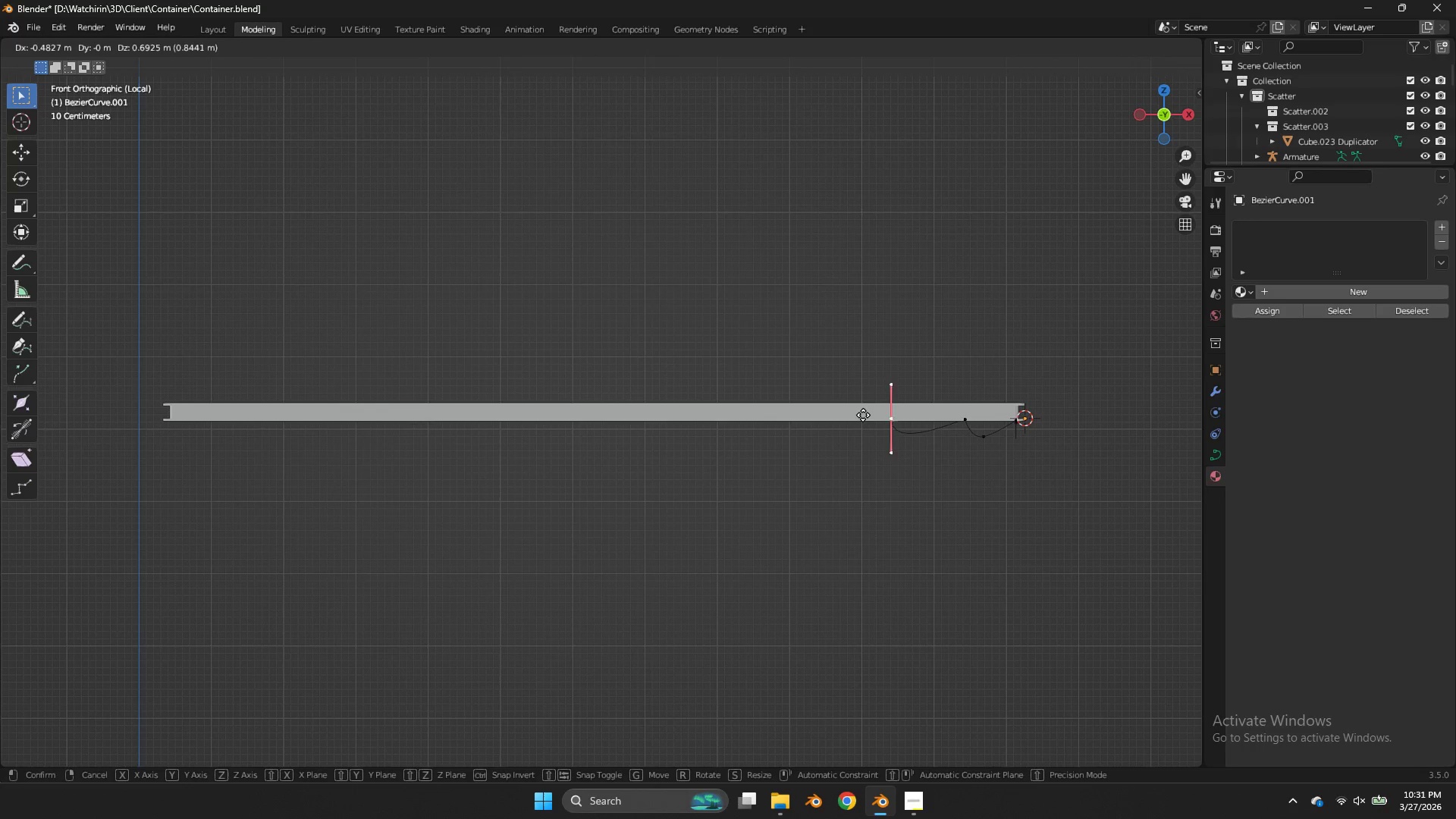 
left_click([861, 415])
 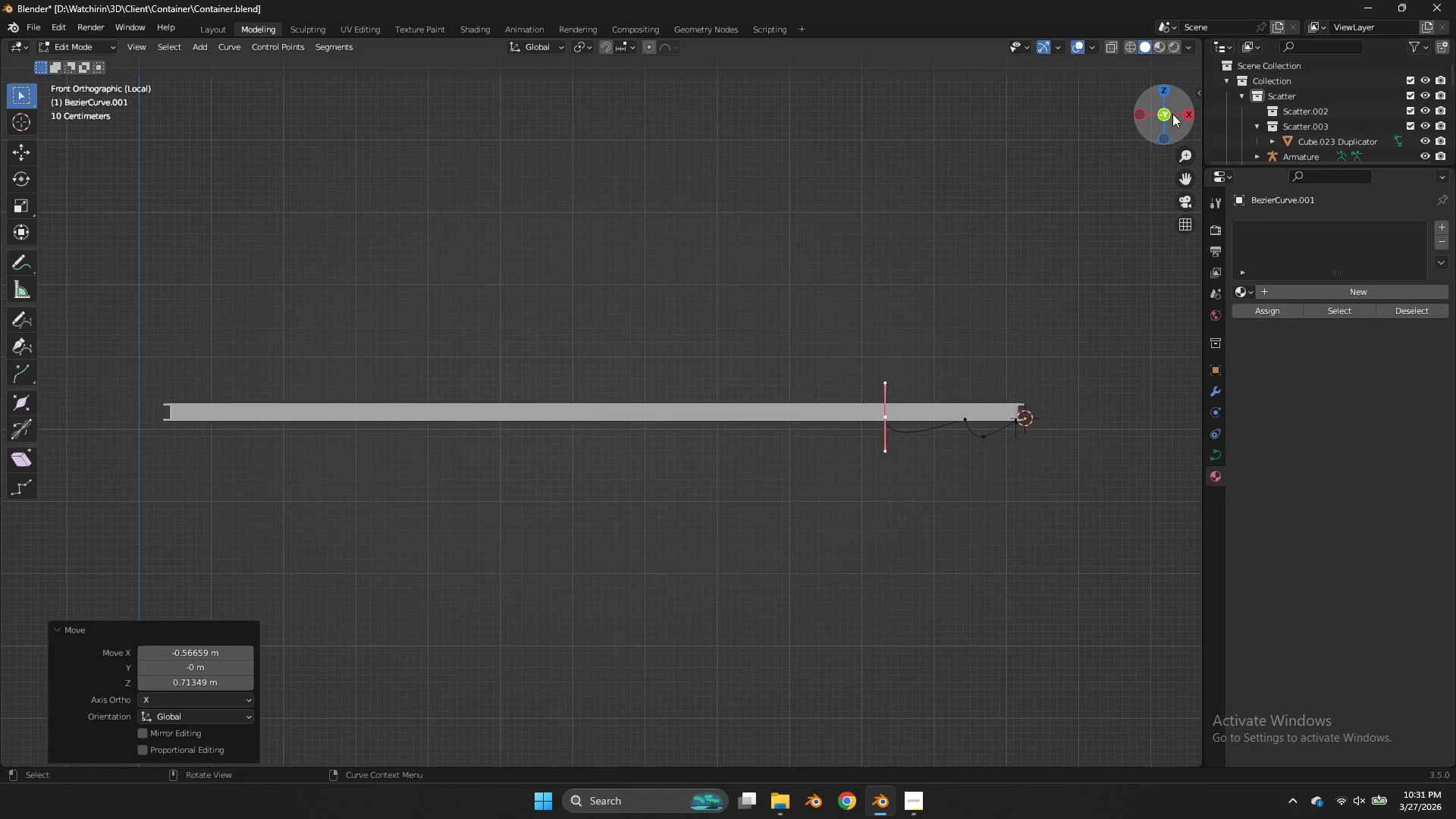 
left_click_drag(start_coordinate=[1171, 117], to_coordinate=[44, 190])
 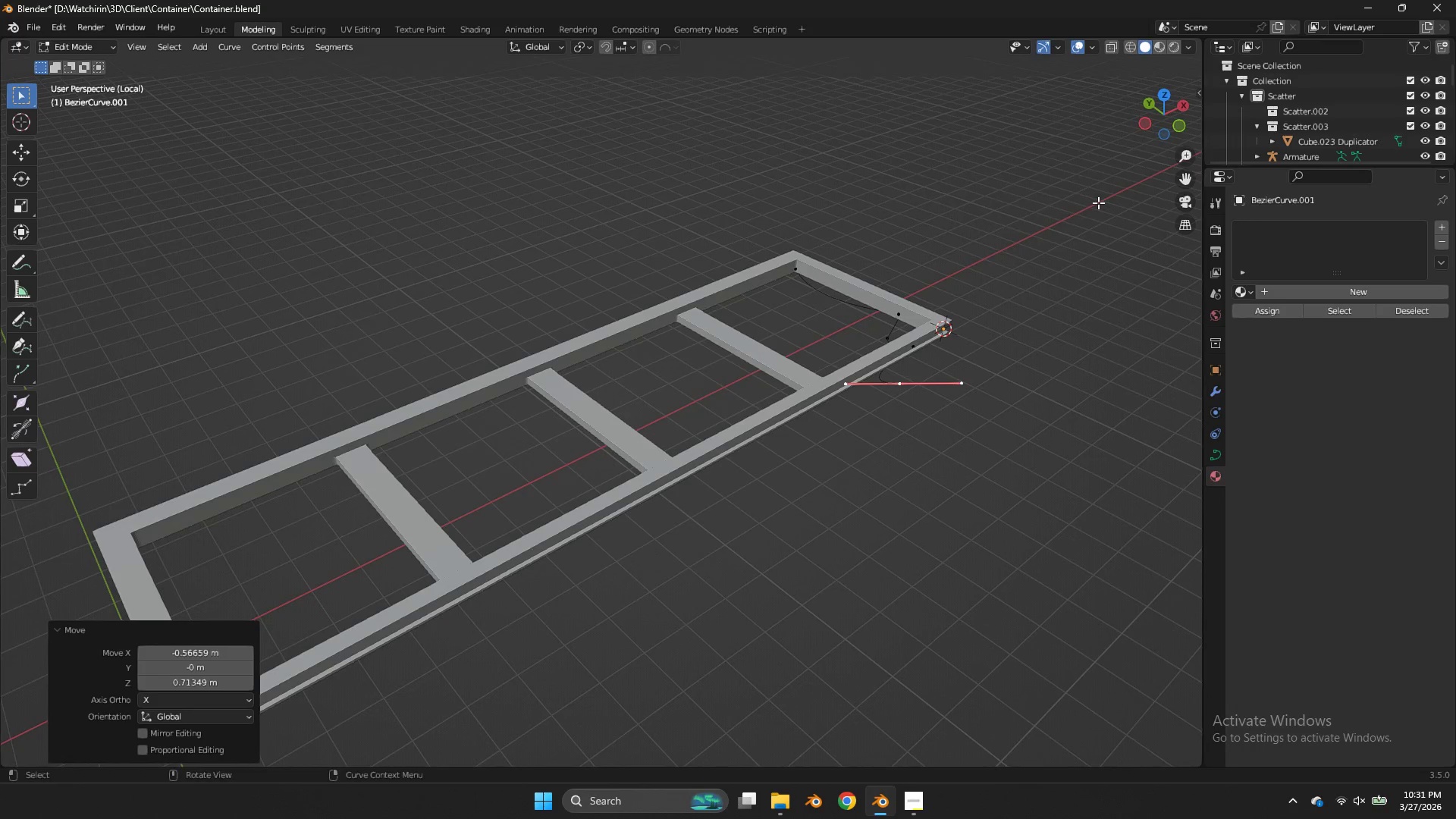 
type(sy0)
 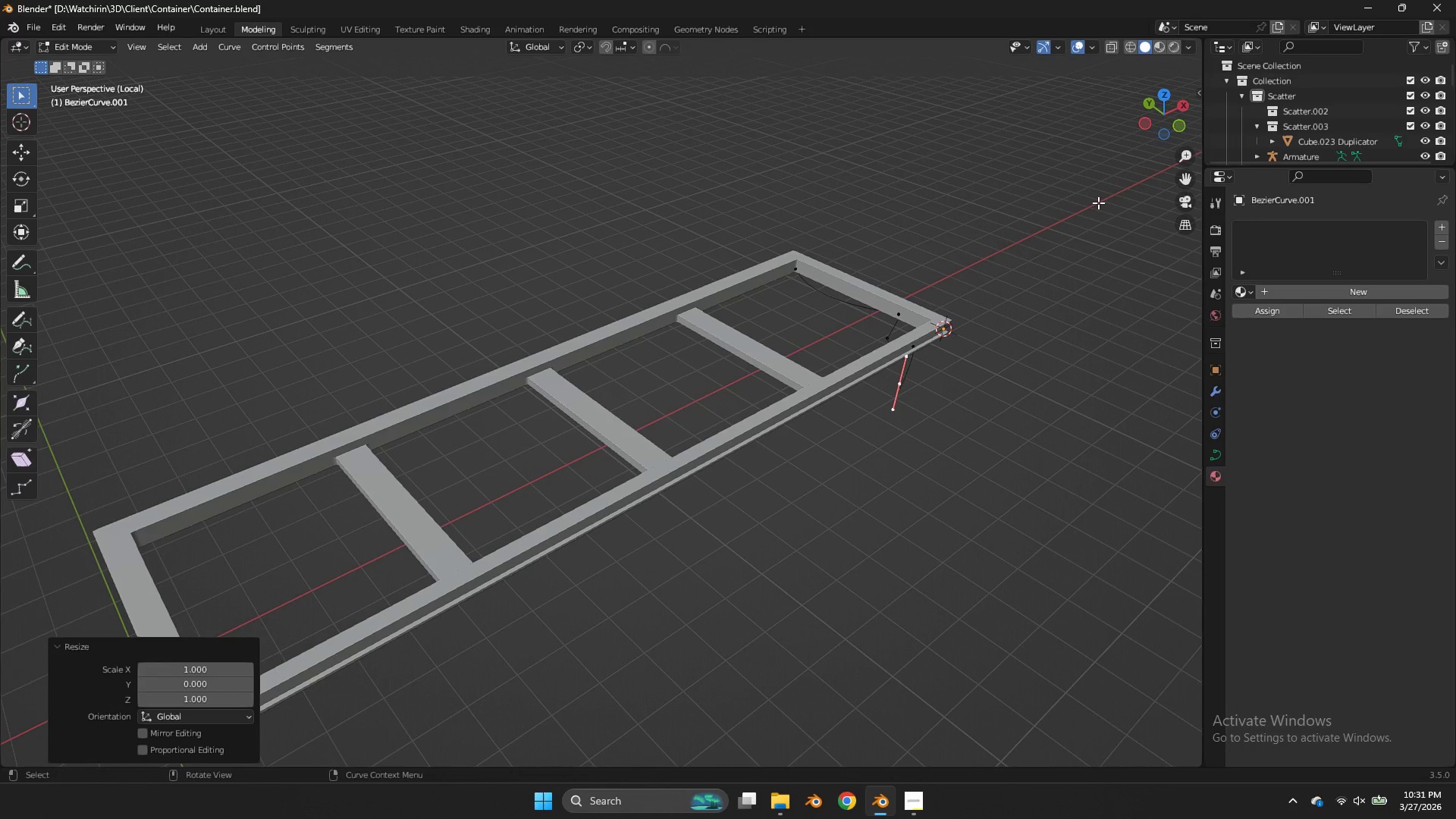 
key(Enter)
 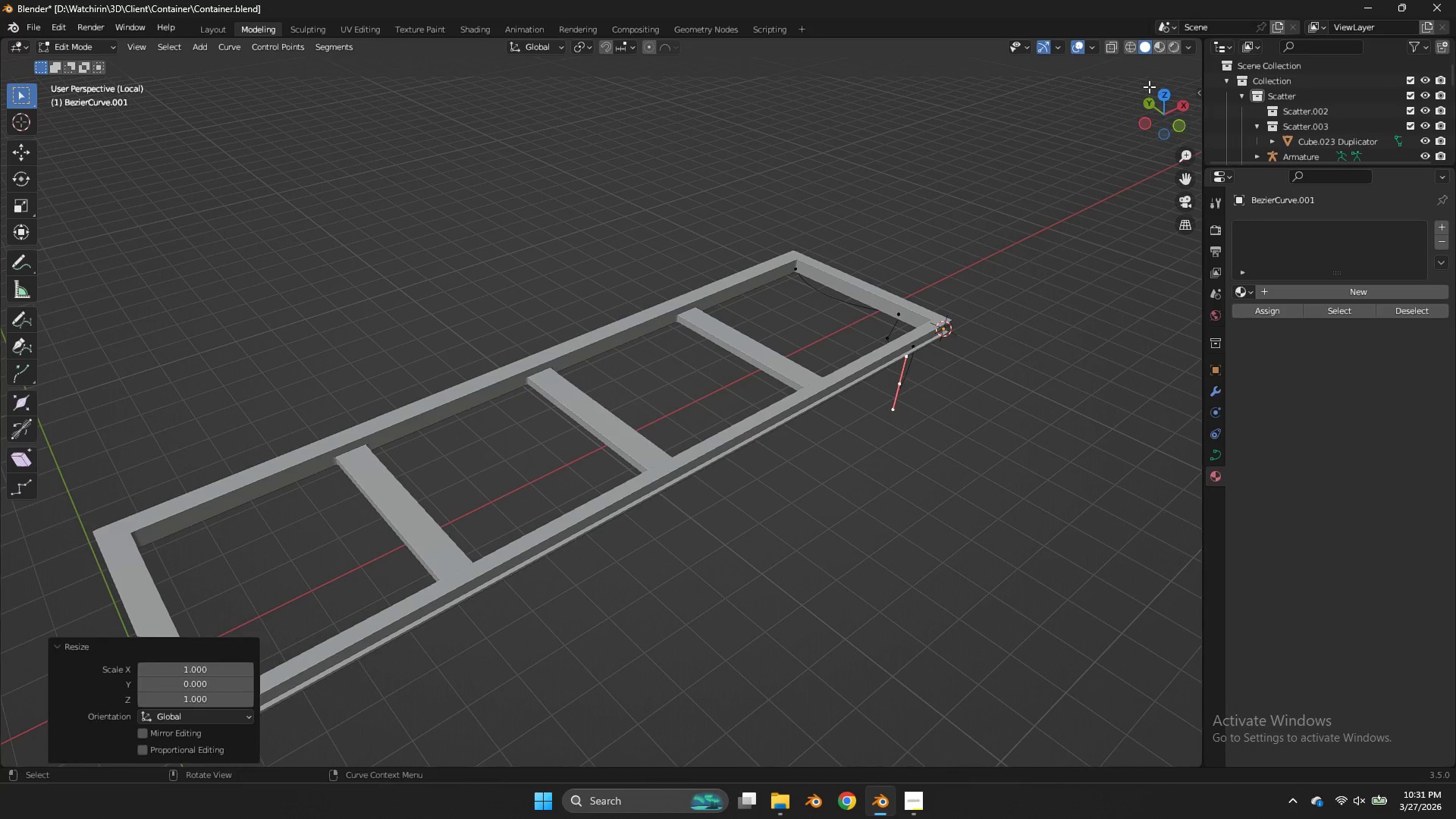 
double_click([1160, 94])
 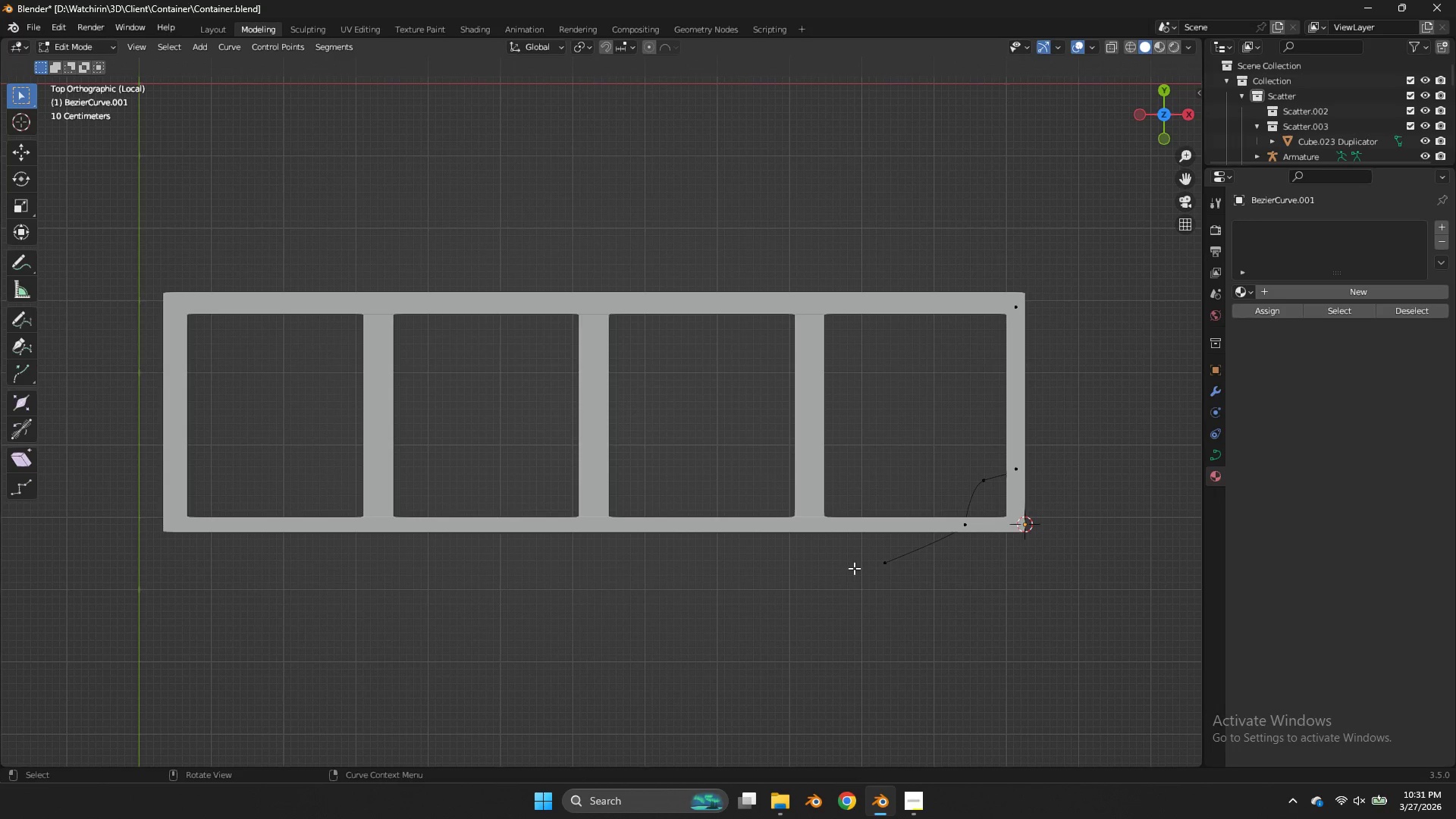 
left_click_drag(start_coordinate=[918, 541], to_coordinate=[847, 596])
 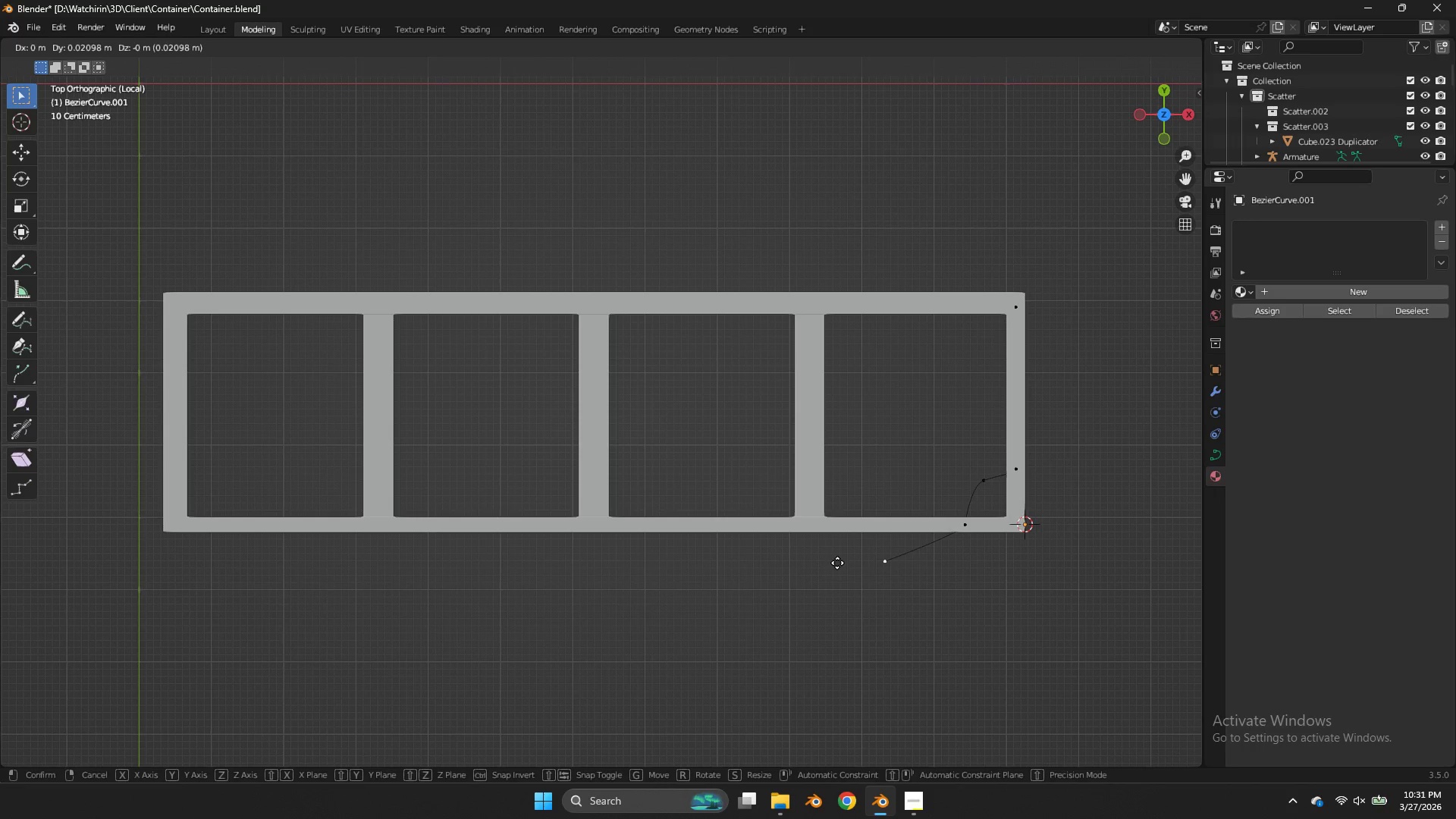 
key(G)
 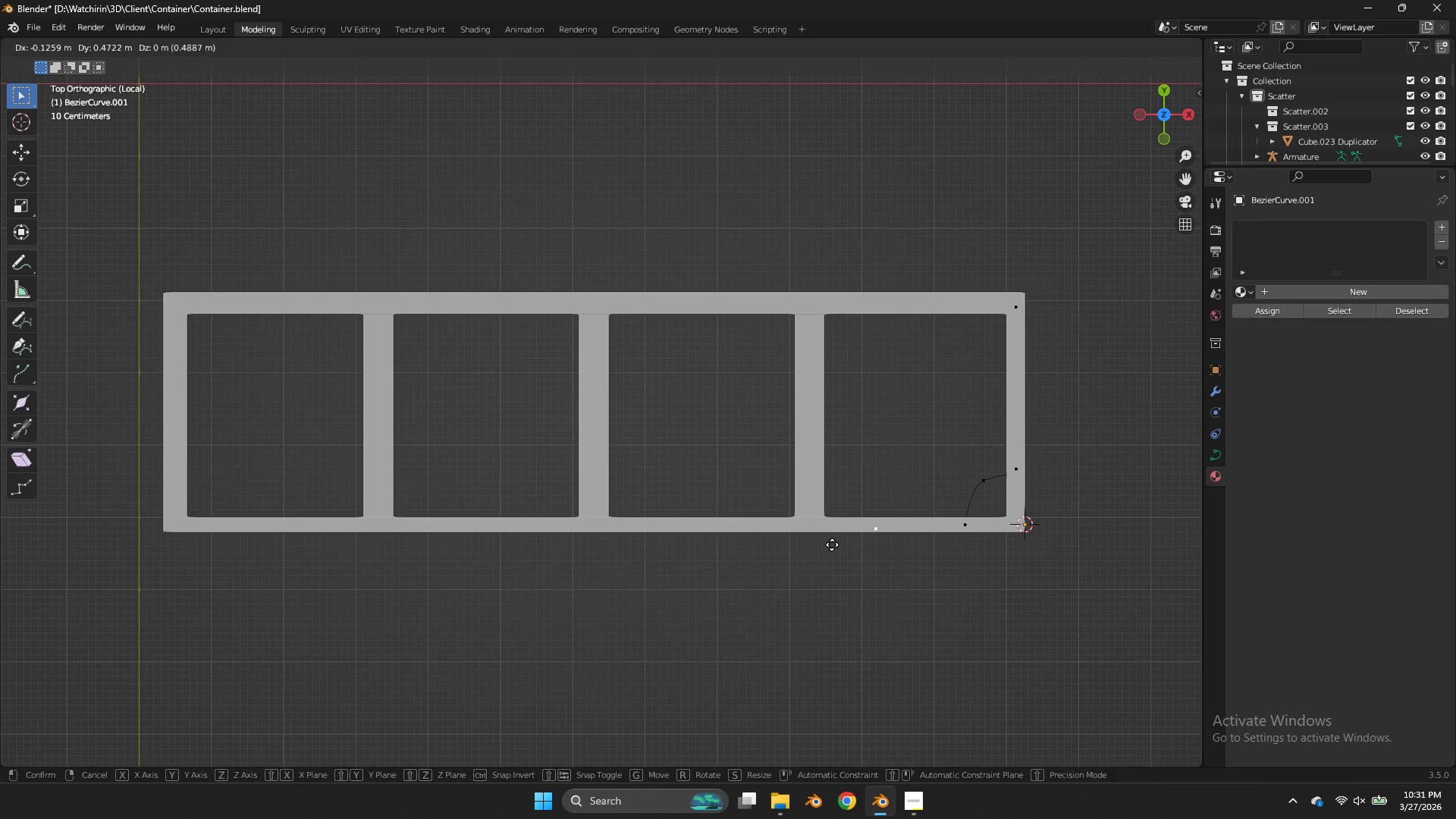 
left_click([831, 542])
 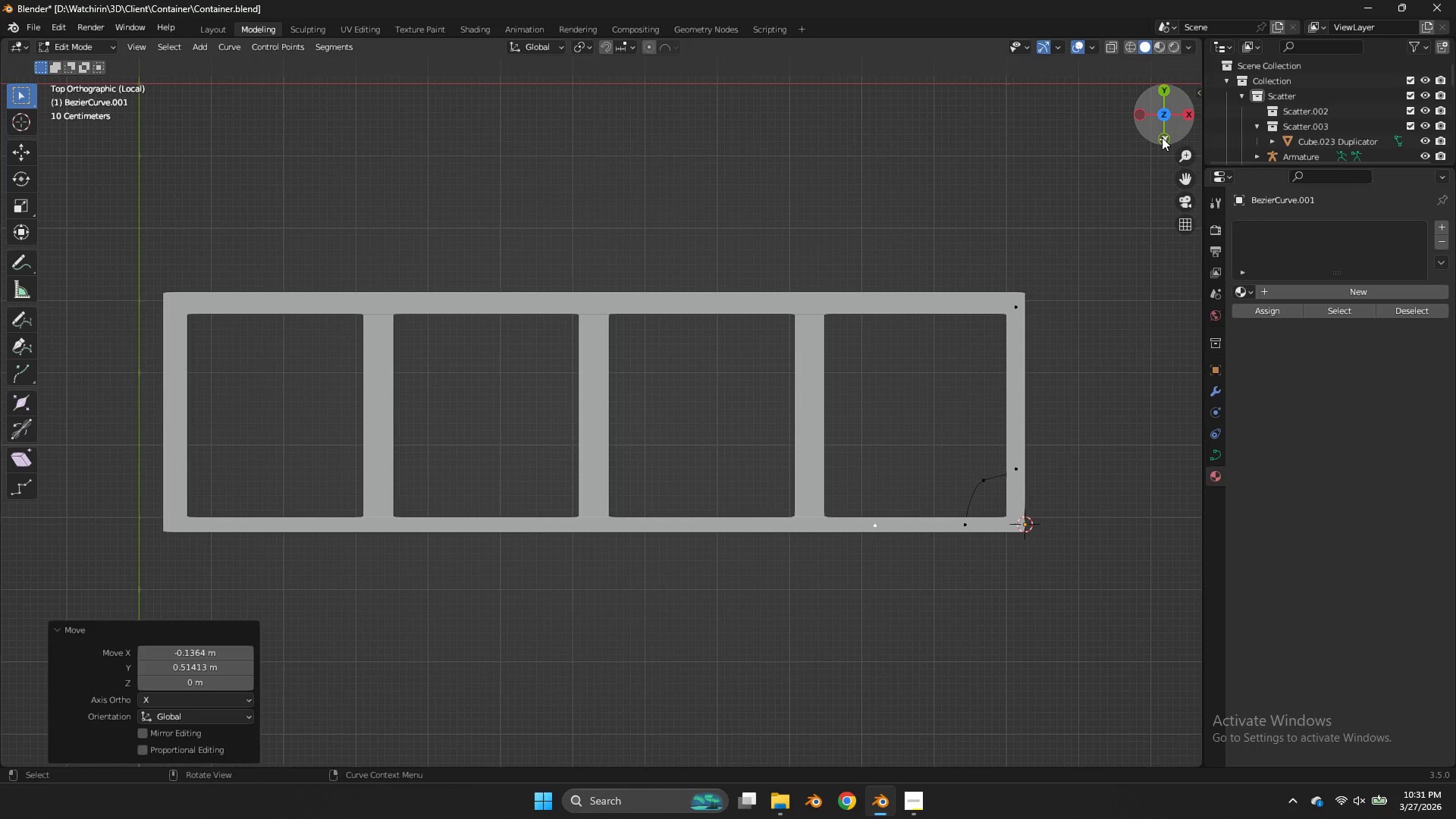 
left_click([1162, 137])
 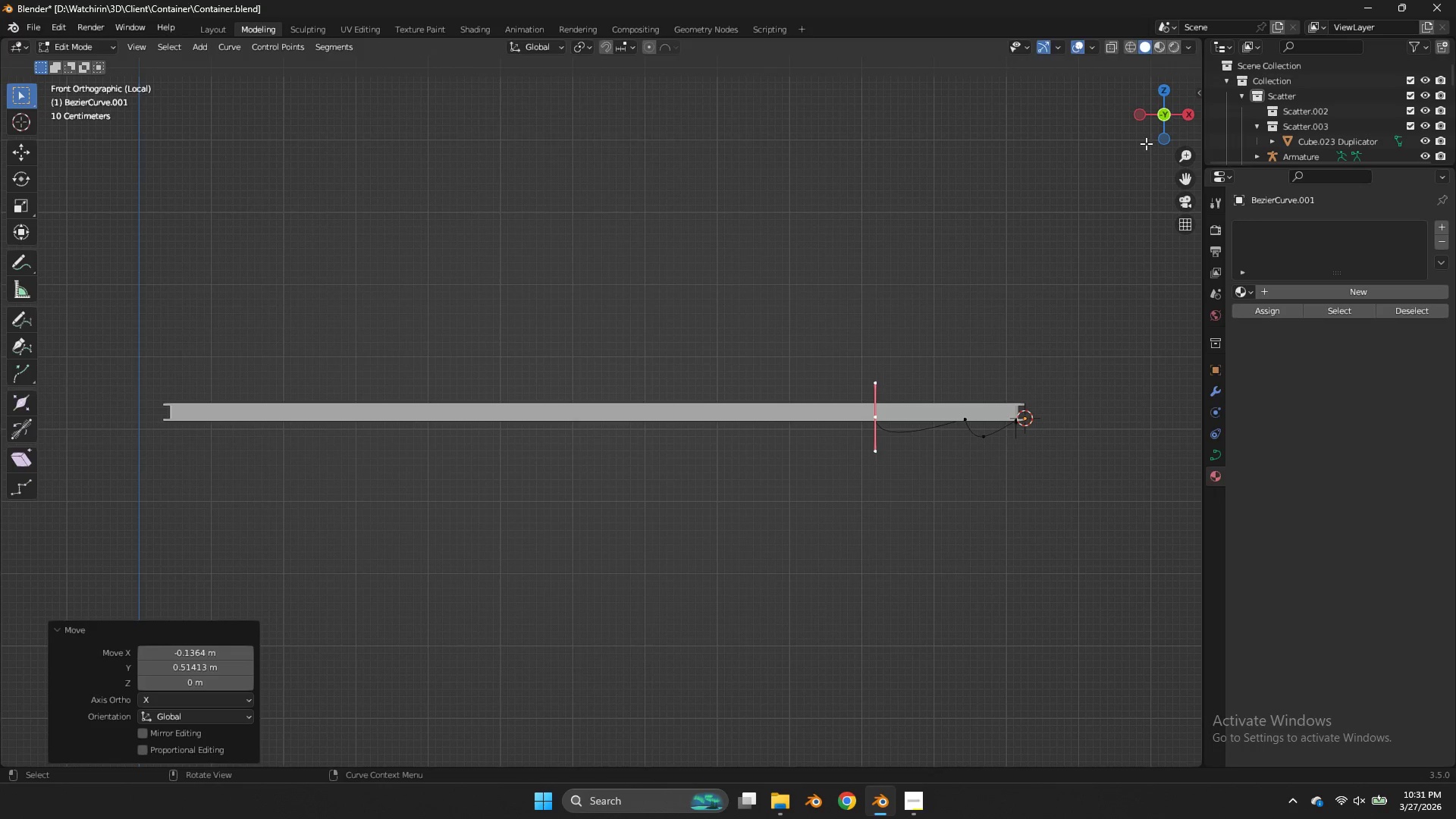 
key(E)
 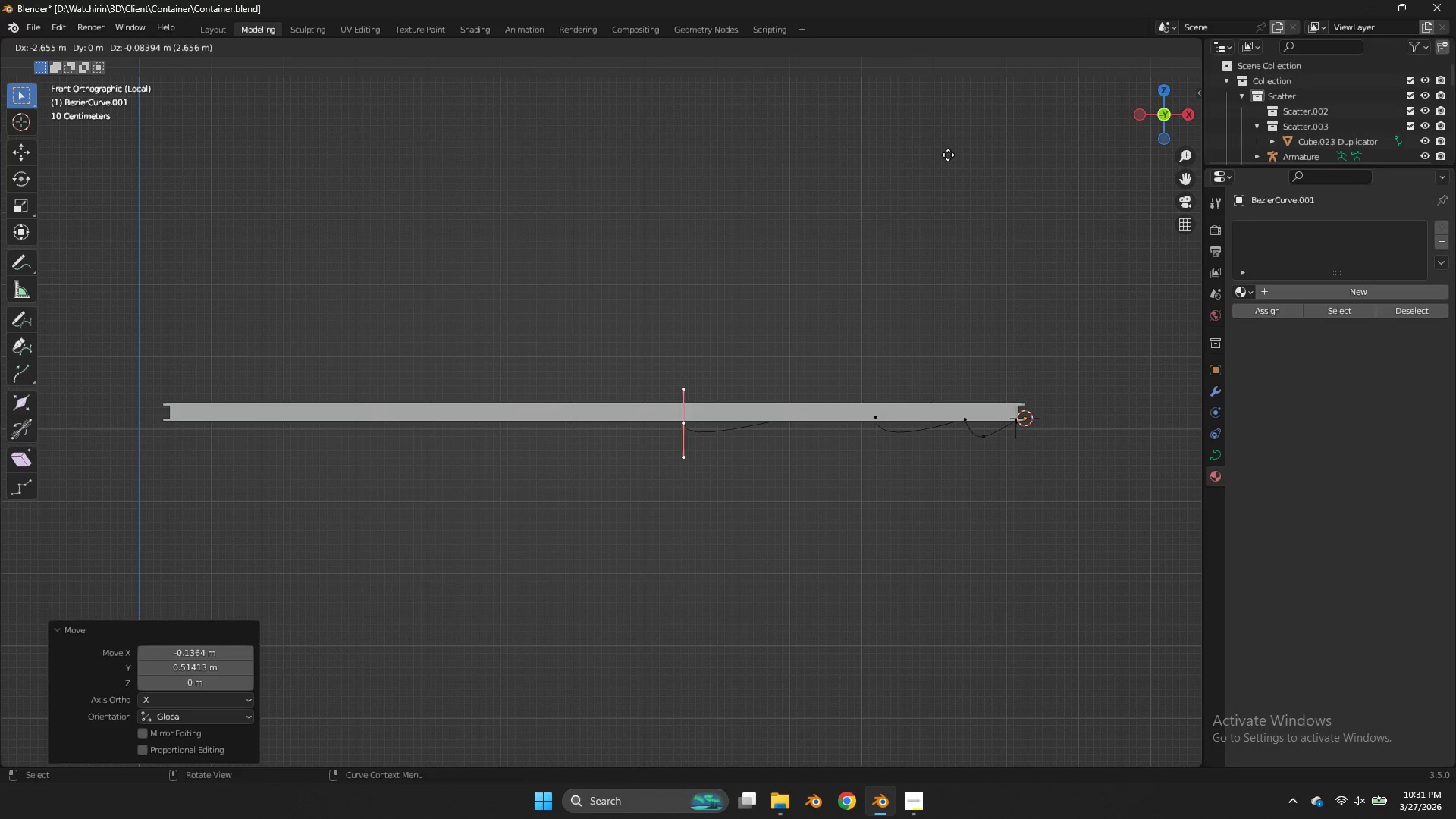 
left_click([961, 151])
 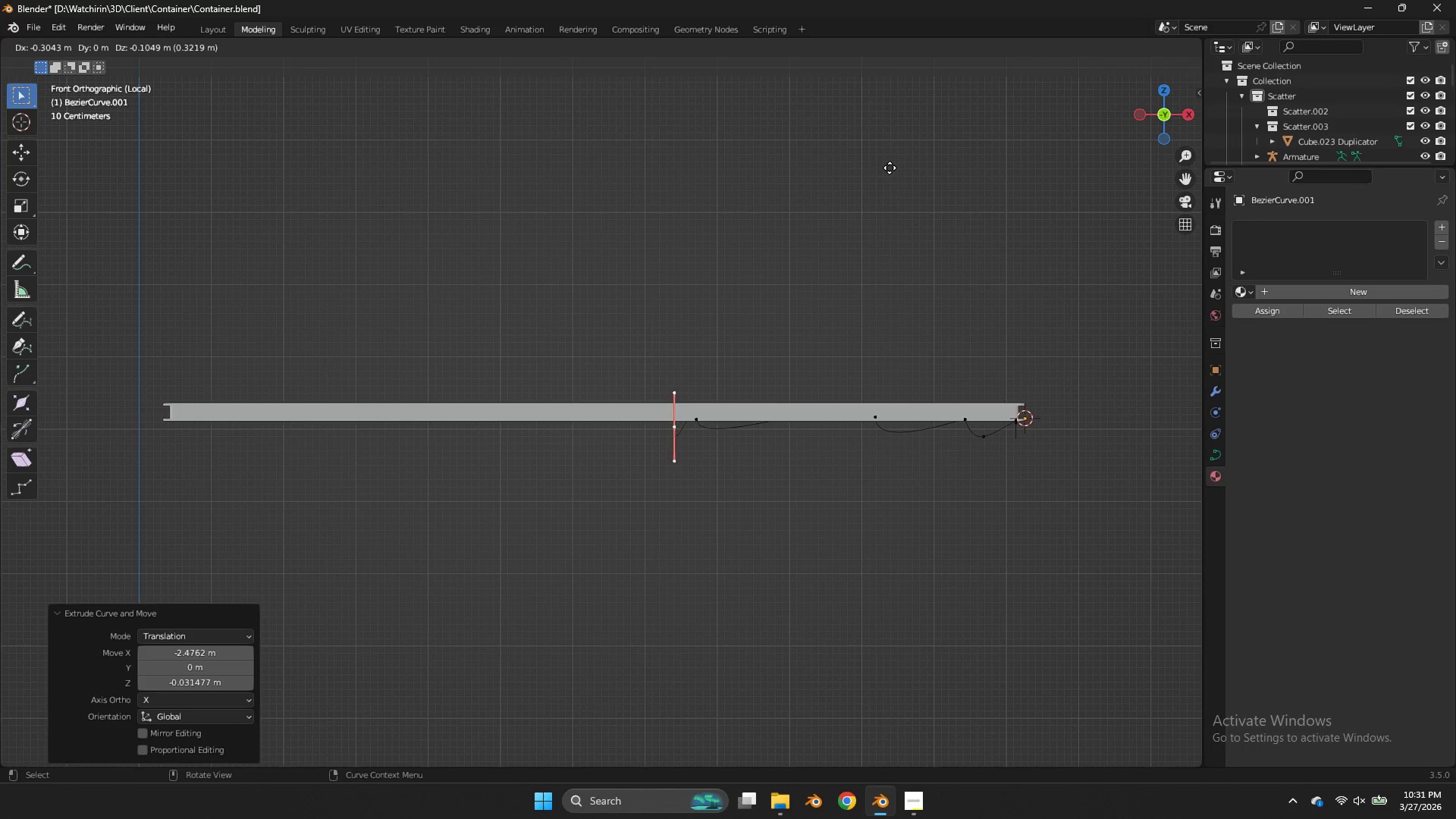 
key(E)
 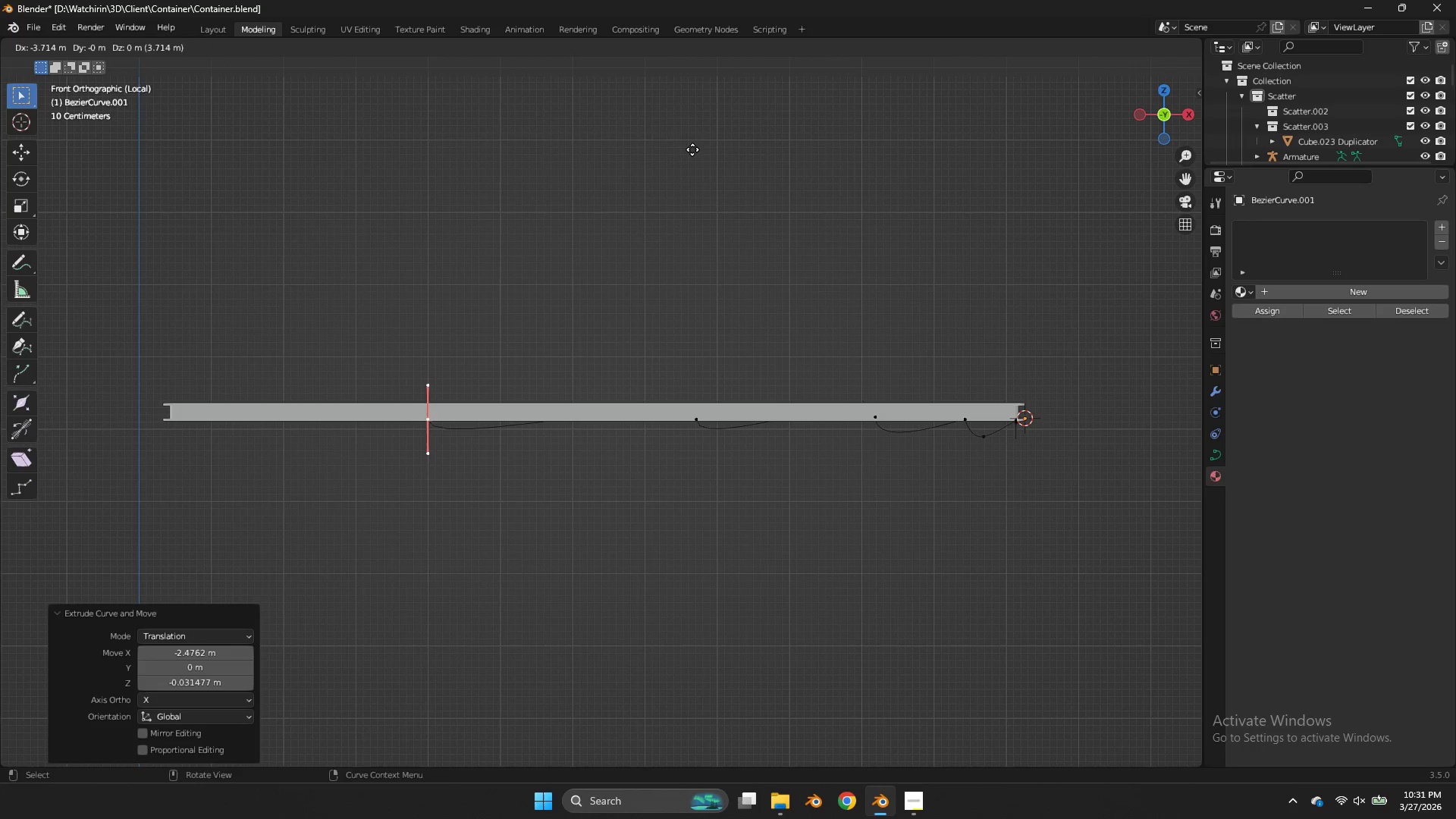 
left_click([692, 148])
 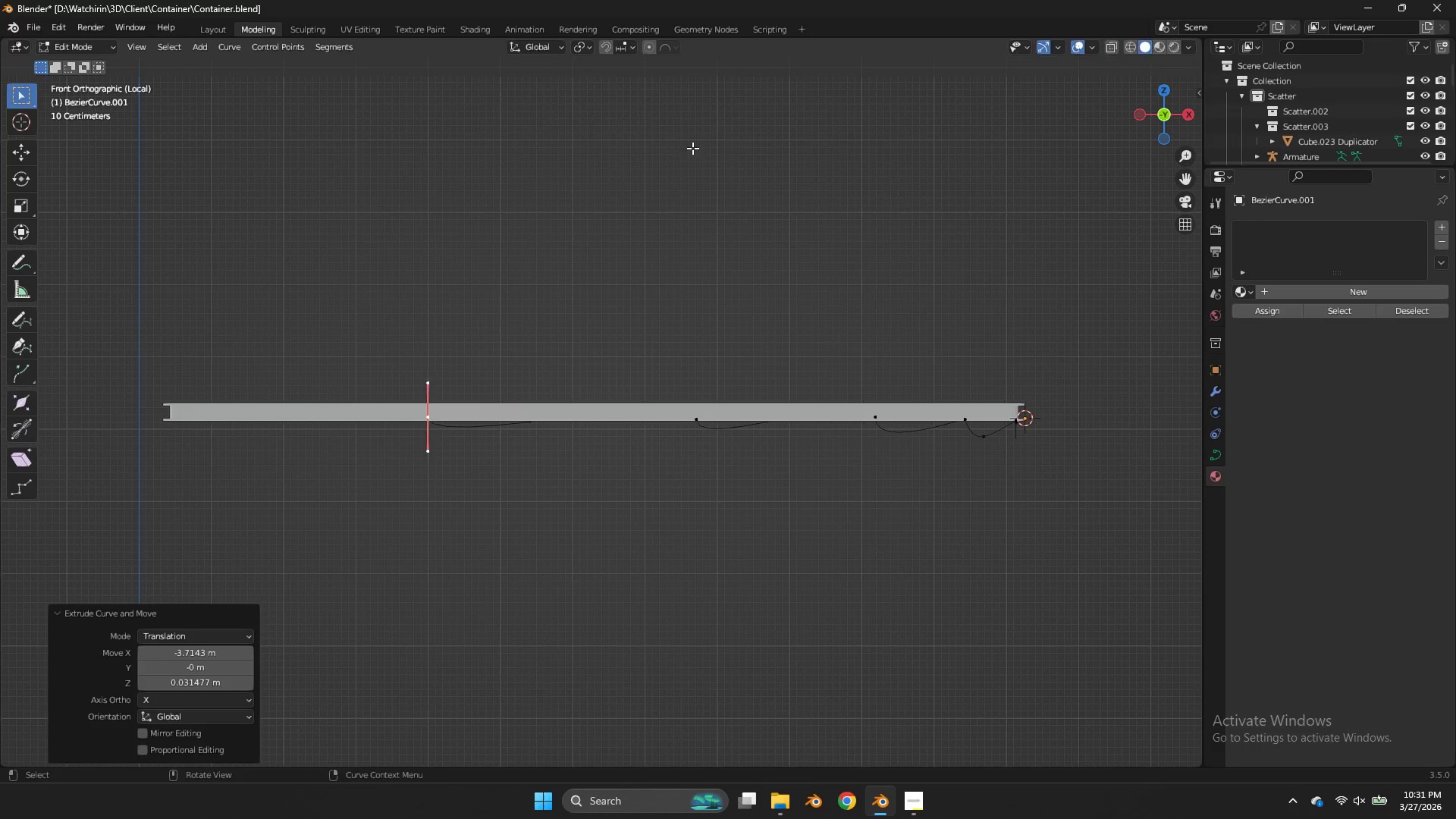 
key(E)
 